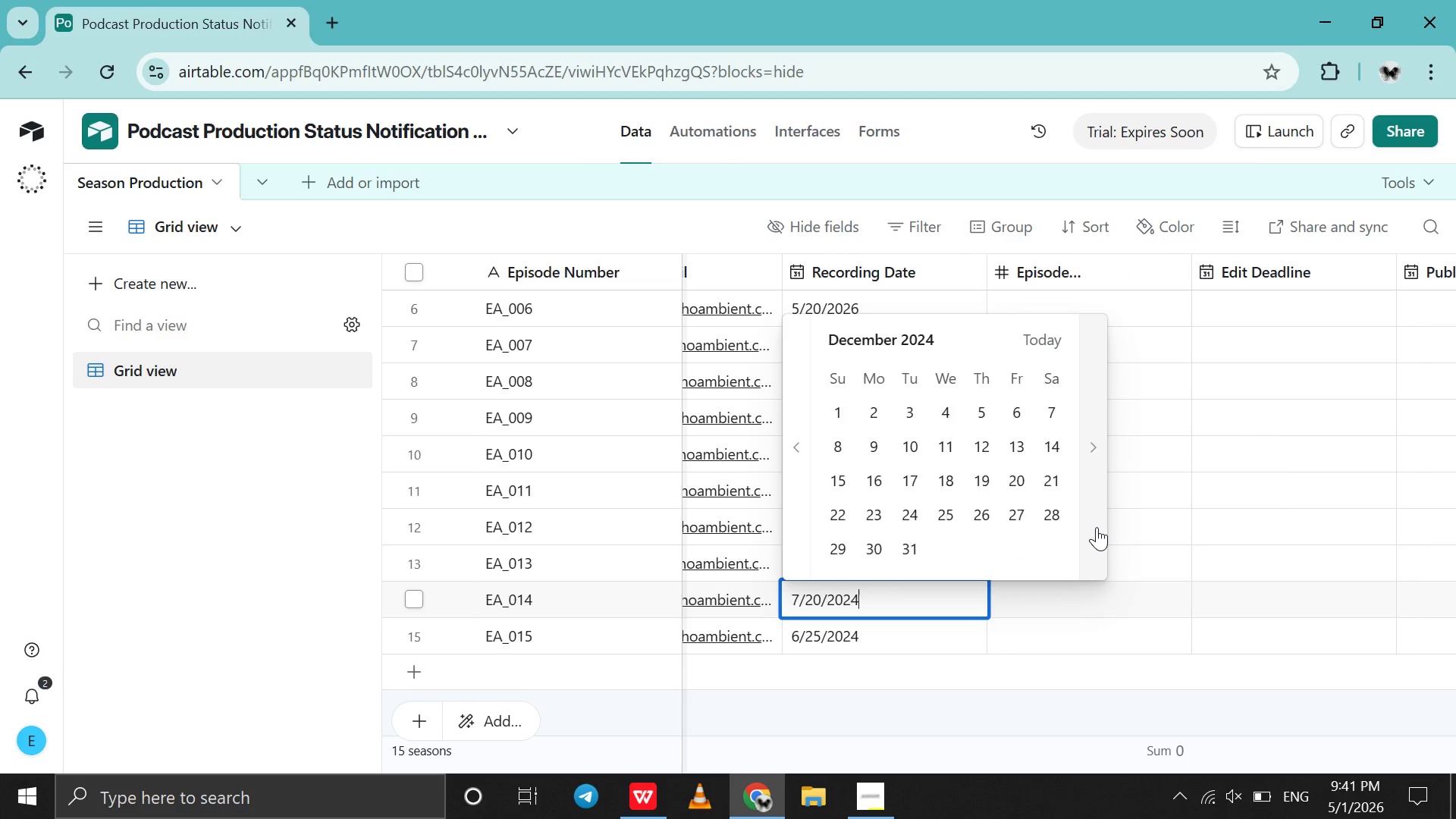 
triple_click([1097, 527])
 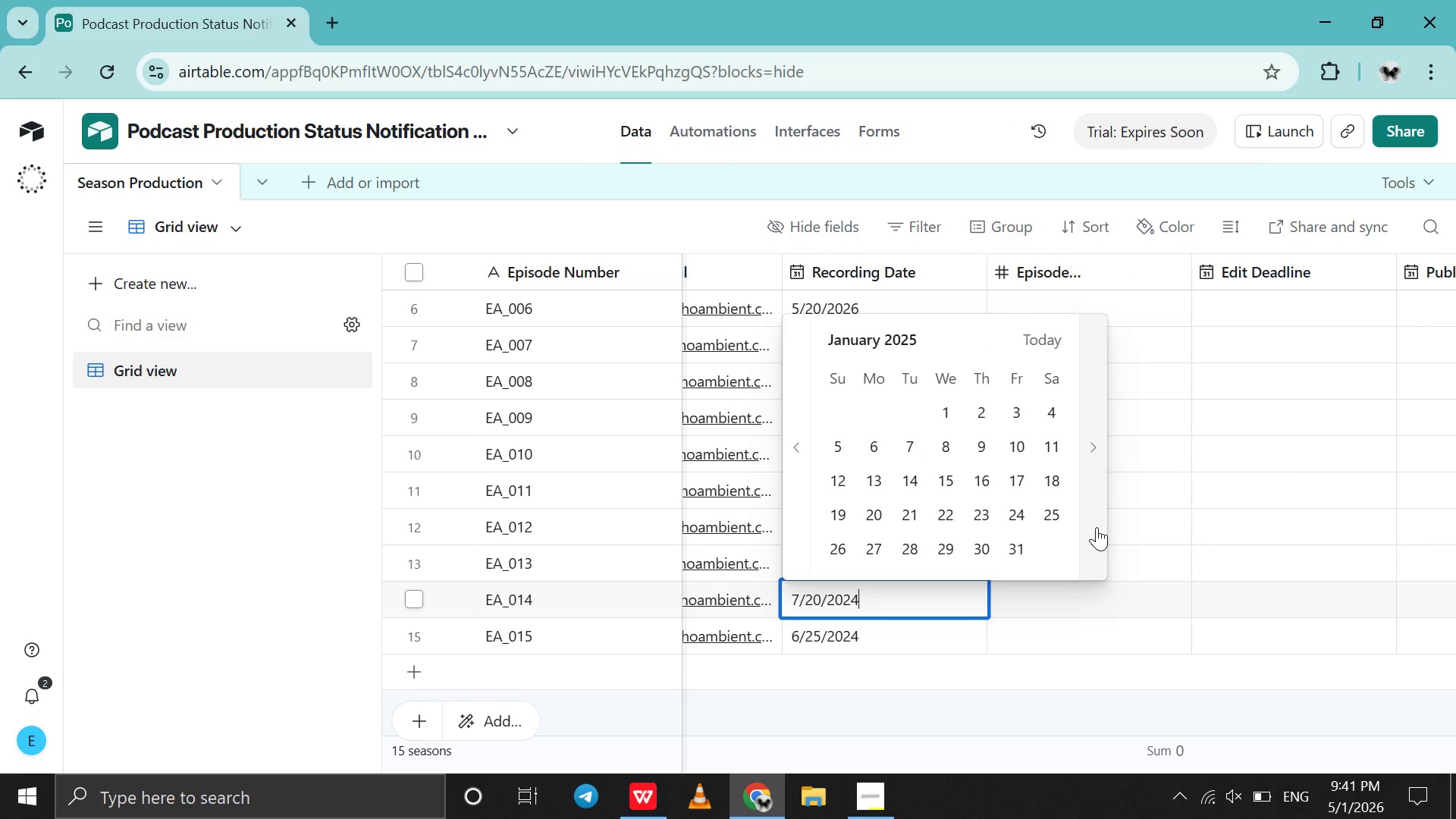 
triple_click([1097, 527])
 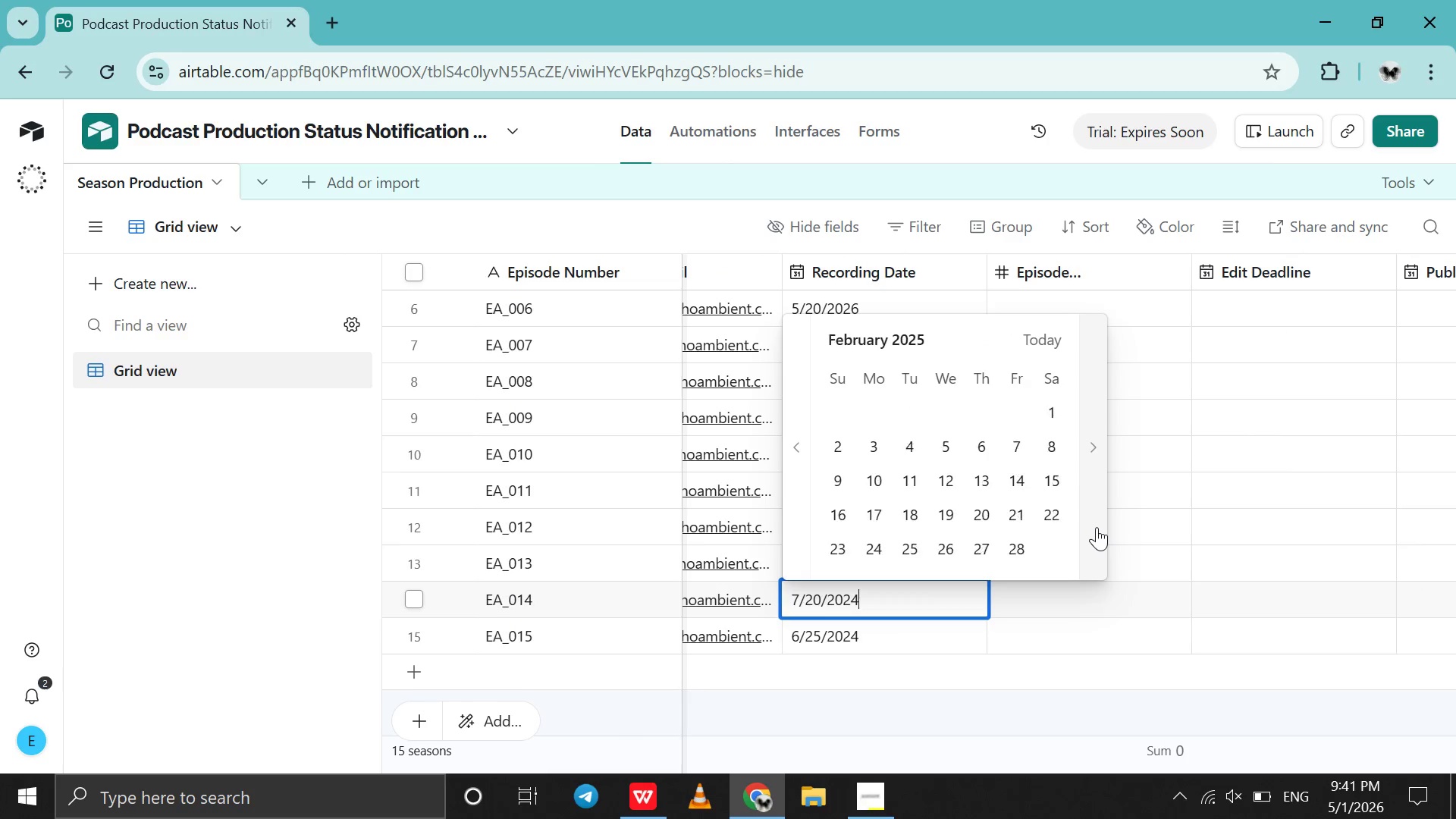 
triple_click([1097, 527])
 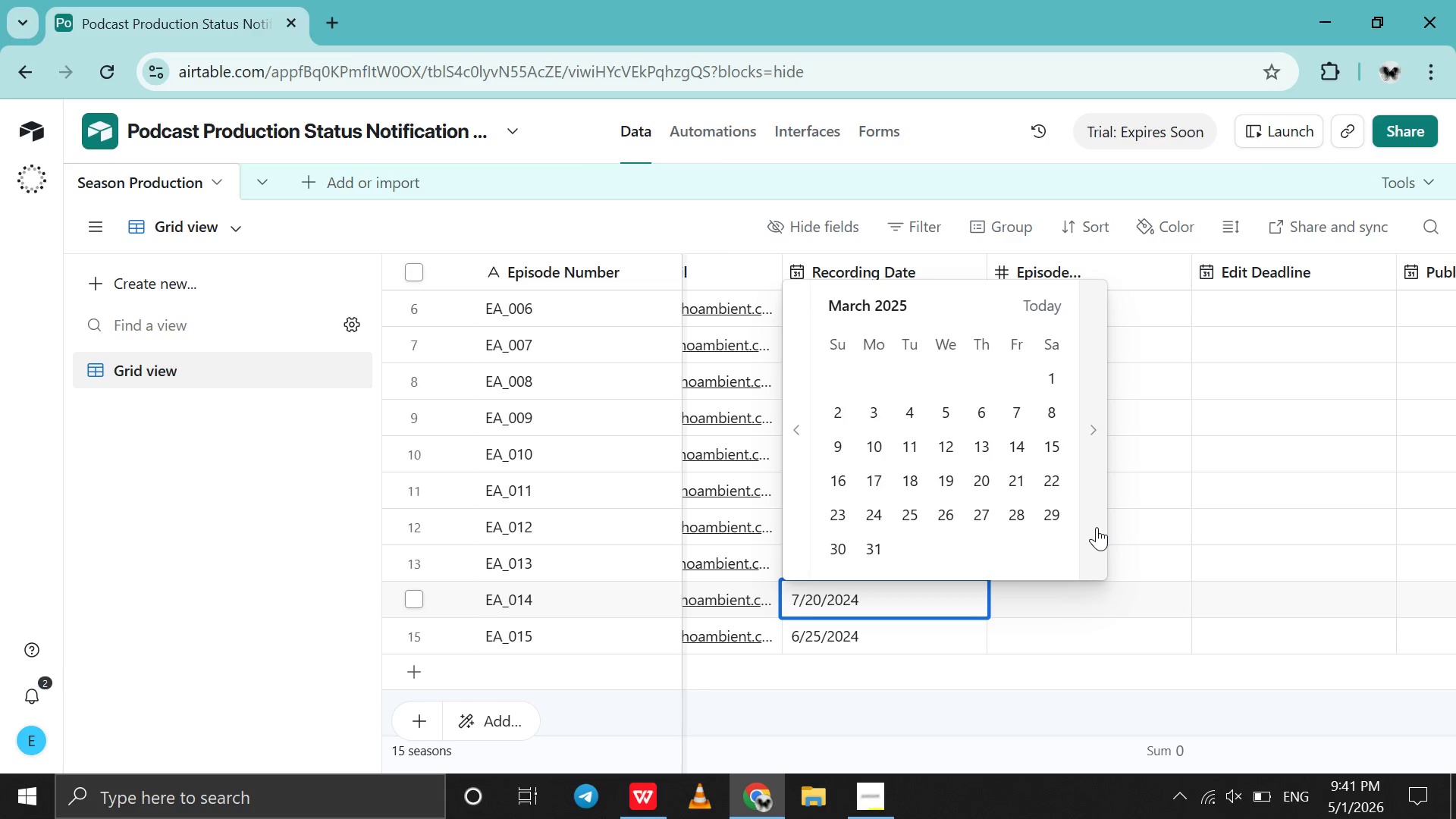 
triple_click([1097, 527])
 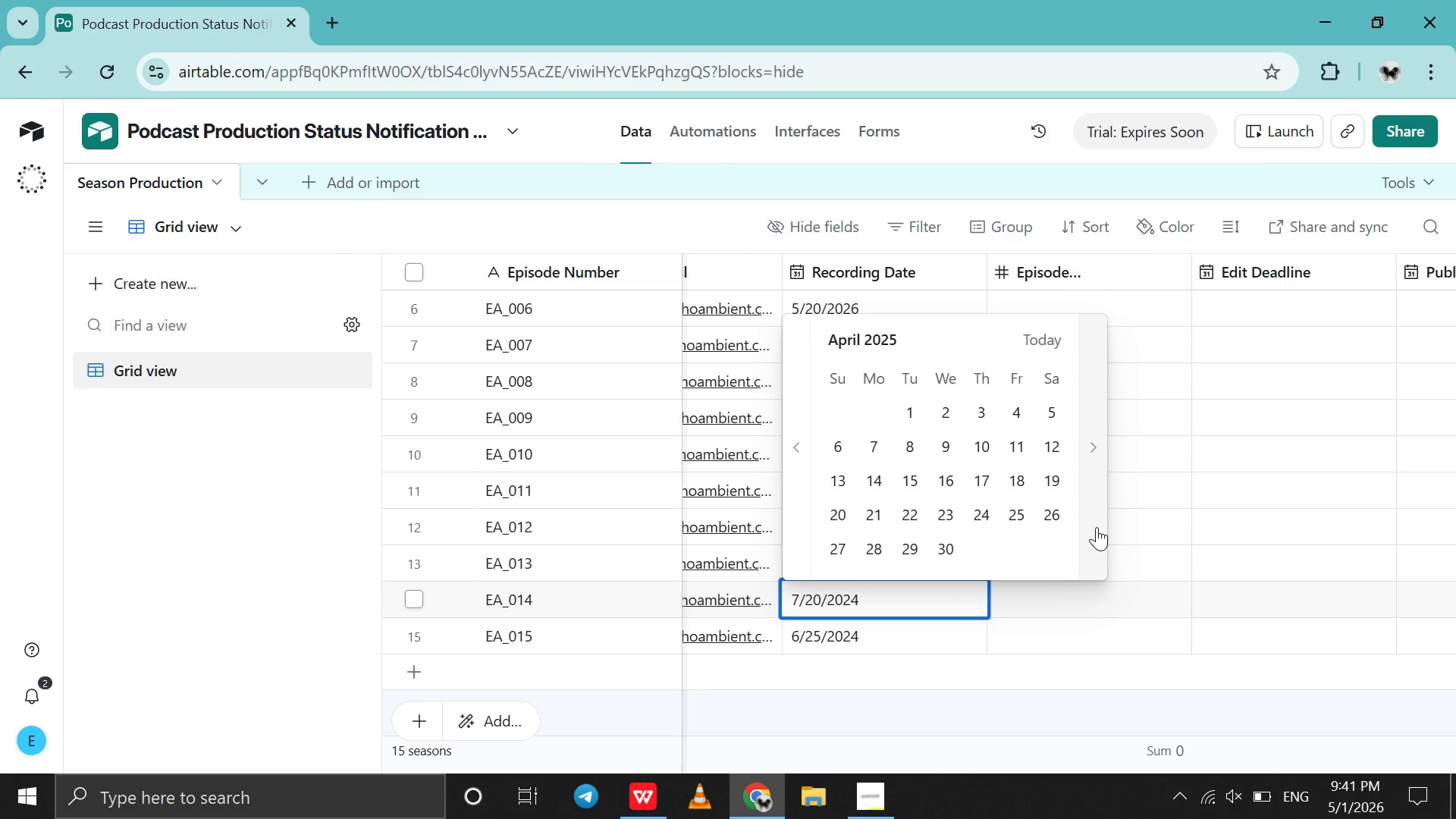 
triple_click([1097, 527])
 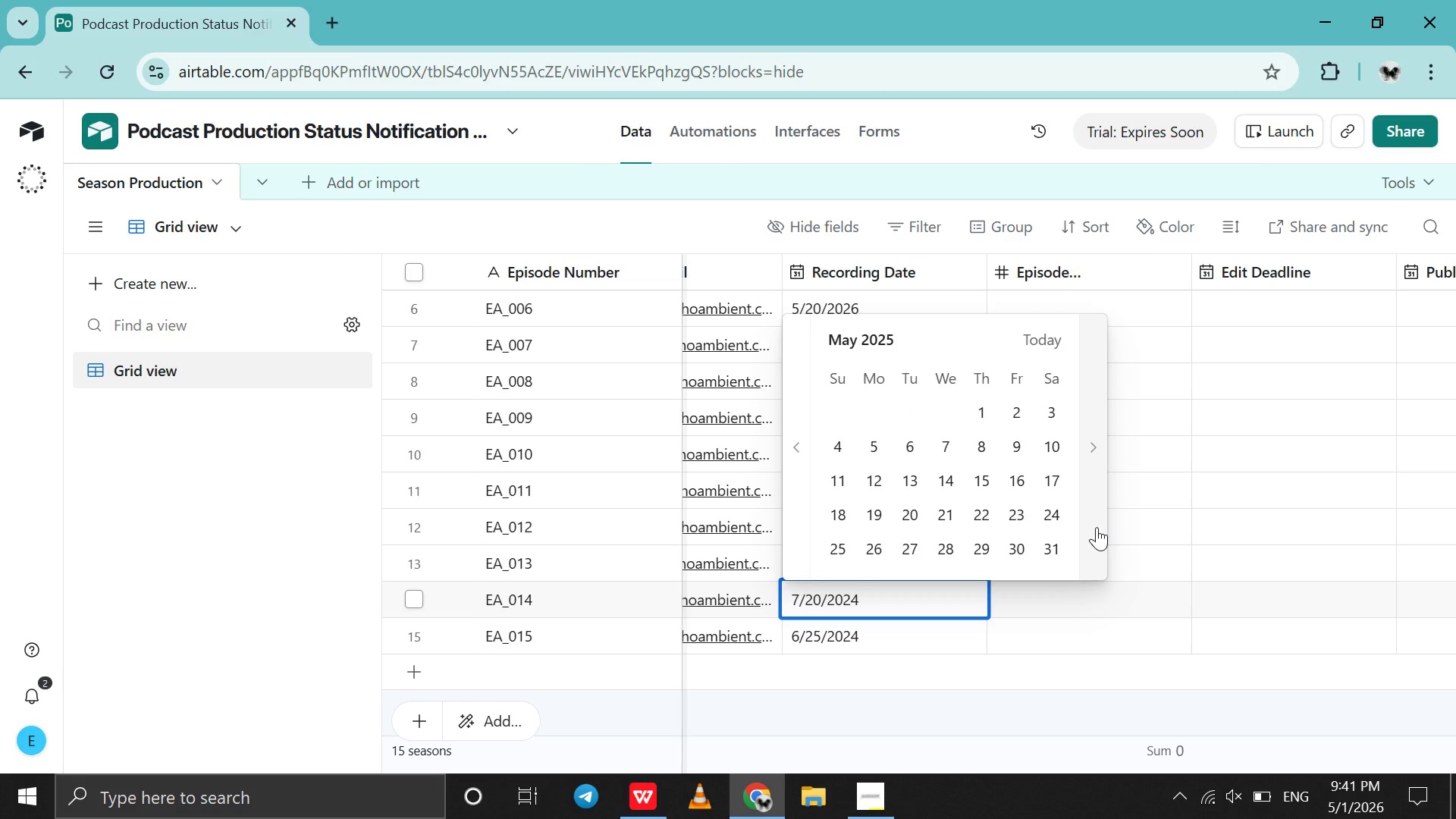 
triple_click([1097, 527])
 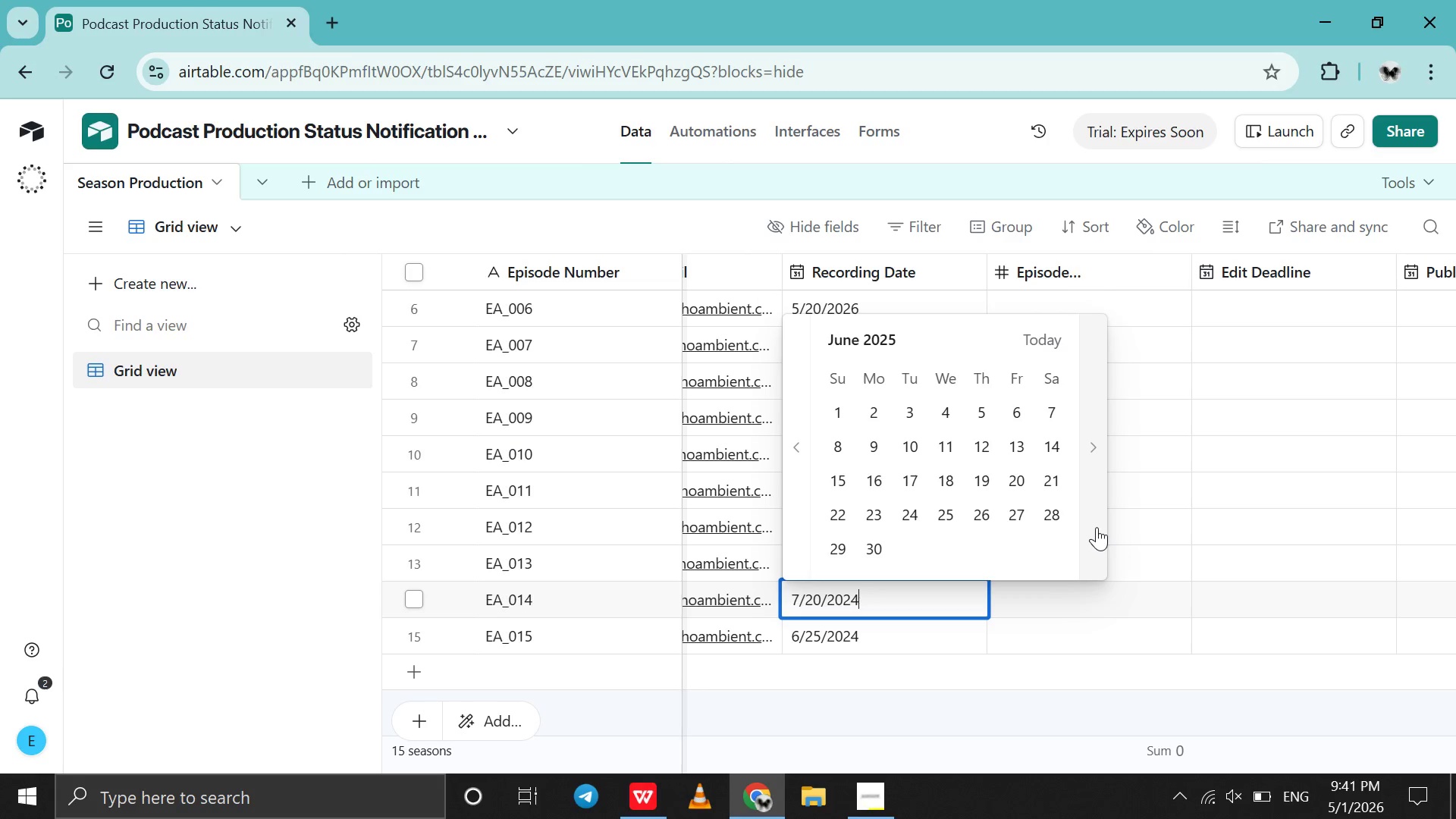 
triple_click([1097, 527])
 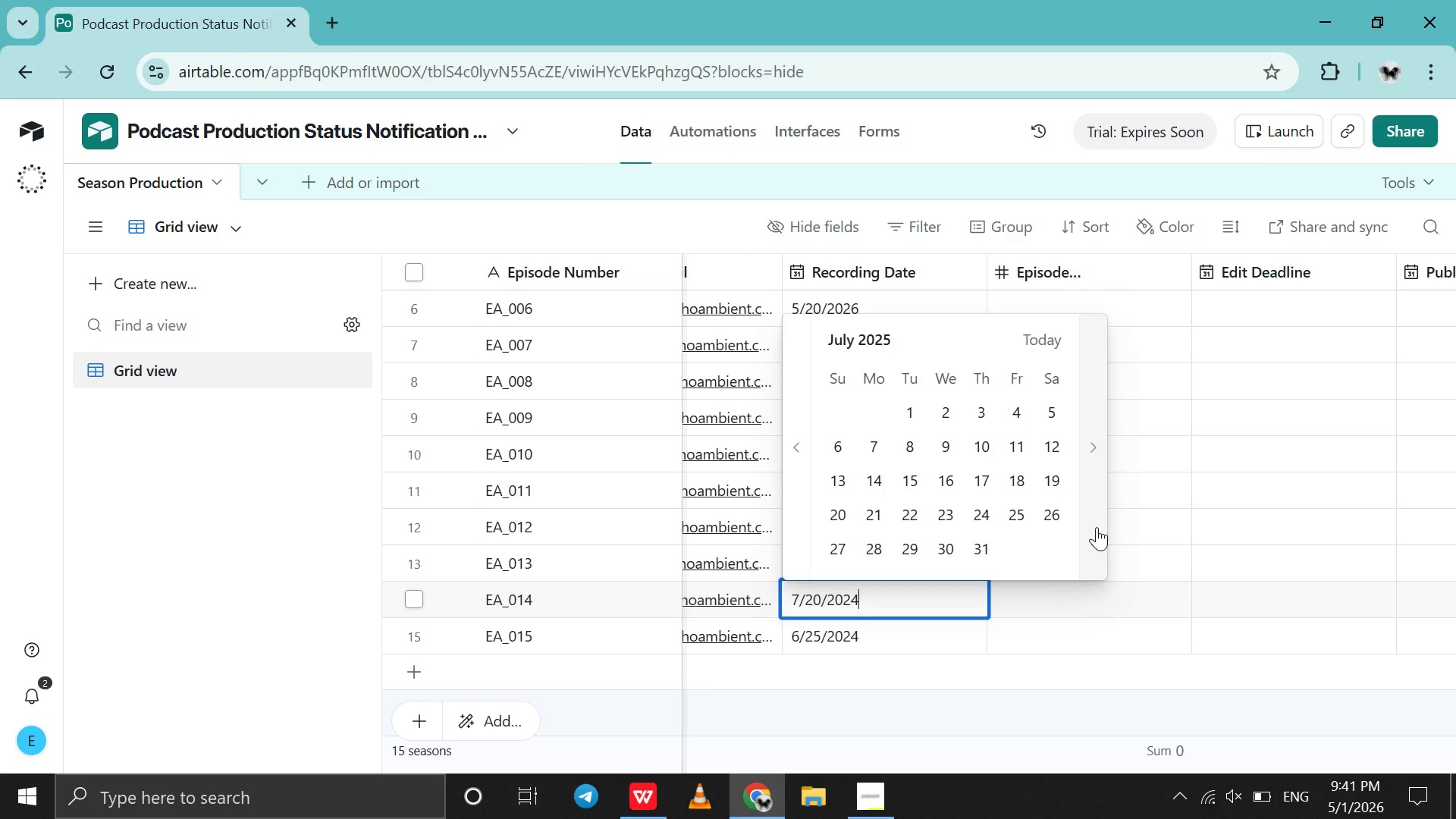 
triple_click([1097, 527])
 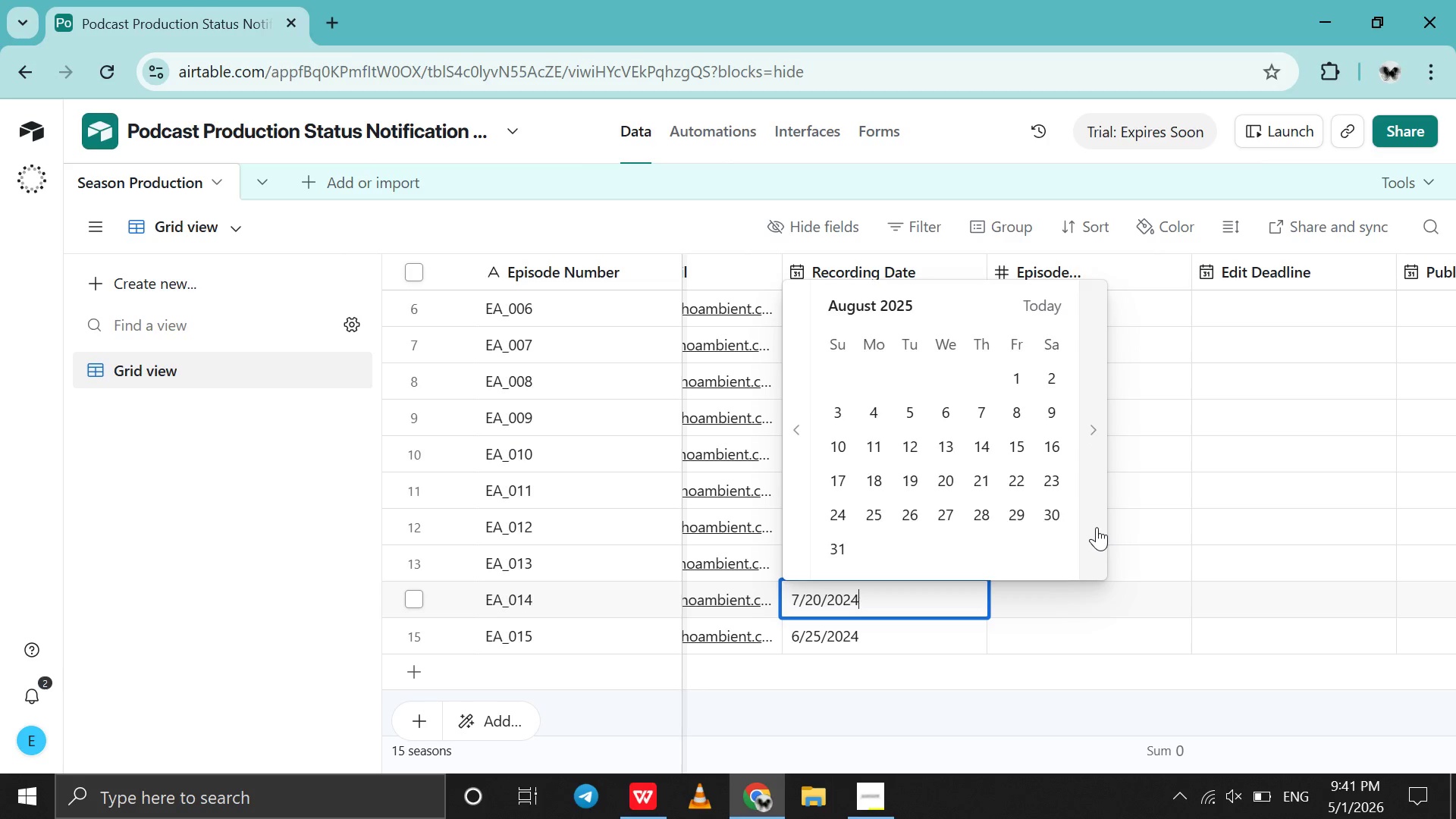 
triple_click([1097, 527])
 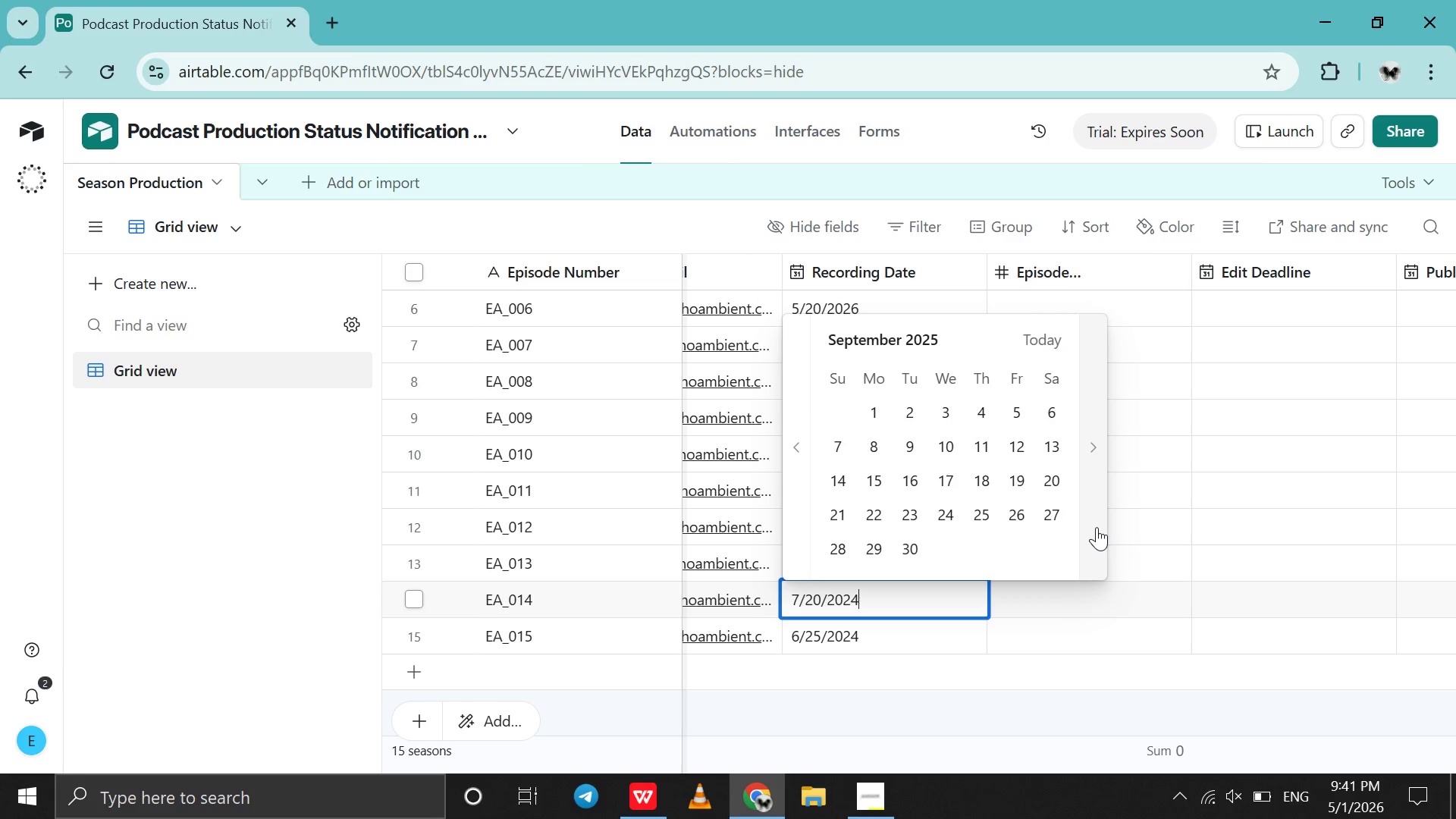 
triple_click([1097, 527])
 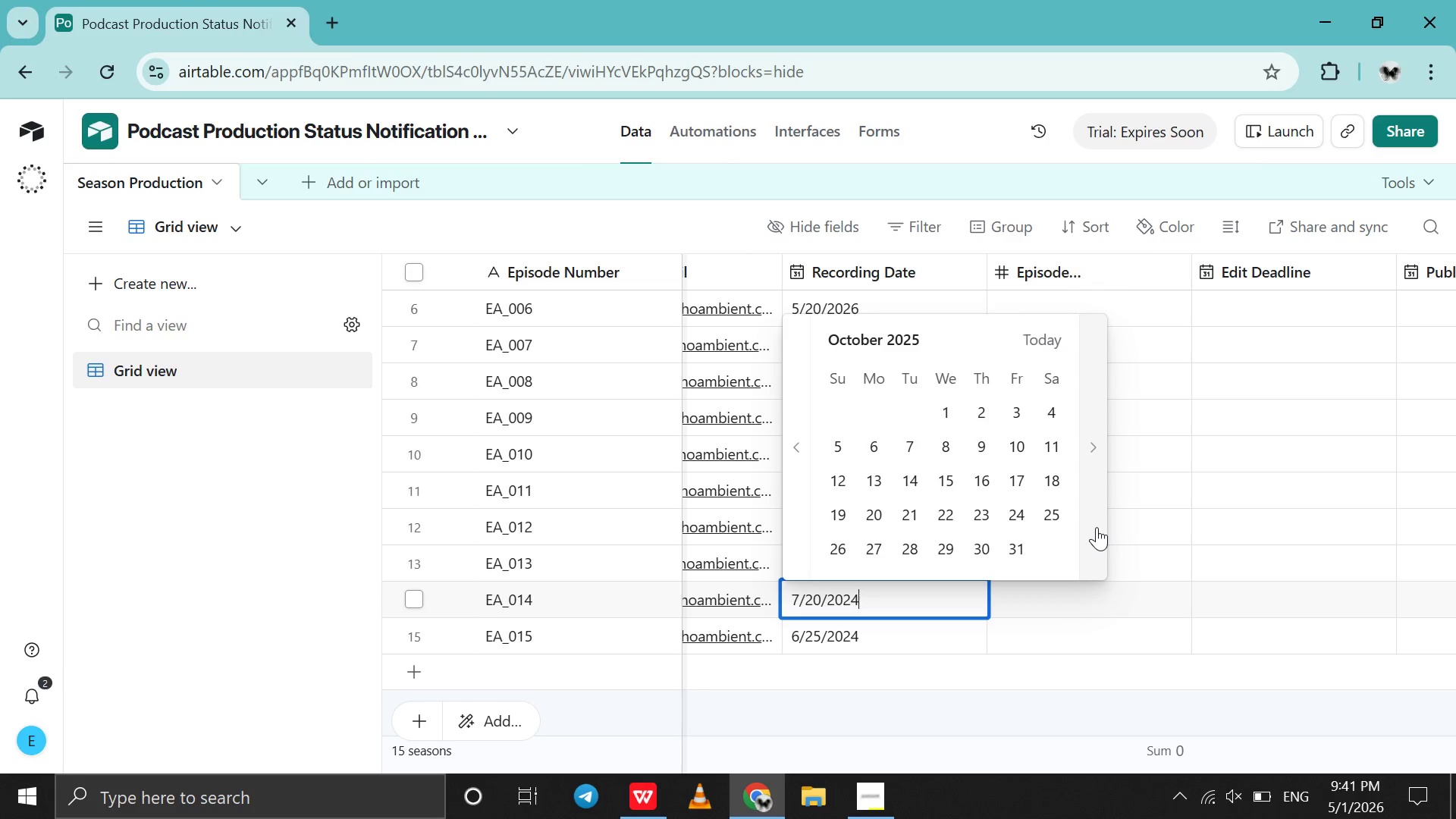 
triple_click([1097, 527])
 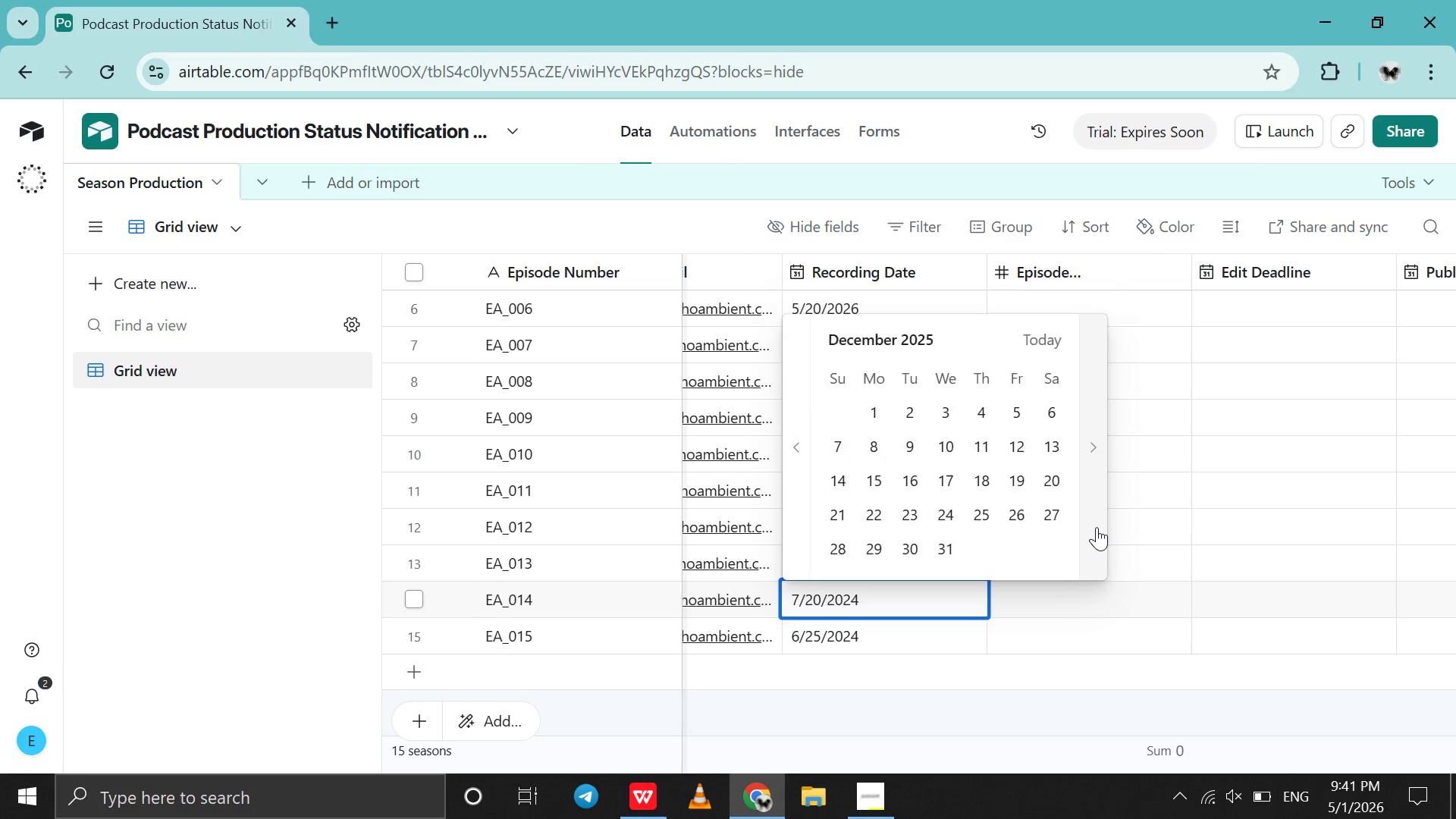 
triple_click([1097, 527])
 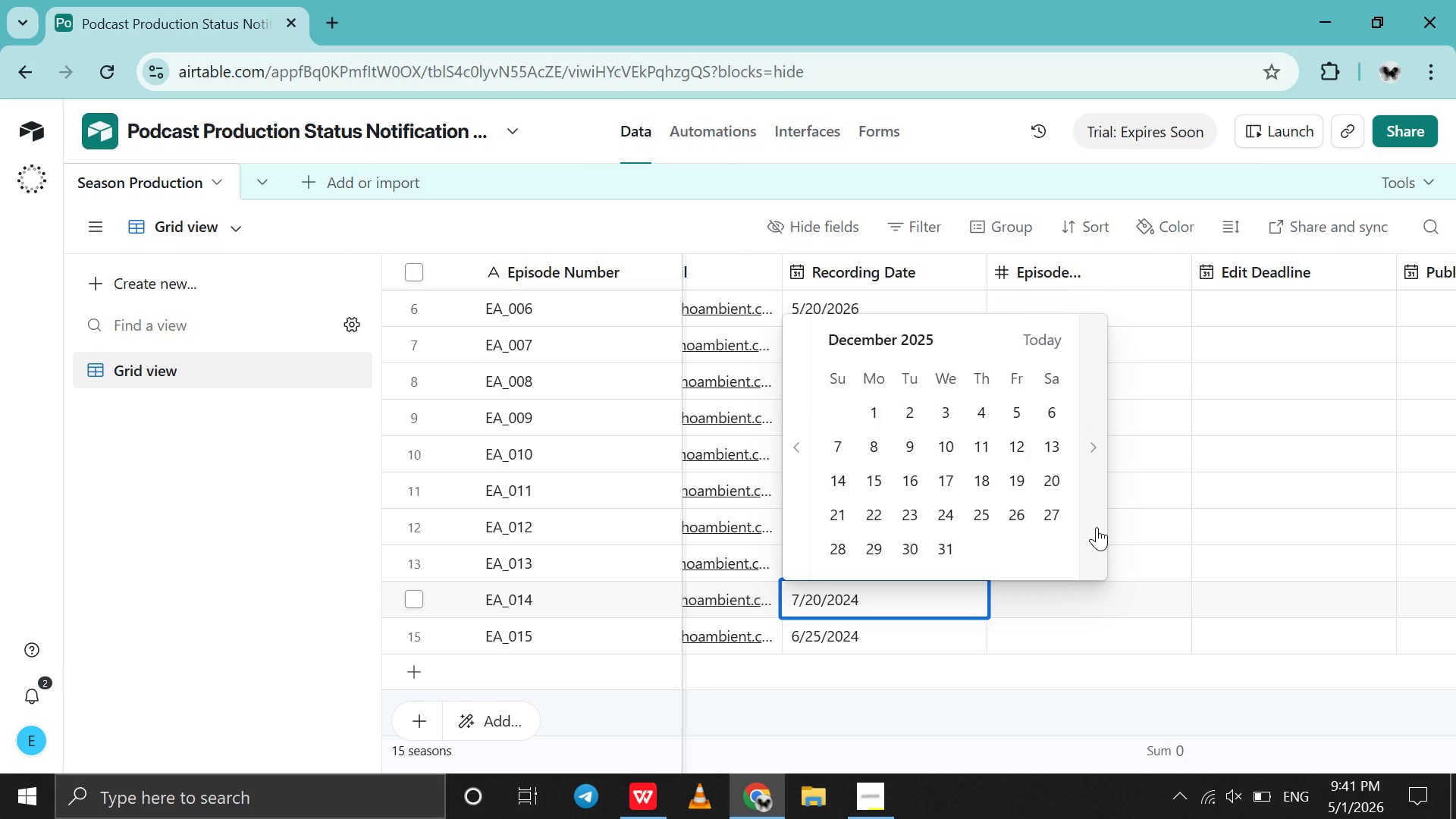 
triple_click([1097, 527])
 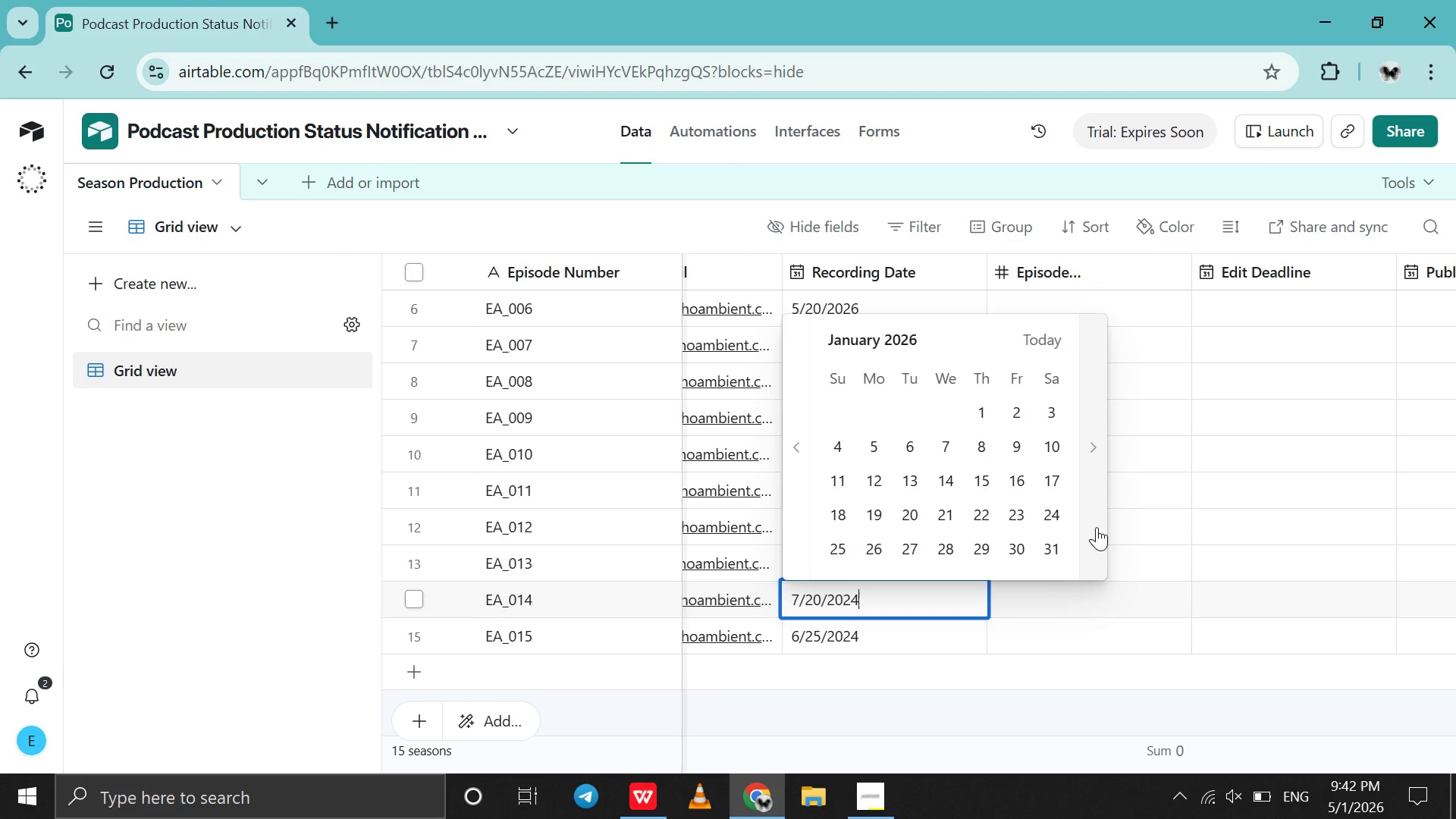 
triple_click([1097, 527])
 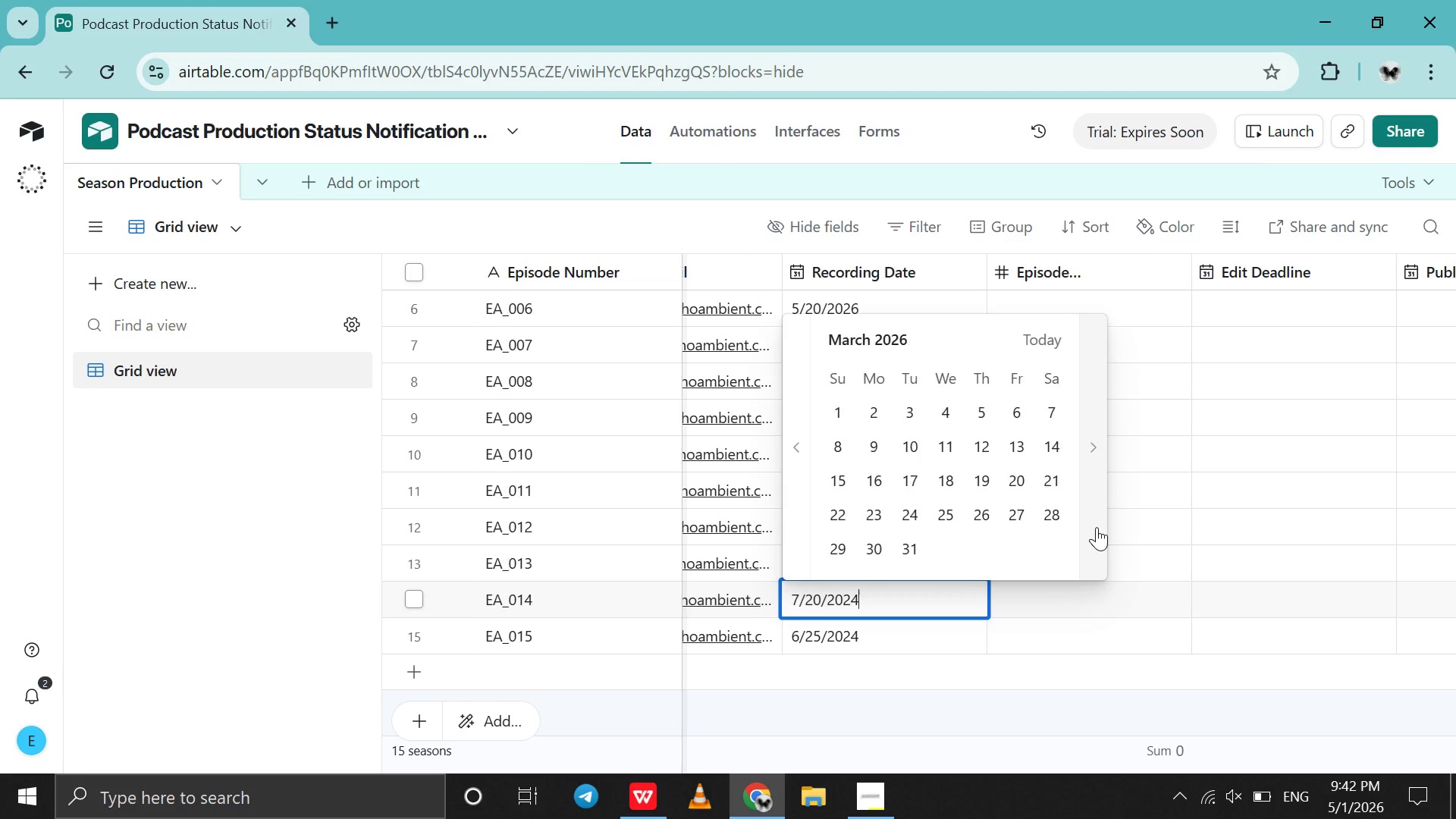 
double_click([1097, 527])
 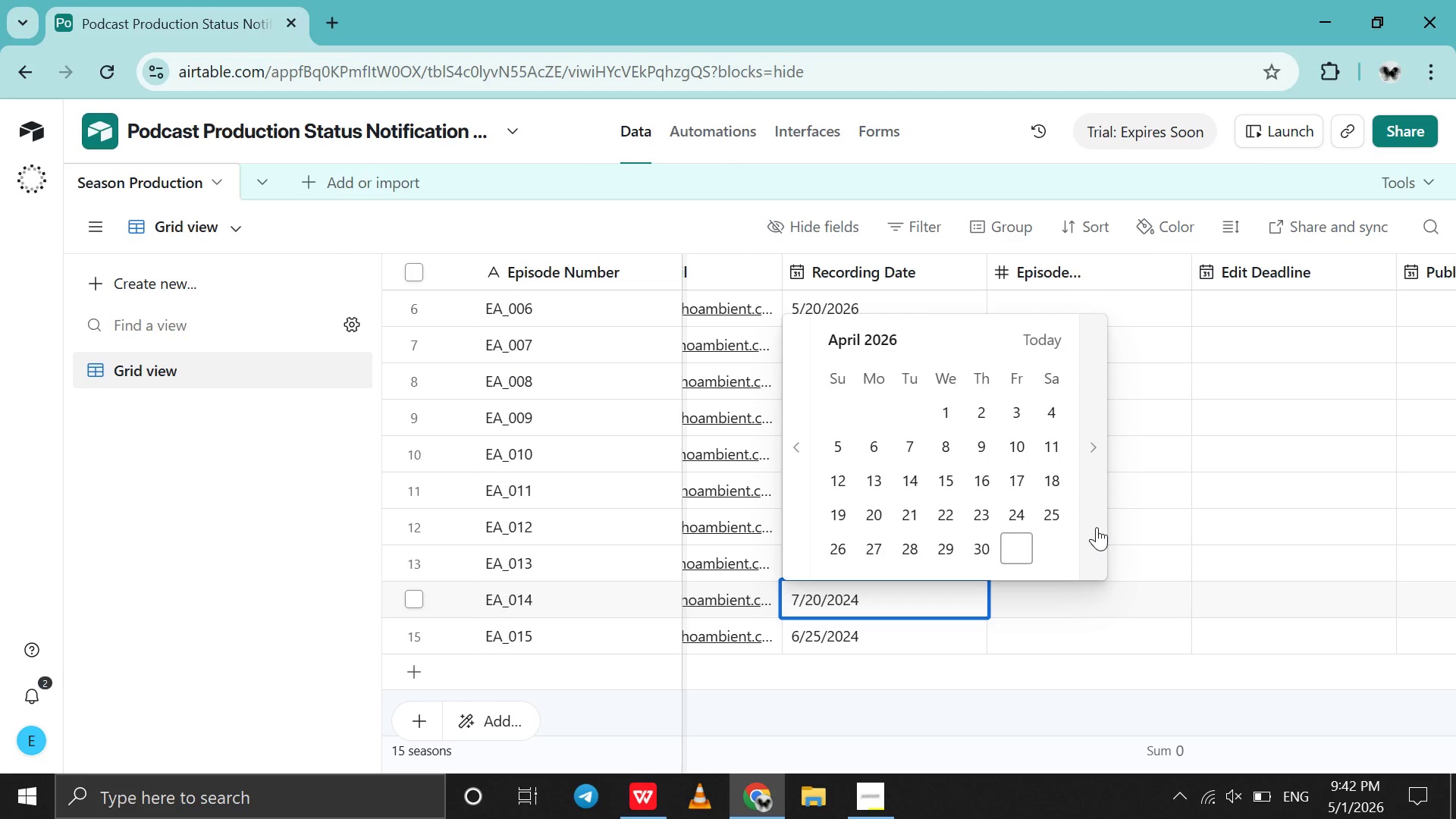 
left_click([1097, 527])
 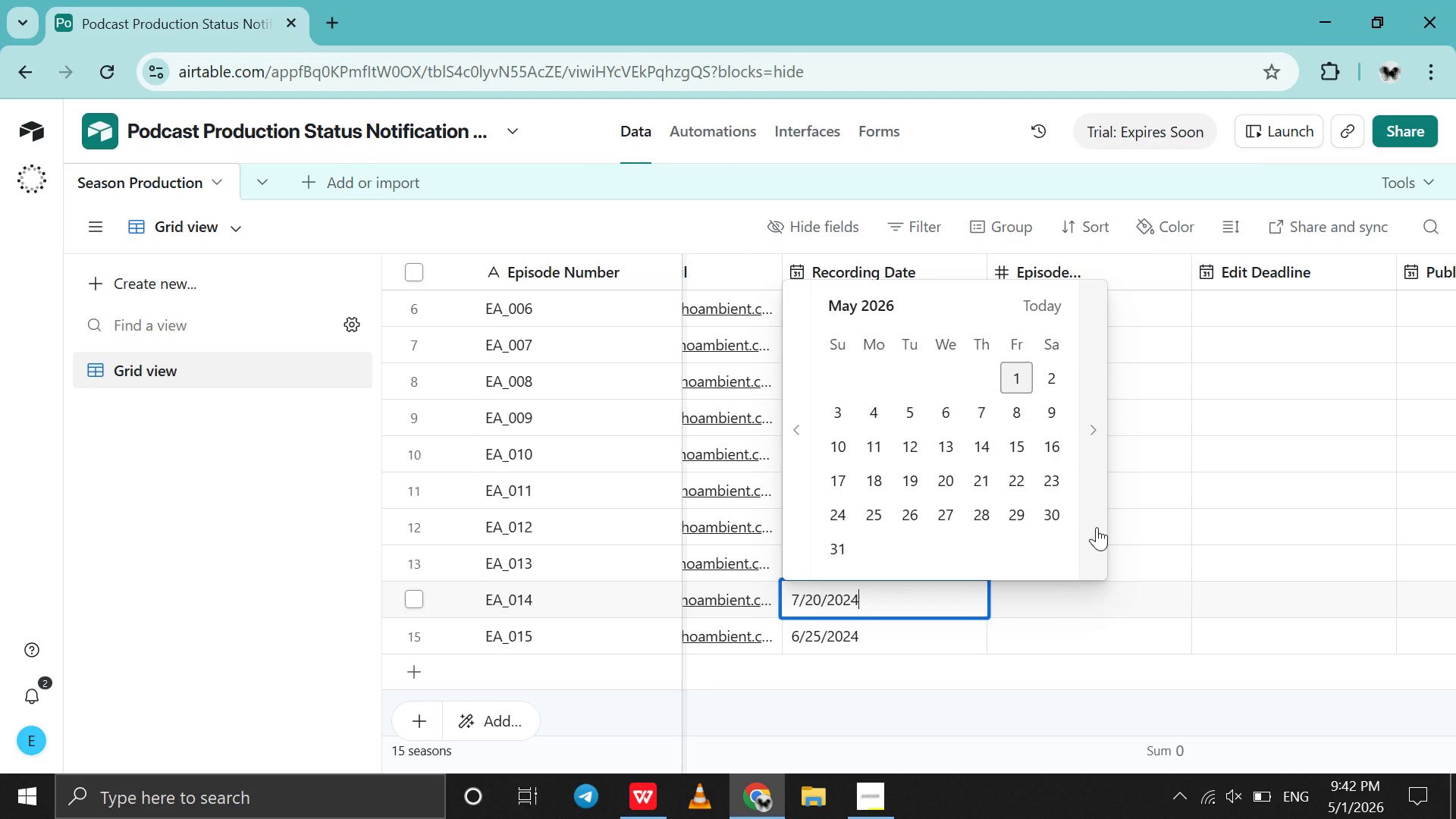 
left_click([1097, 527])
 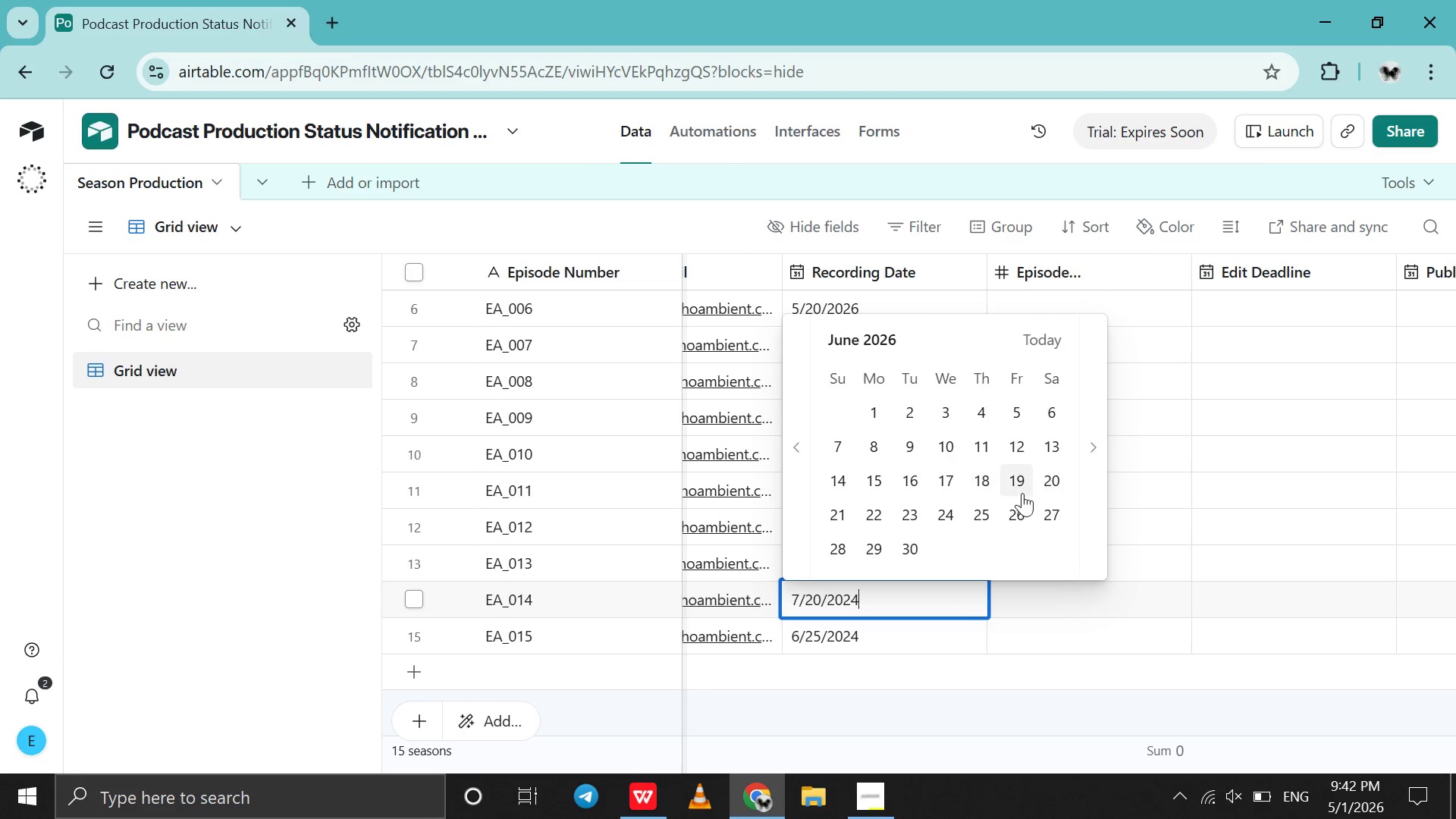 
left_click([1043, 491])
 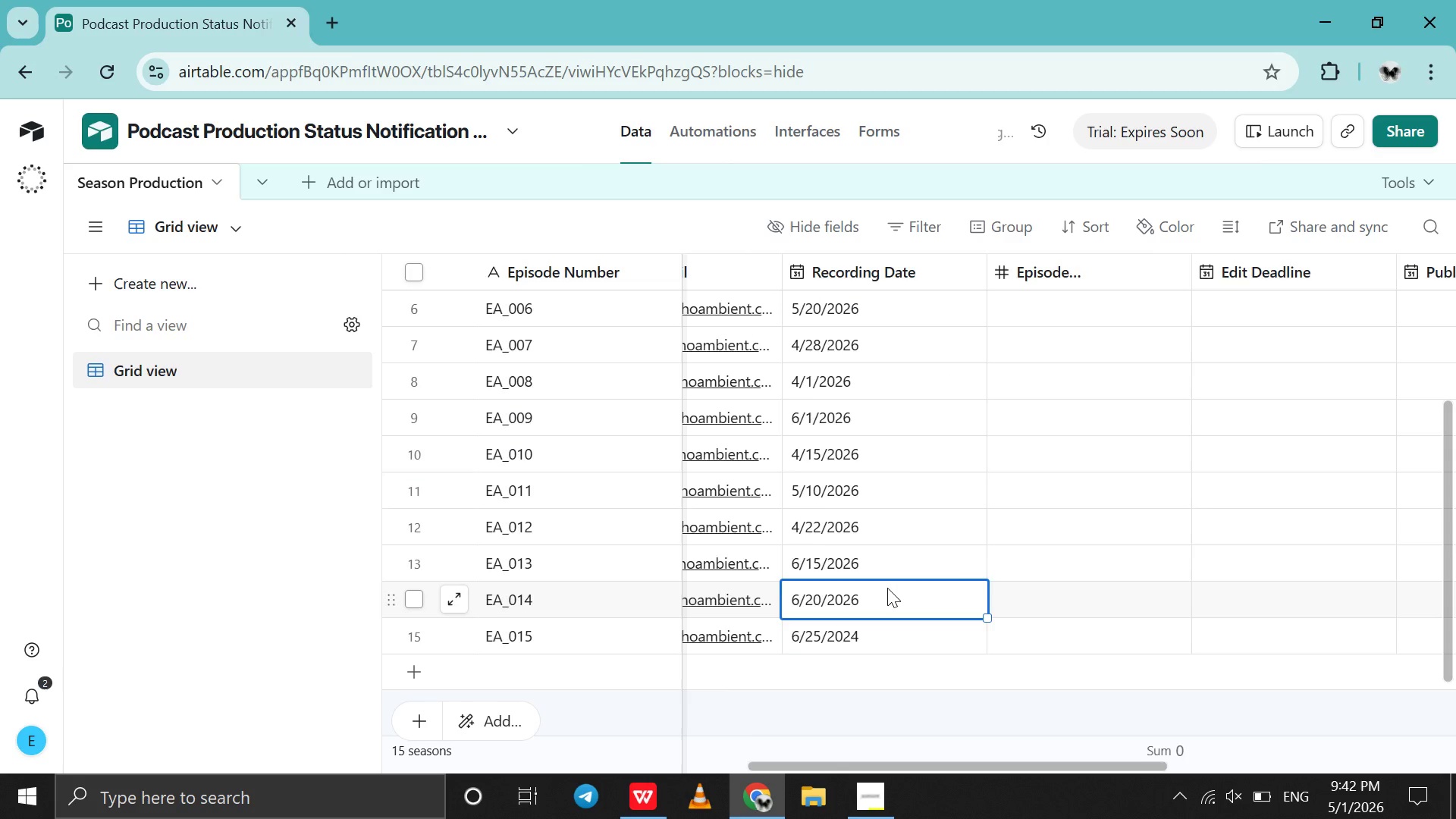 
scroll: coordinate [887, 588], scroll_direction: up, amount: 2.0
 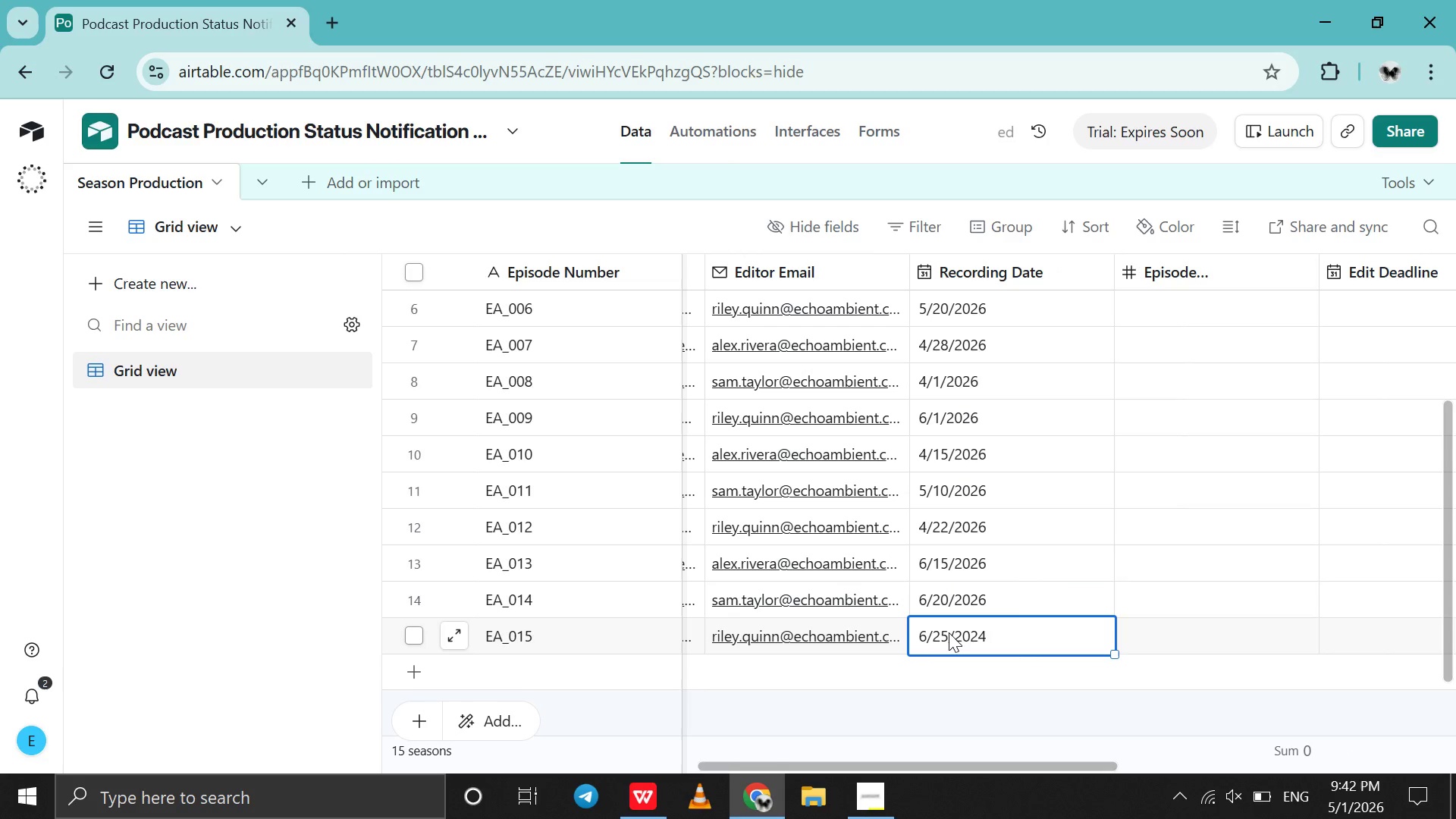 
double_click([949, 632])
 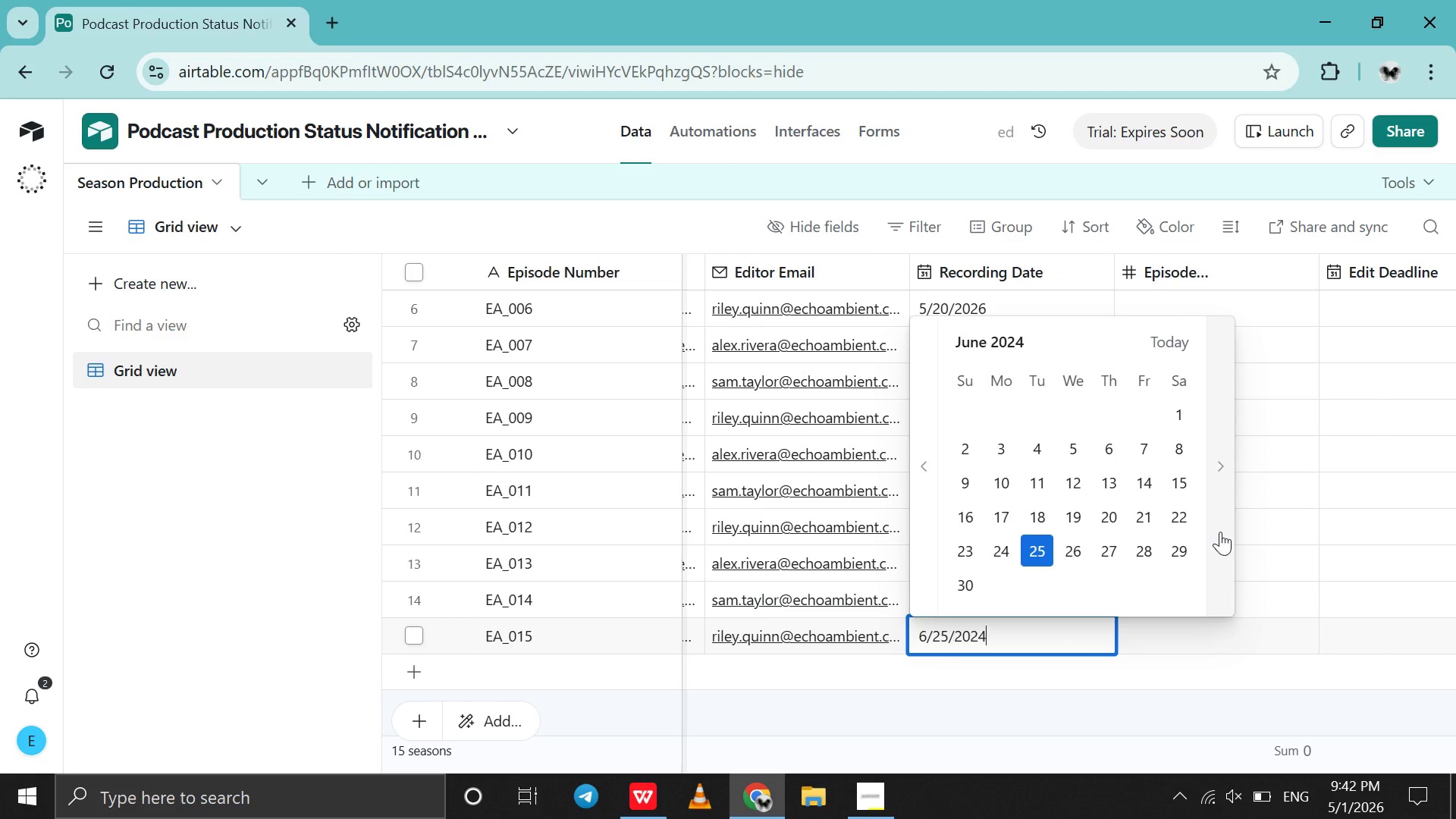 
double_click([1220, 532])
 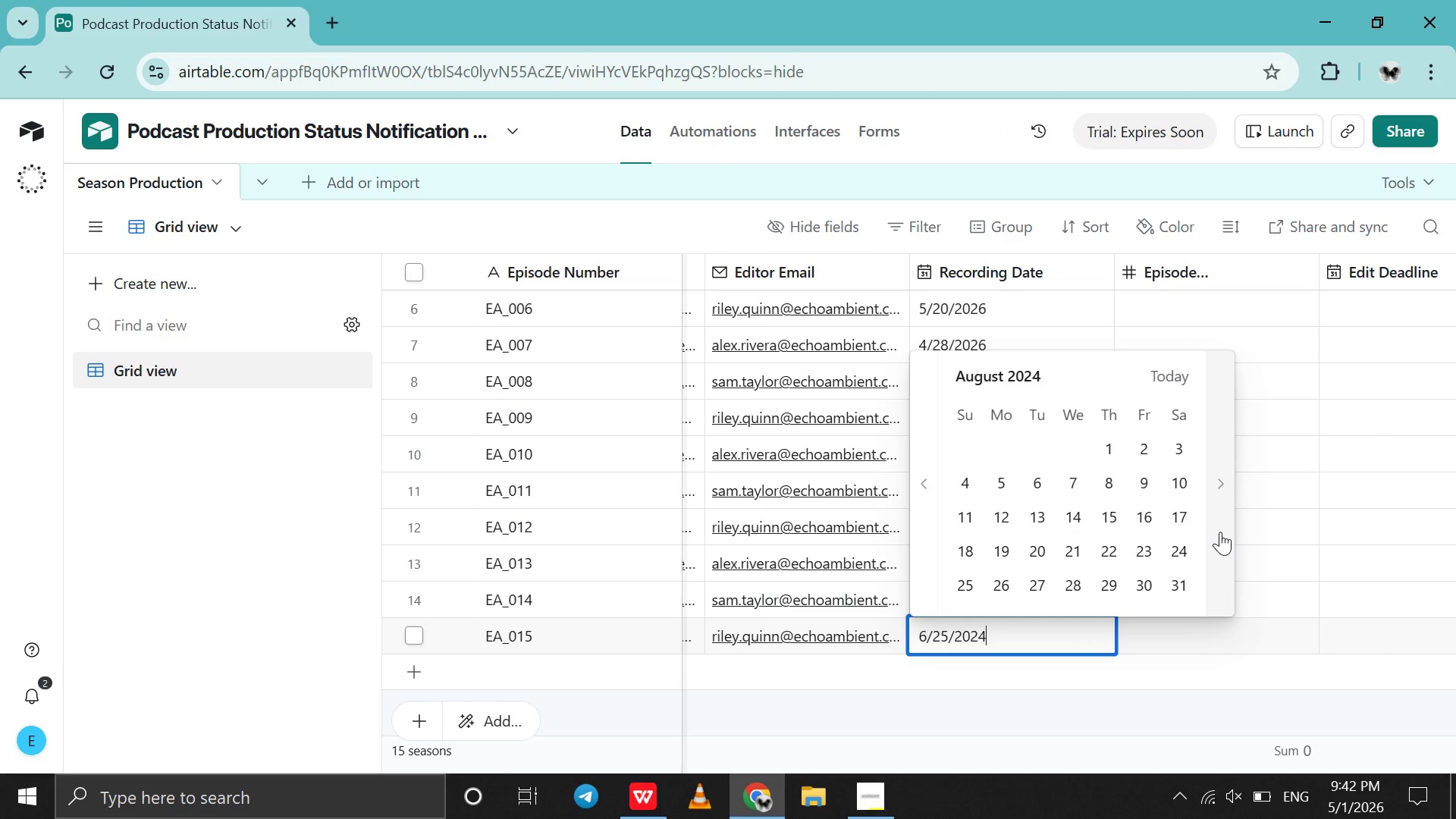 
triple_click([1220, 532])
 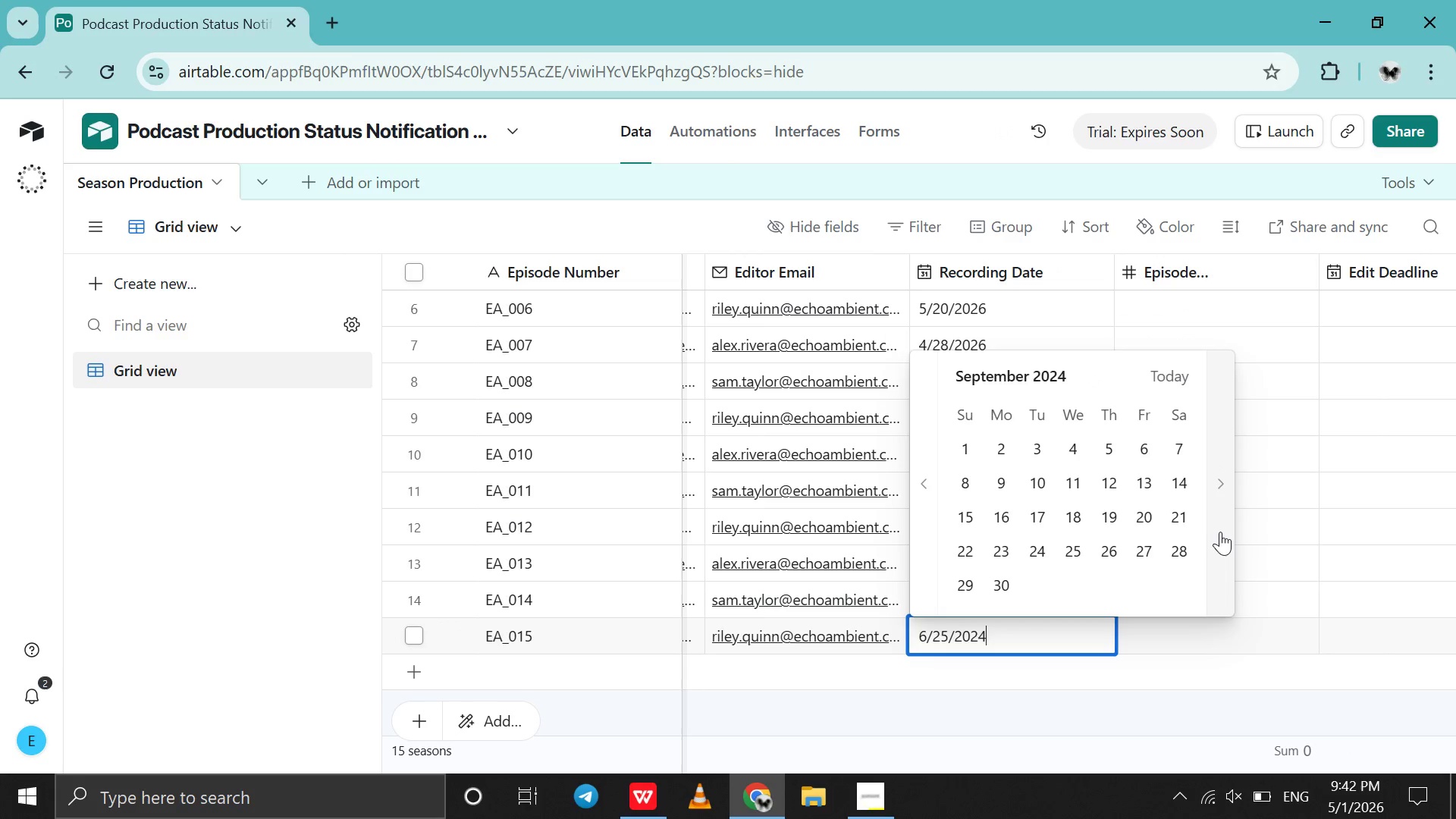 
triple_click([1220, 532])
 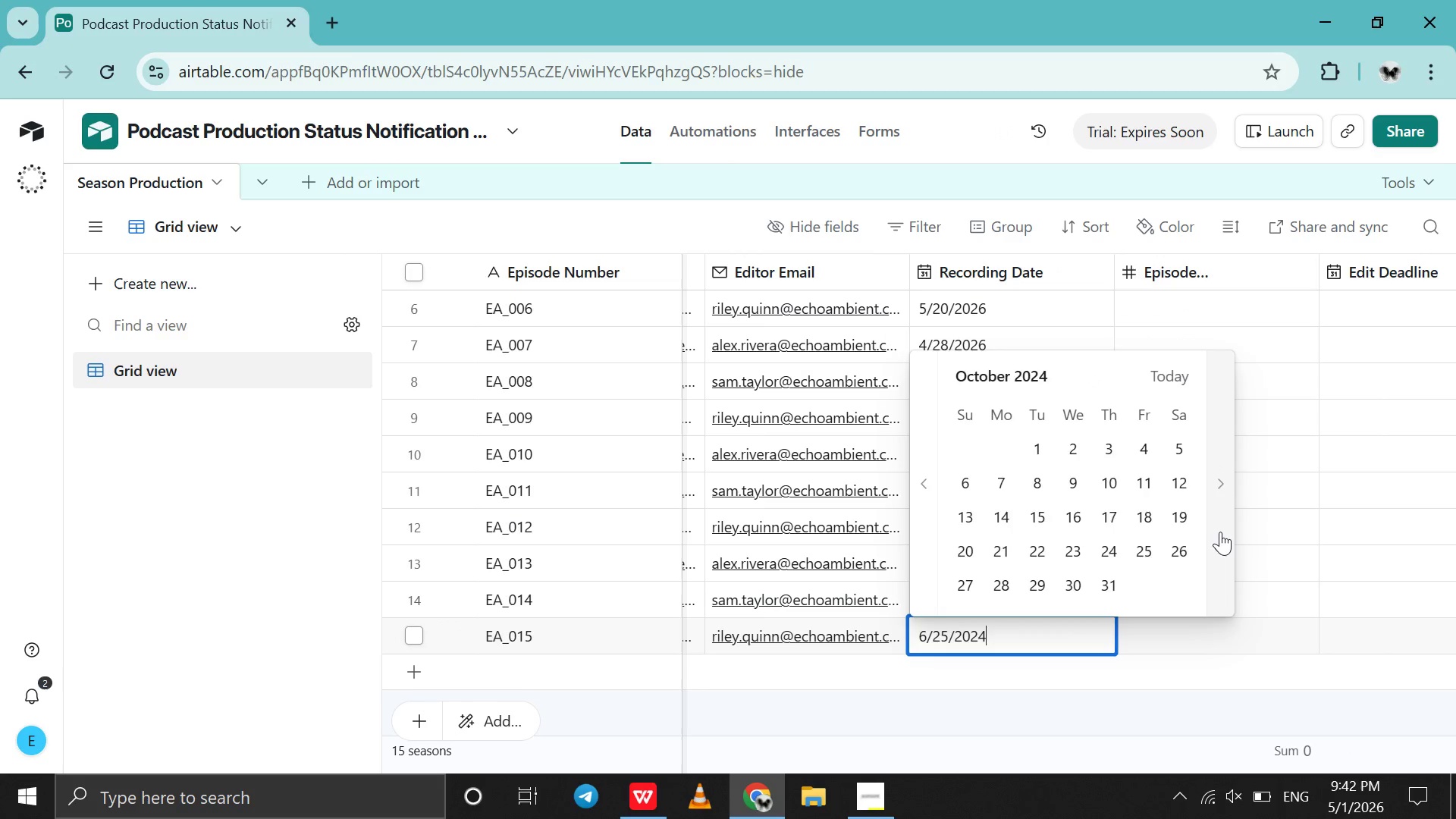 
triple_click([1220, 532])
 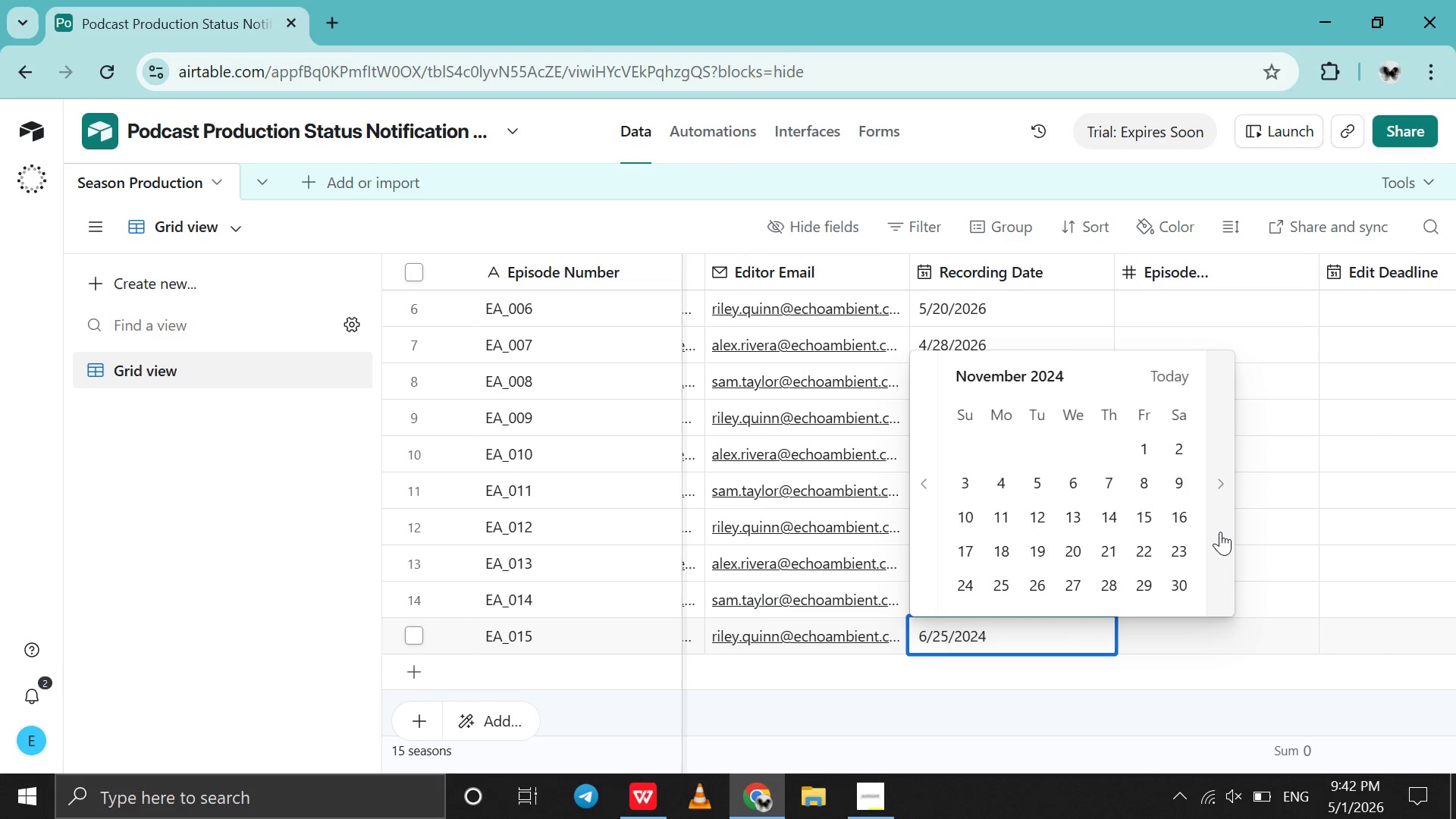 
triple_click([1220, 532])
 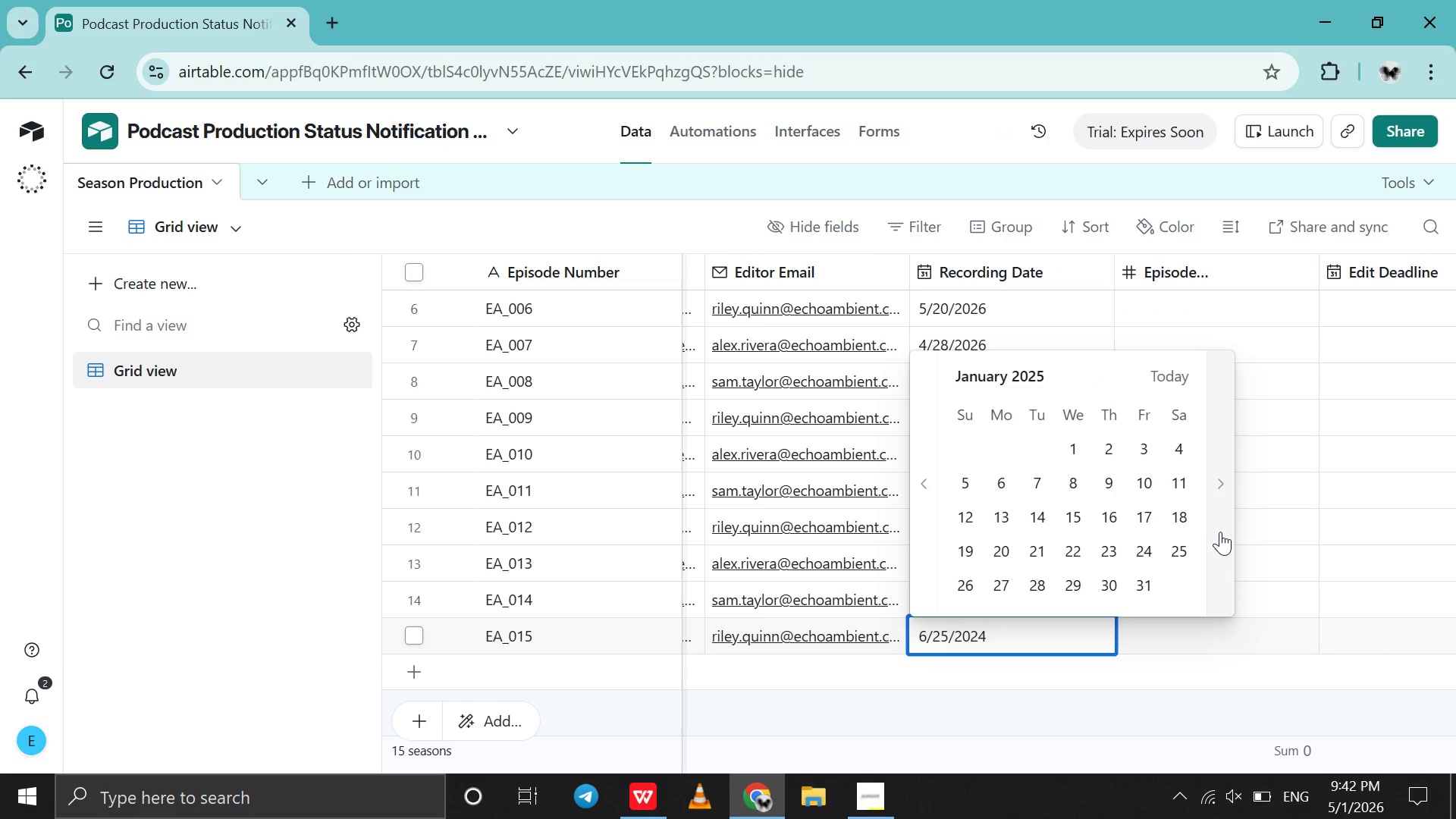 
triple_click([1220, 532])
 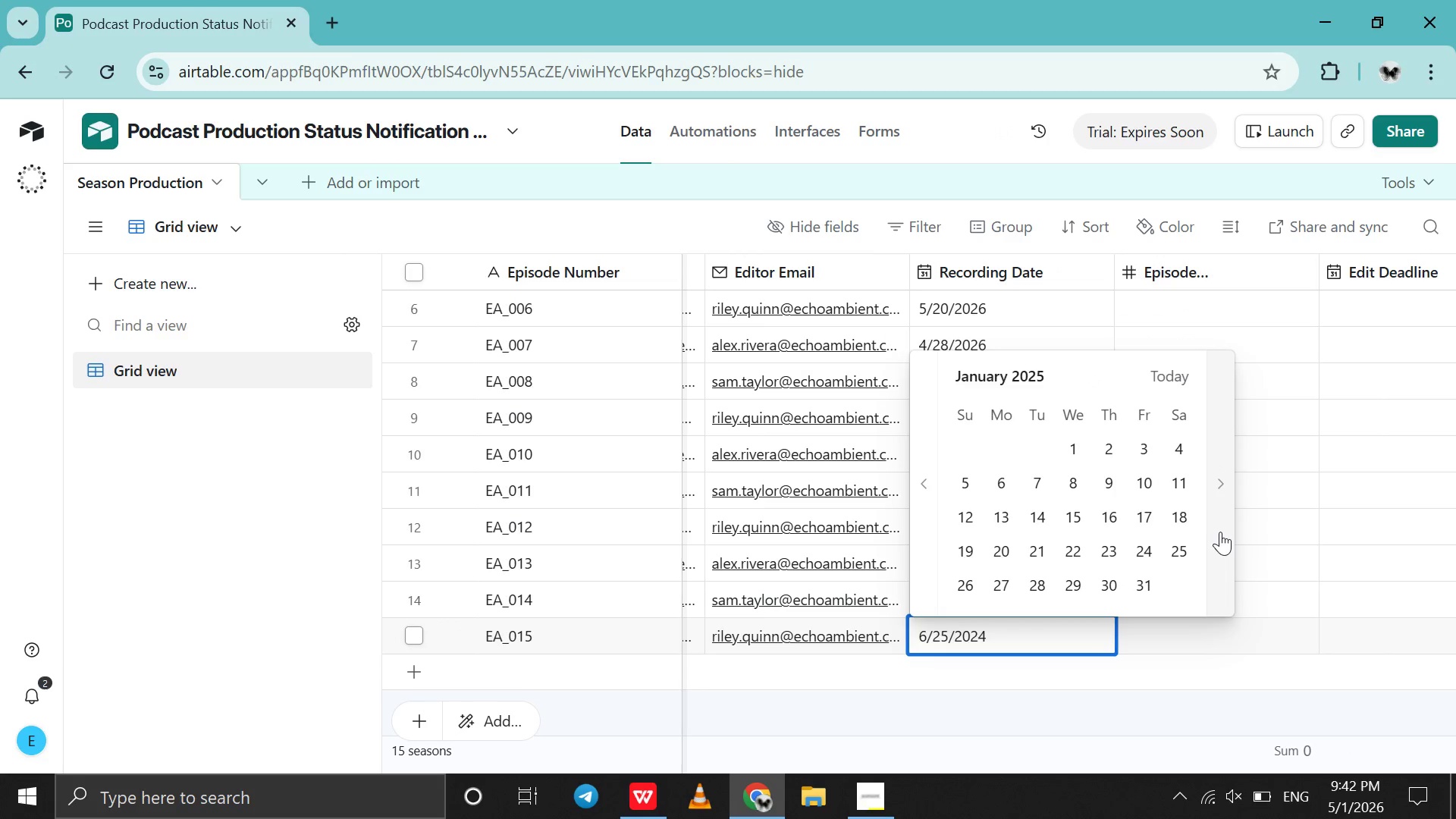 
triple_click([1220, 532])
 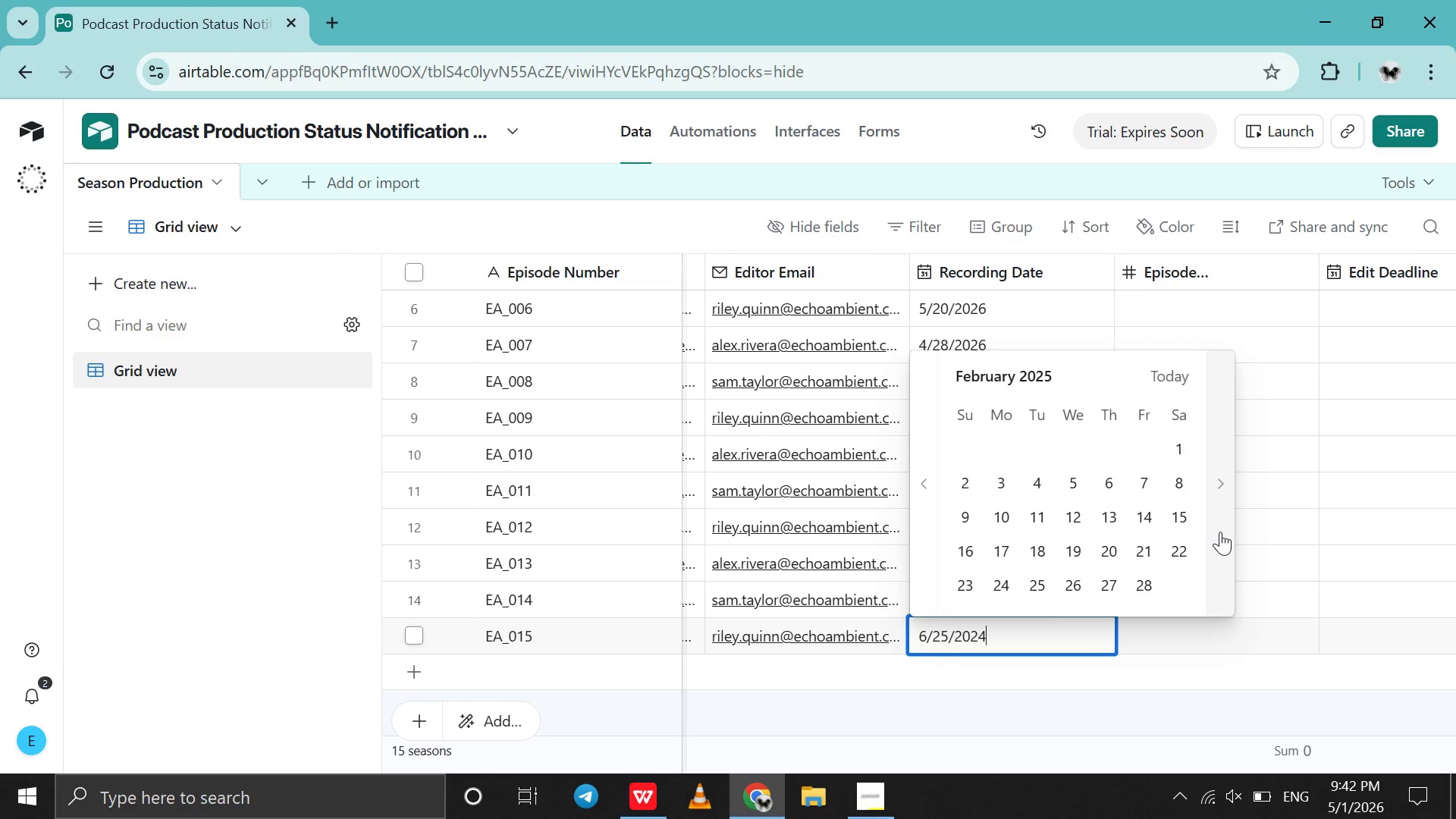 
triple_click([1220, 532])
 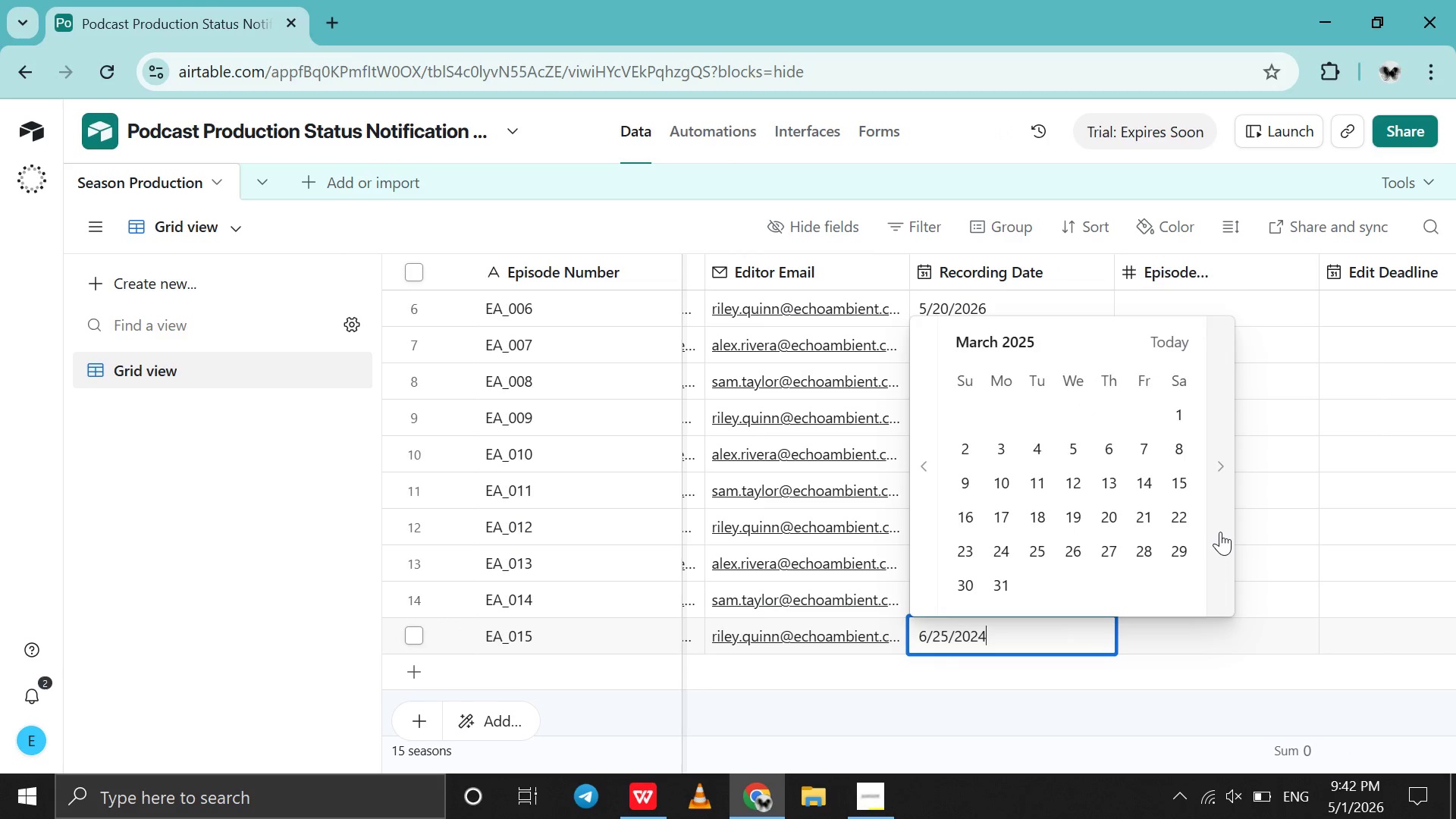 
triple_click([1220, 532])
 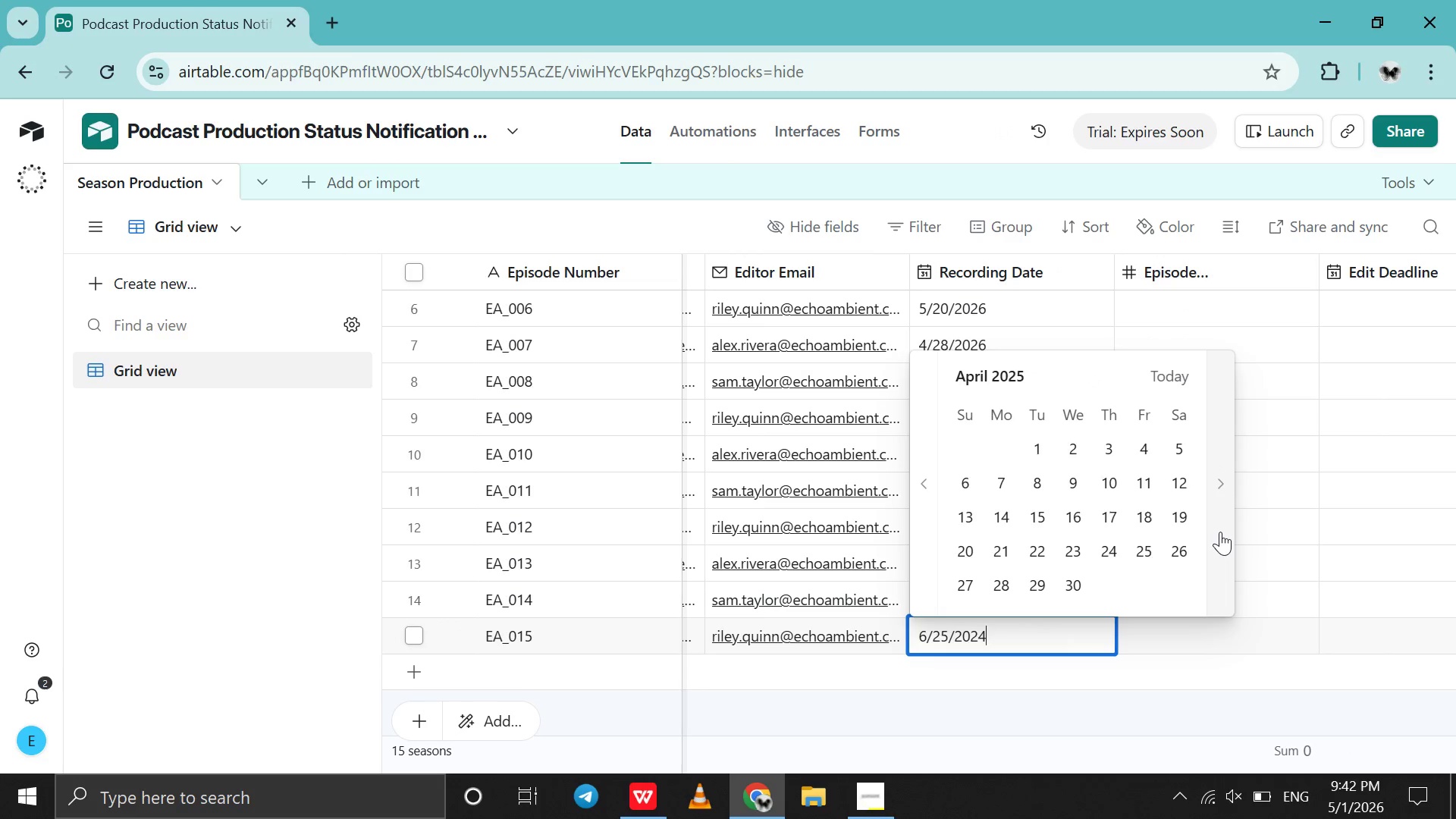 
triple_click([1220, 532])
 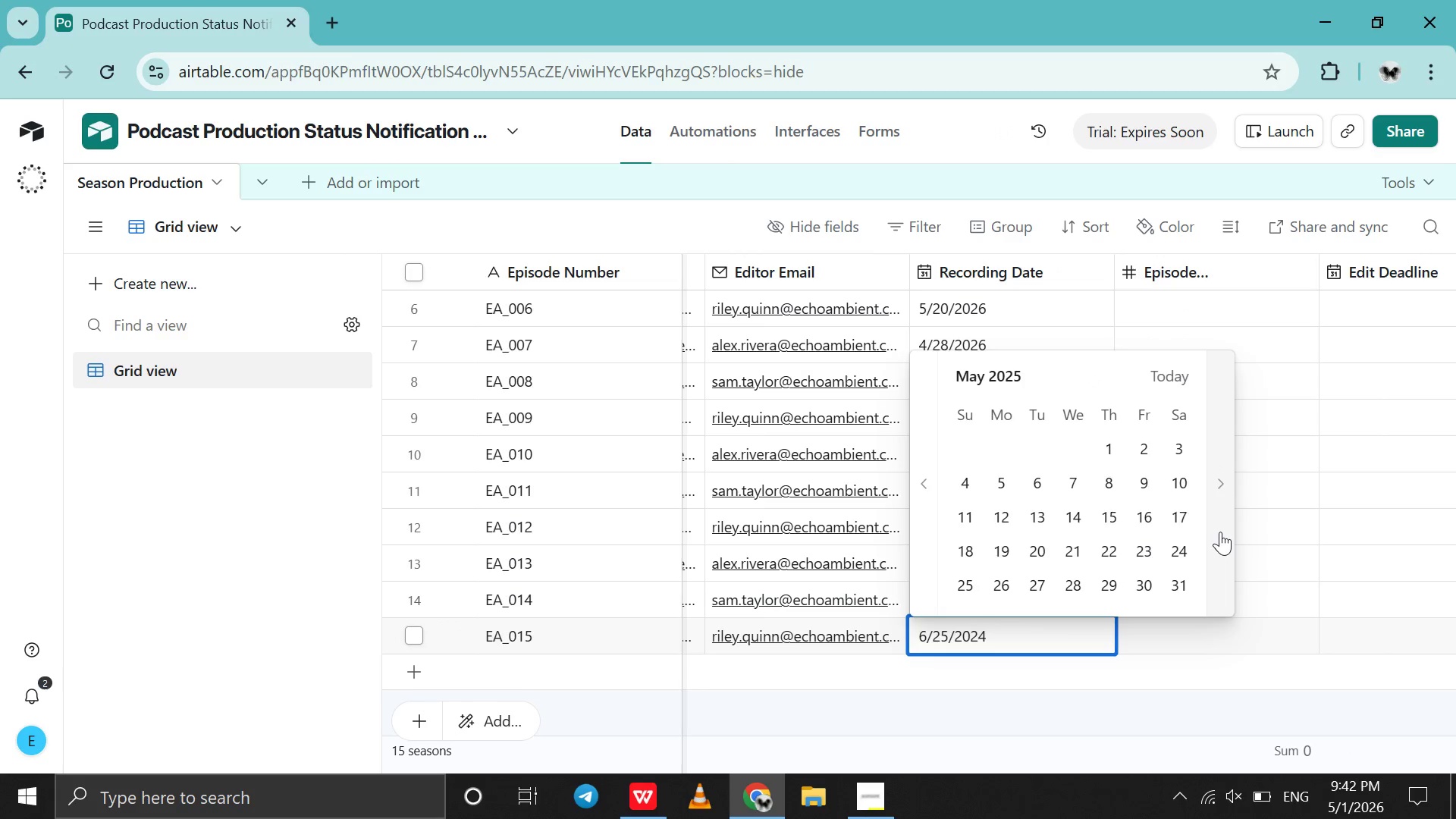 
triple_click([1220, 532])
 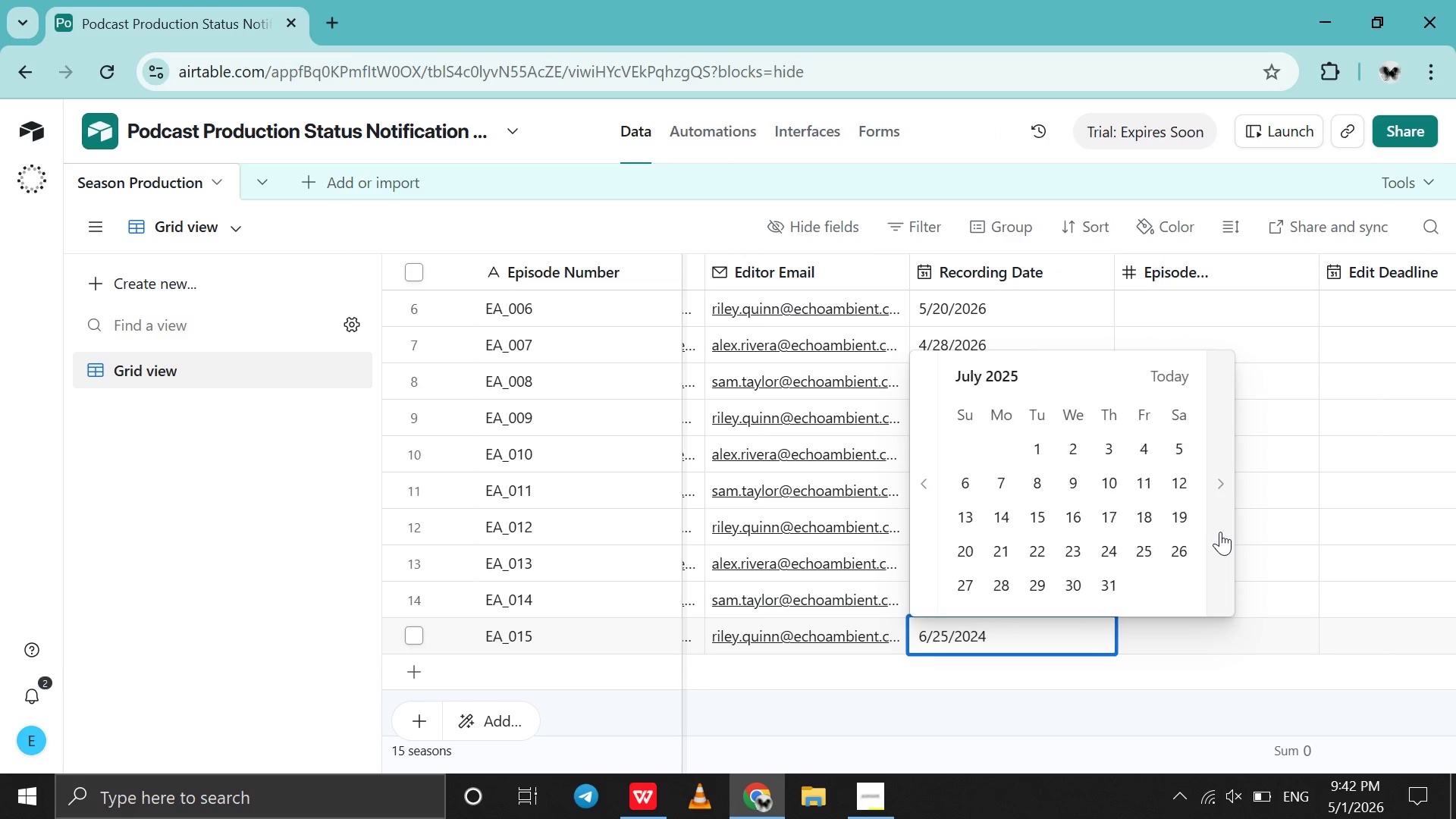 
triple_click([1220, 532])
 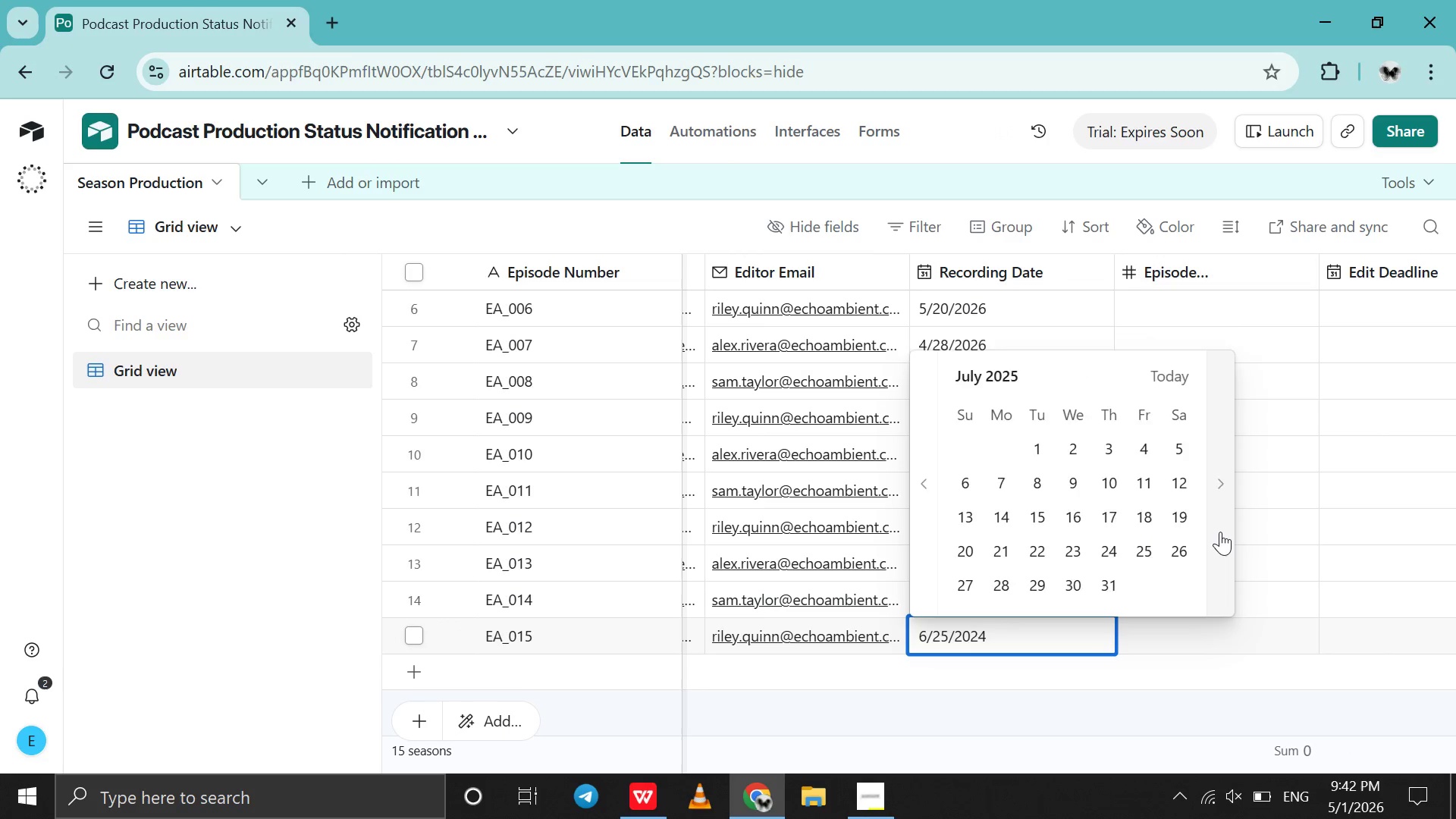 
triple_click([1220, 532])
 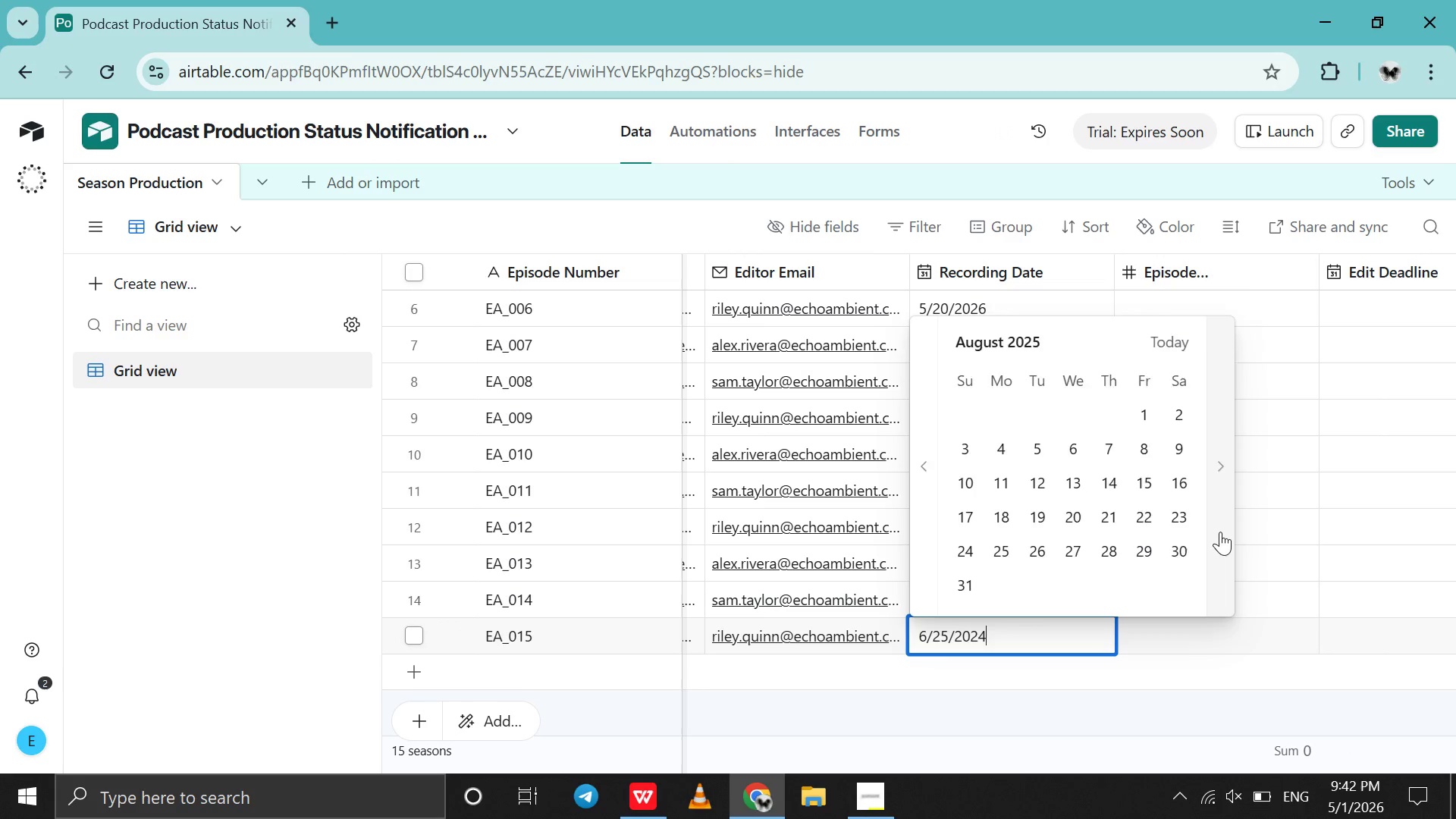 
triple_click([1220, 532])
 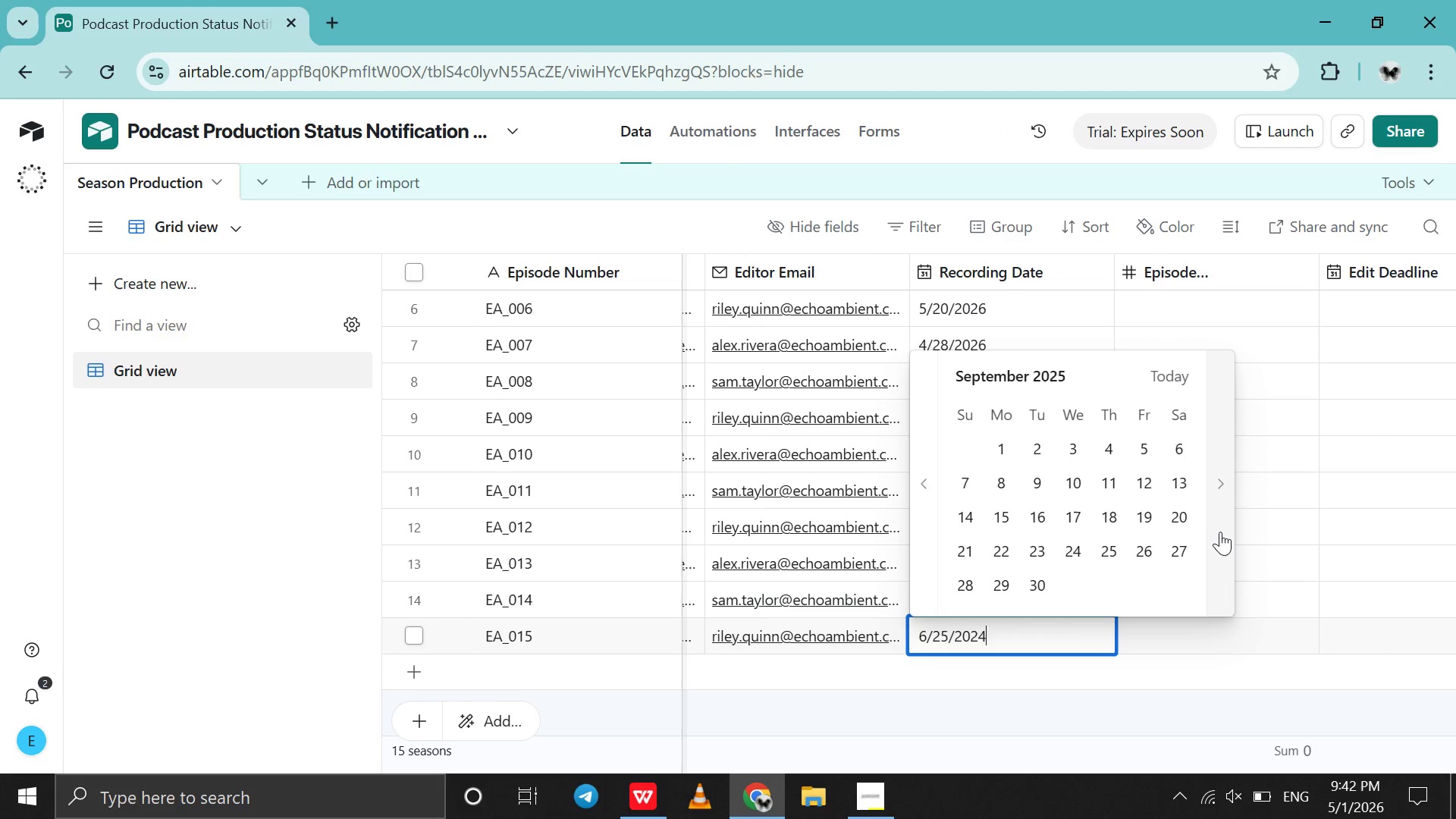 
triple_click([1220, 532])
 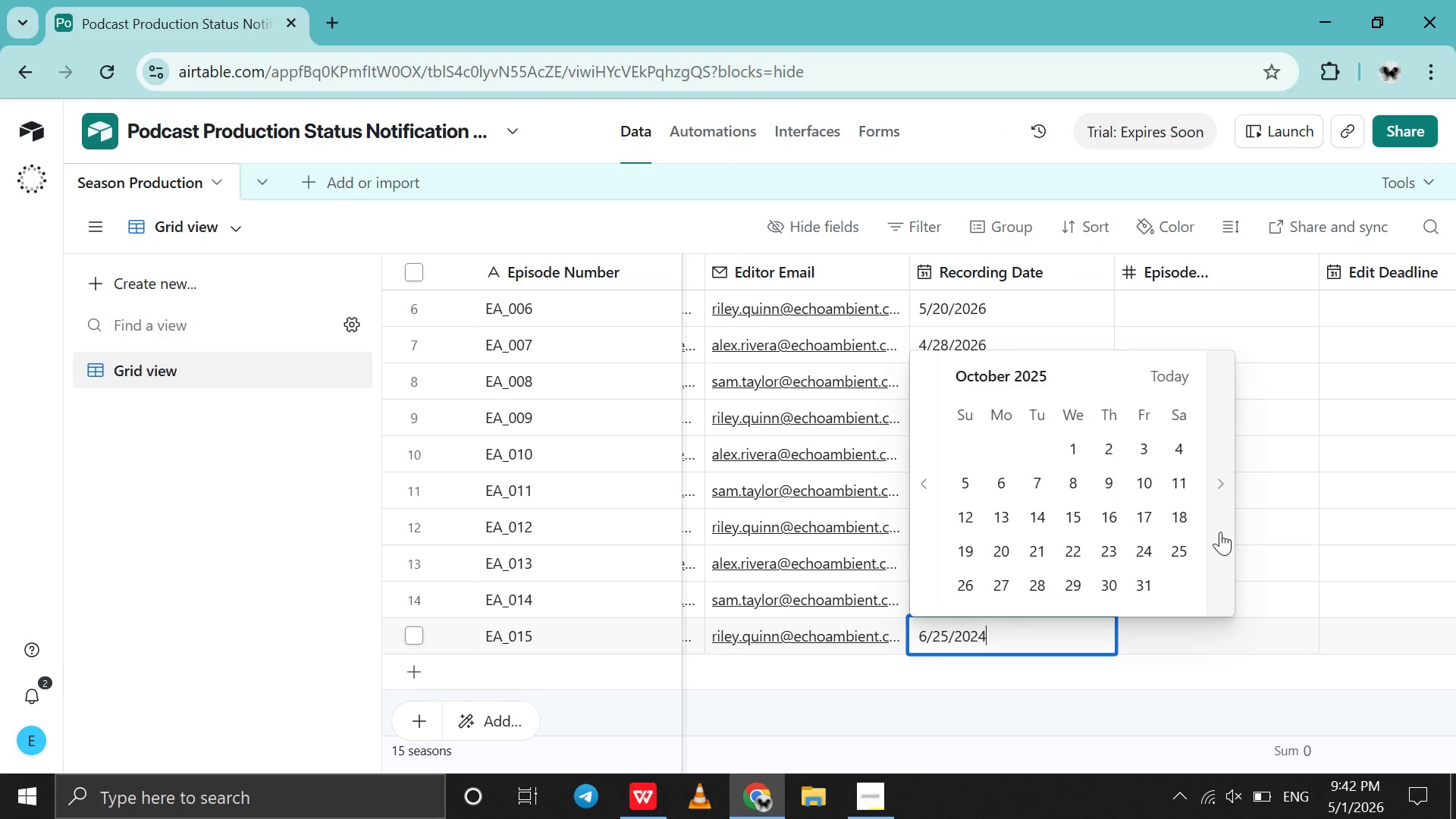 
triple_click([1220, 532])
 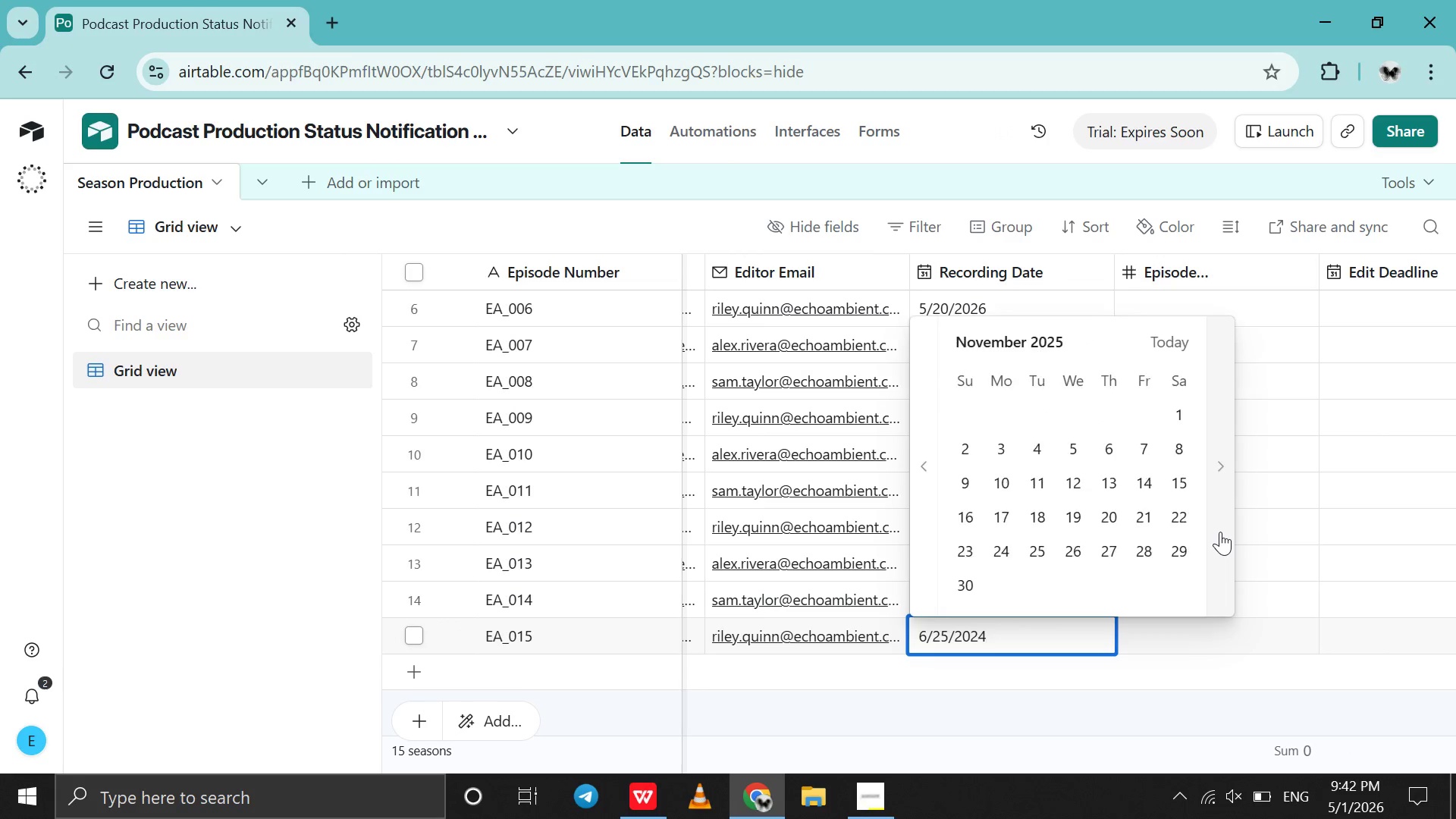 
triple_click([1220, 532])
 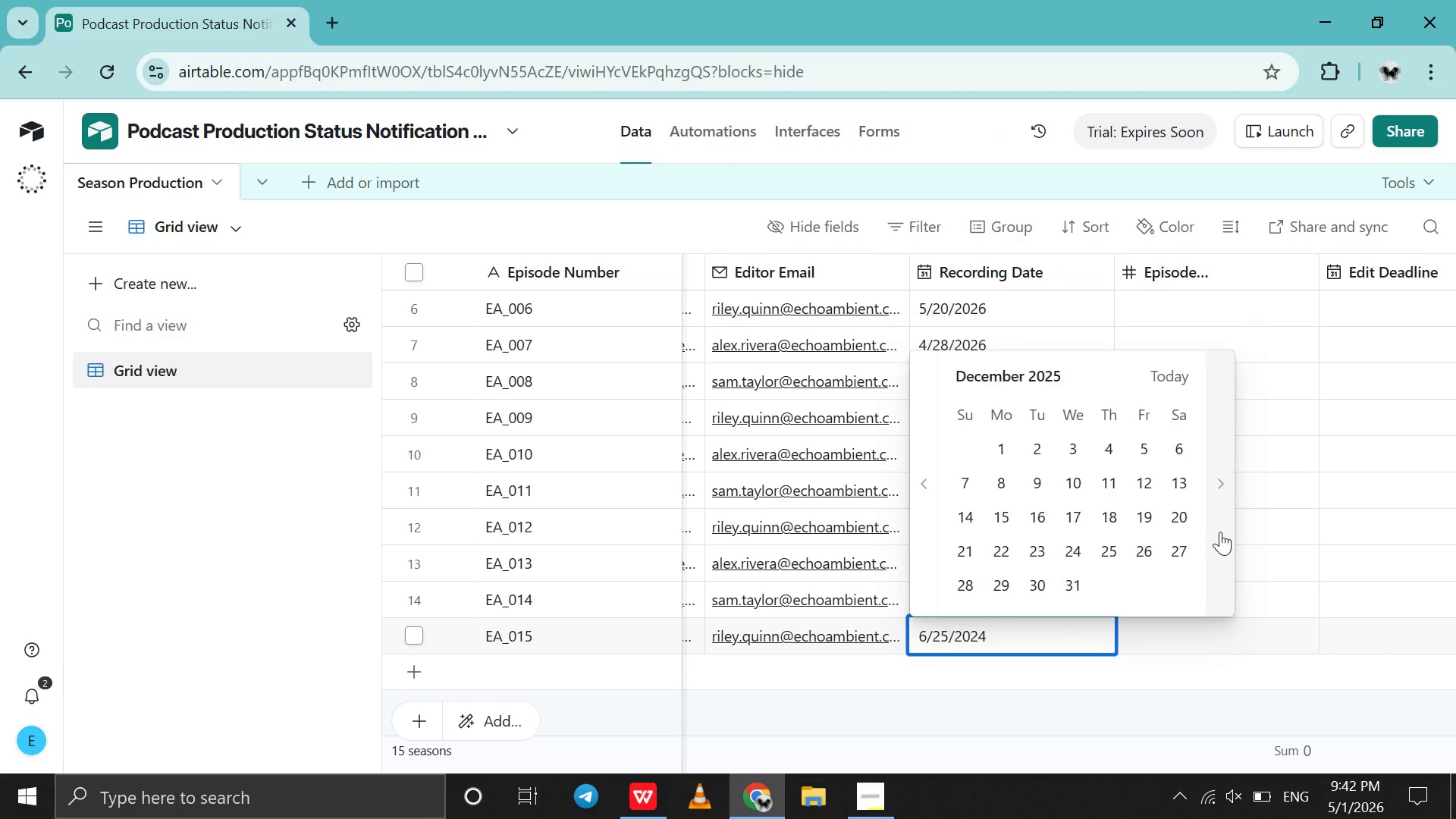 
triple_click([1220, 532])
 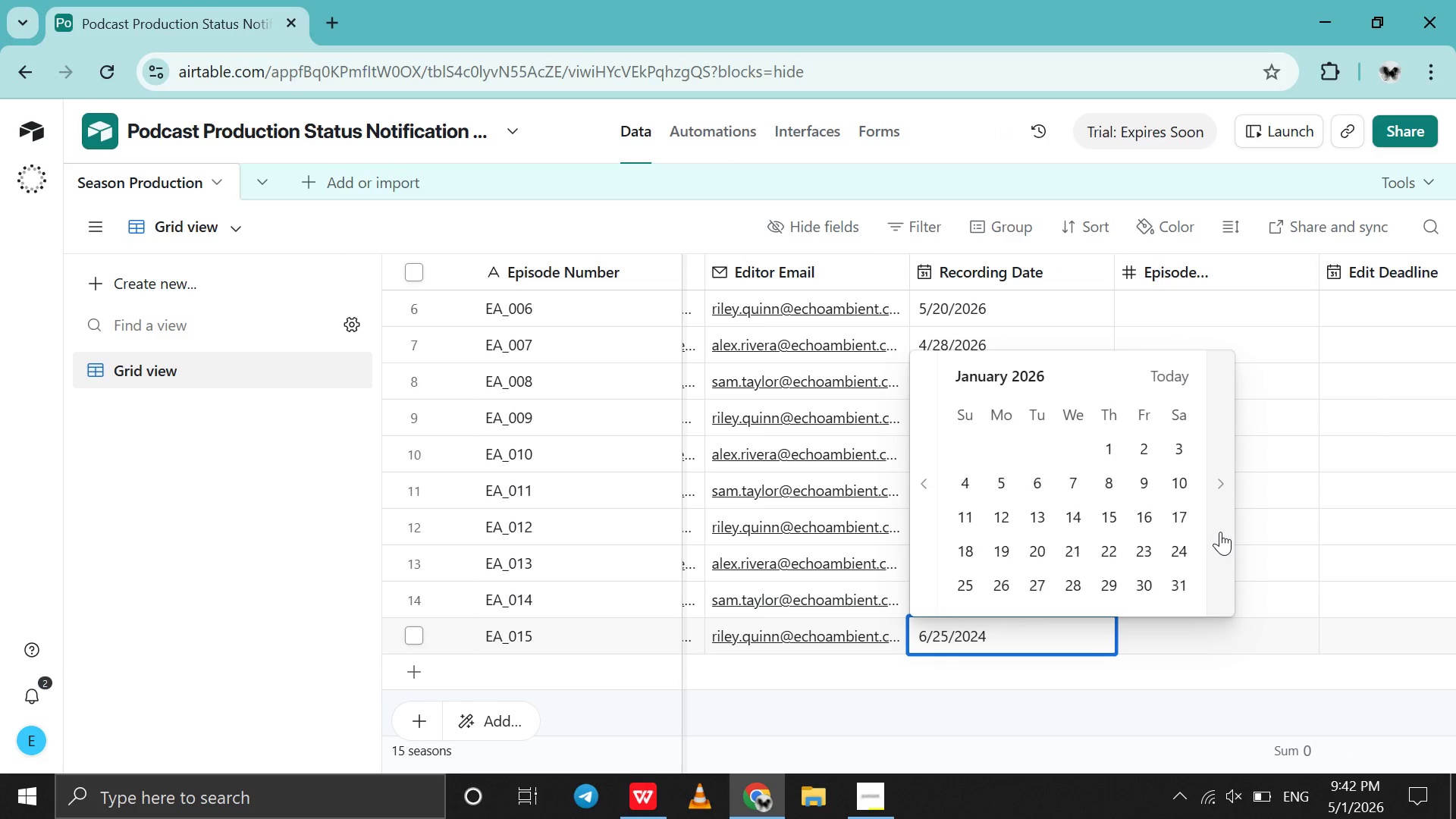 
triple_click([1220, 532])
 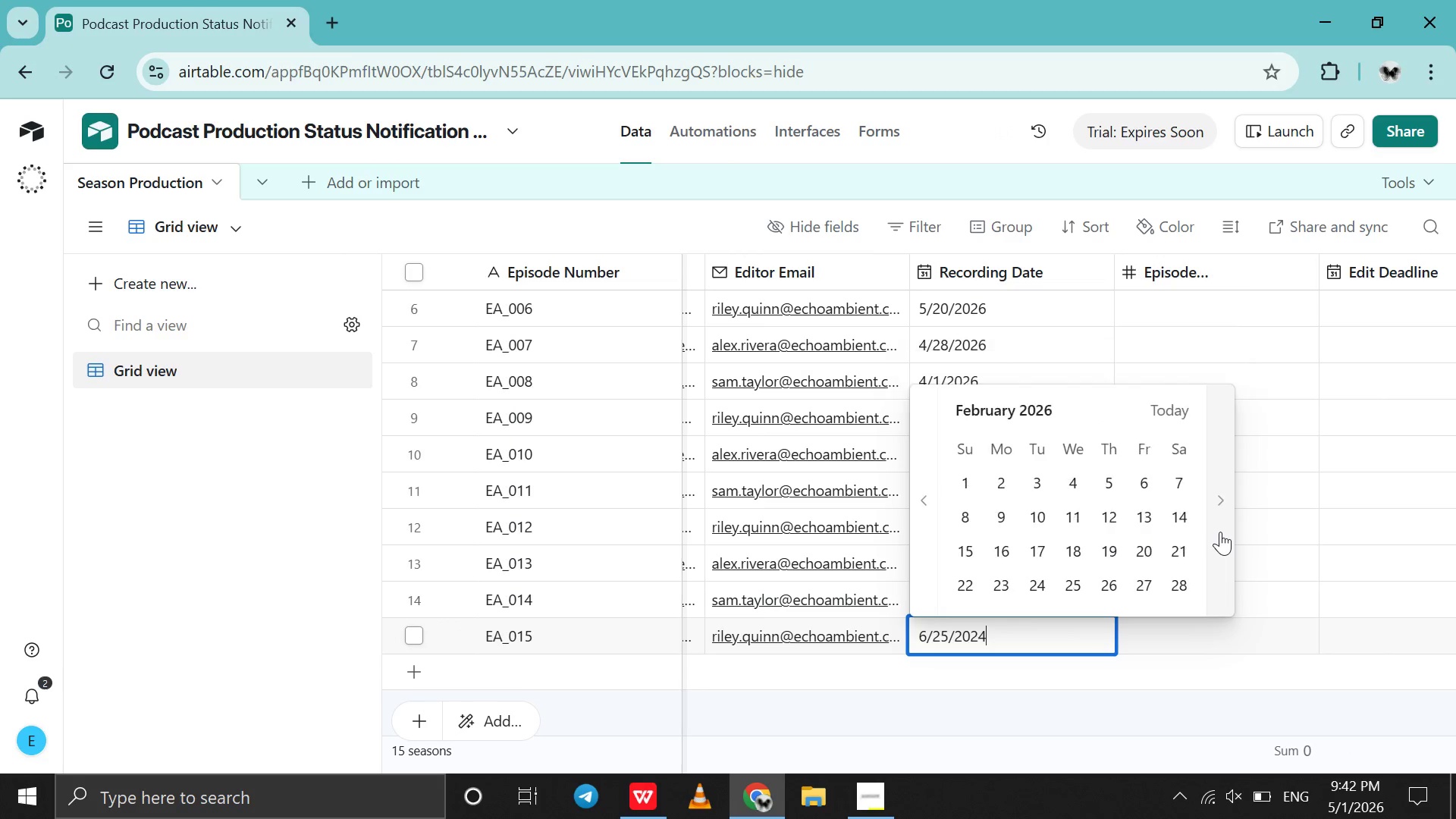 
triple_click([1220, 532])
 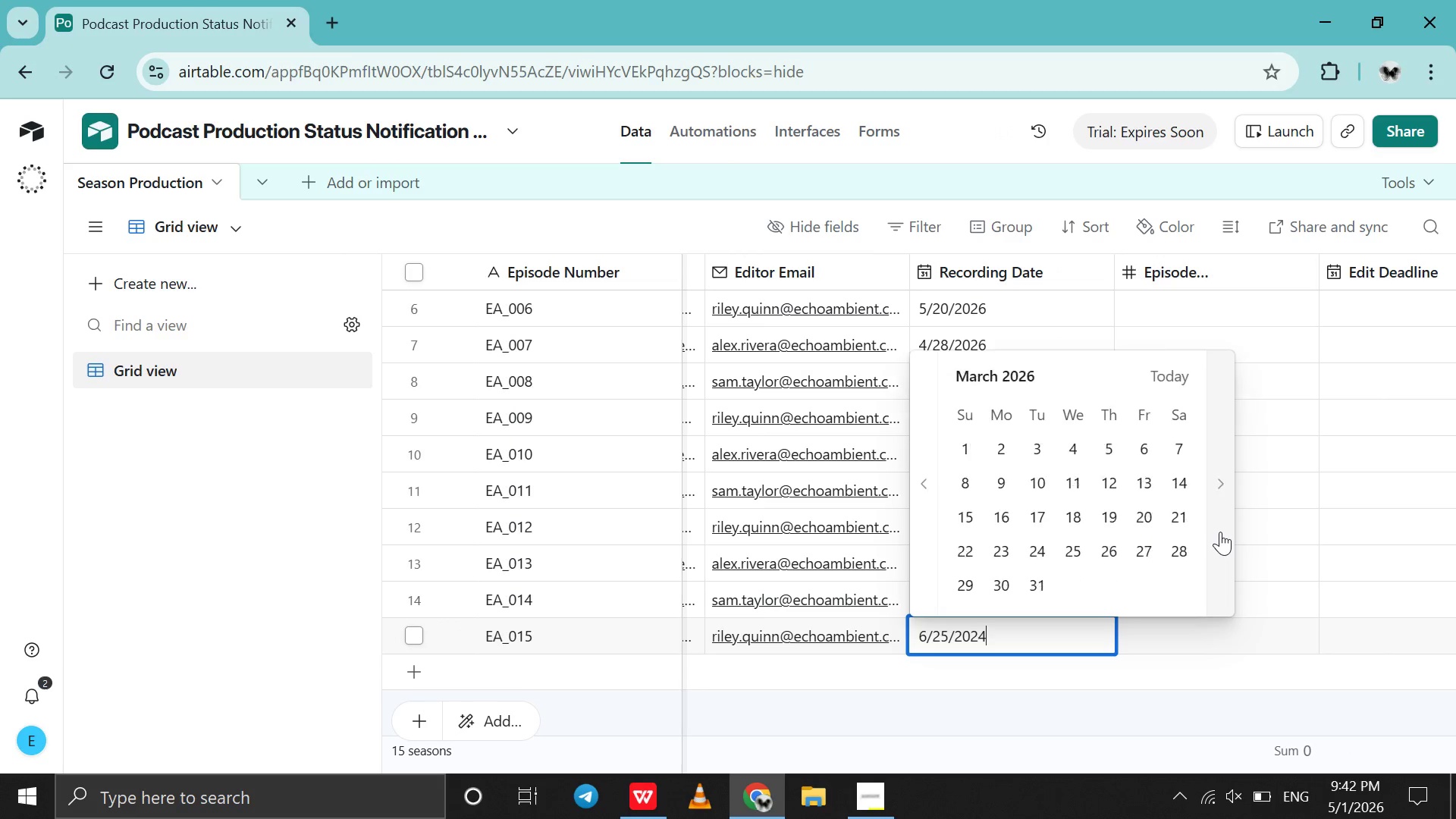 
triple_click([1220, 532])
 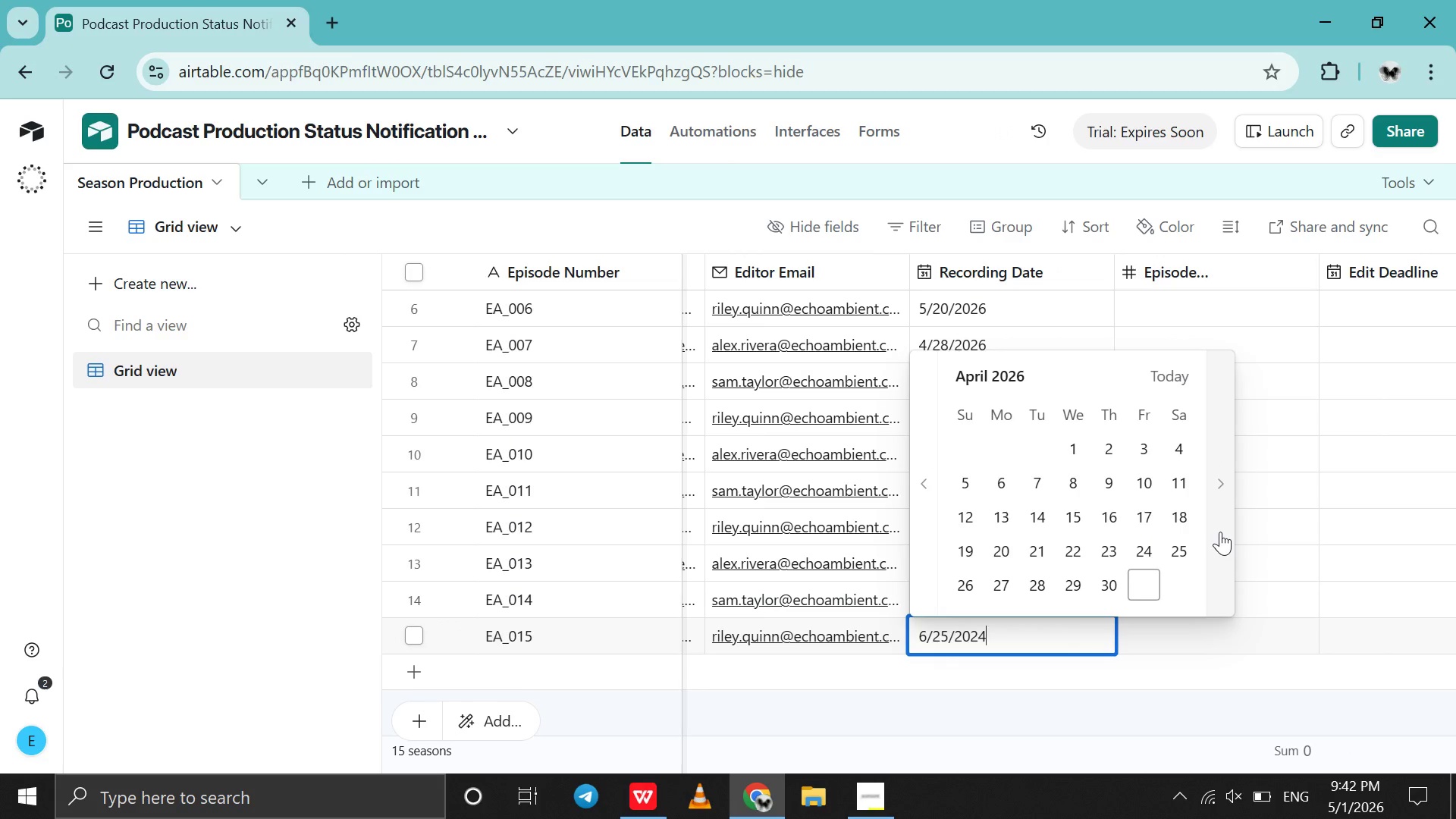 
left_click([1220, 532])
 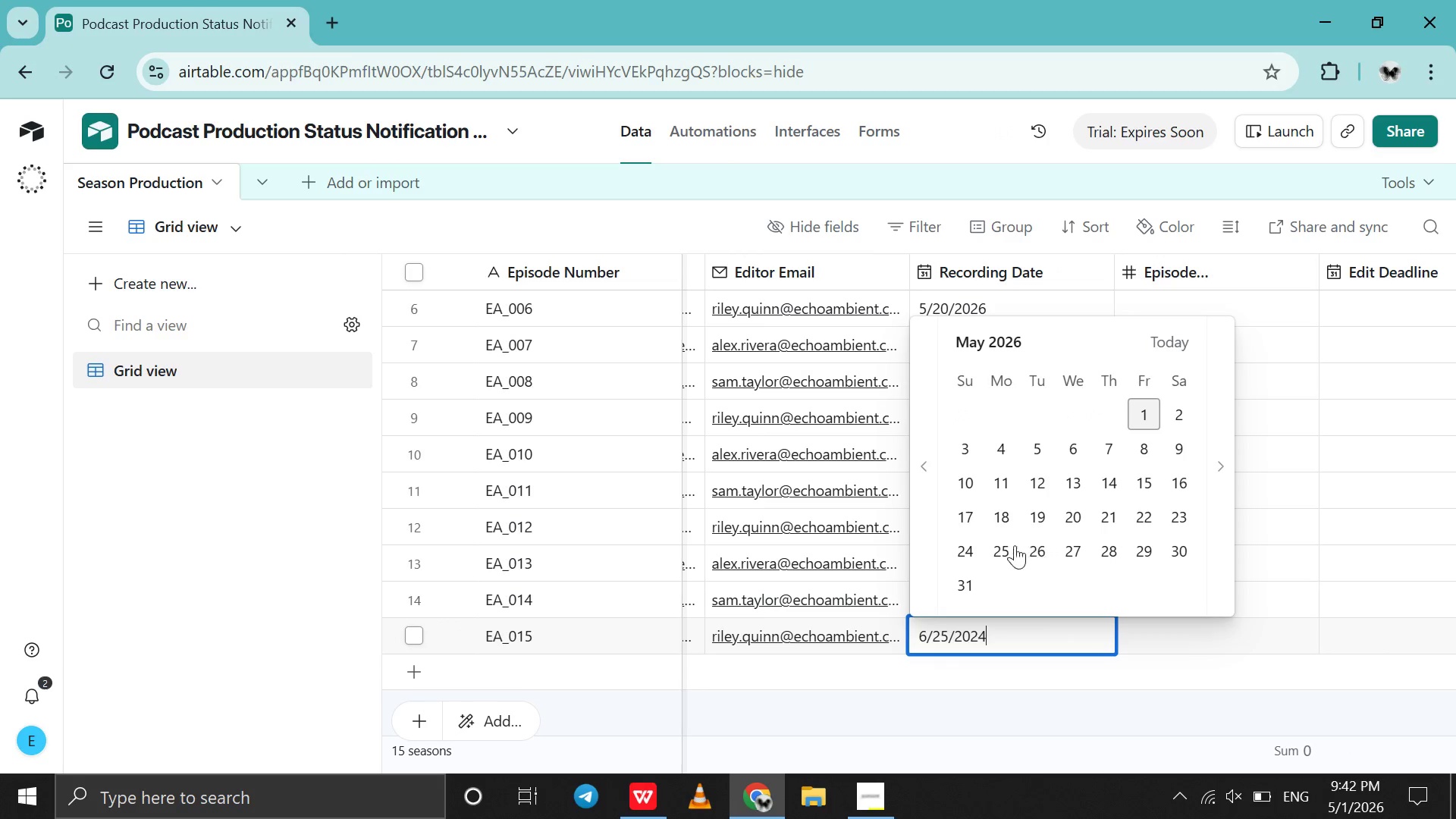 
left_click([991, 551])
 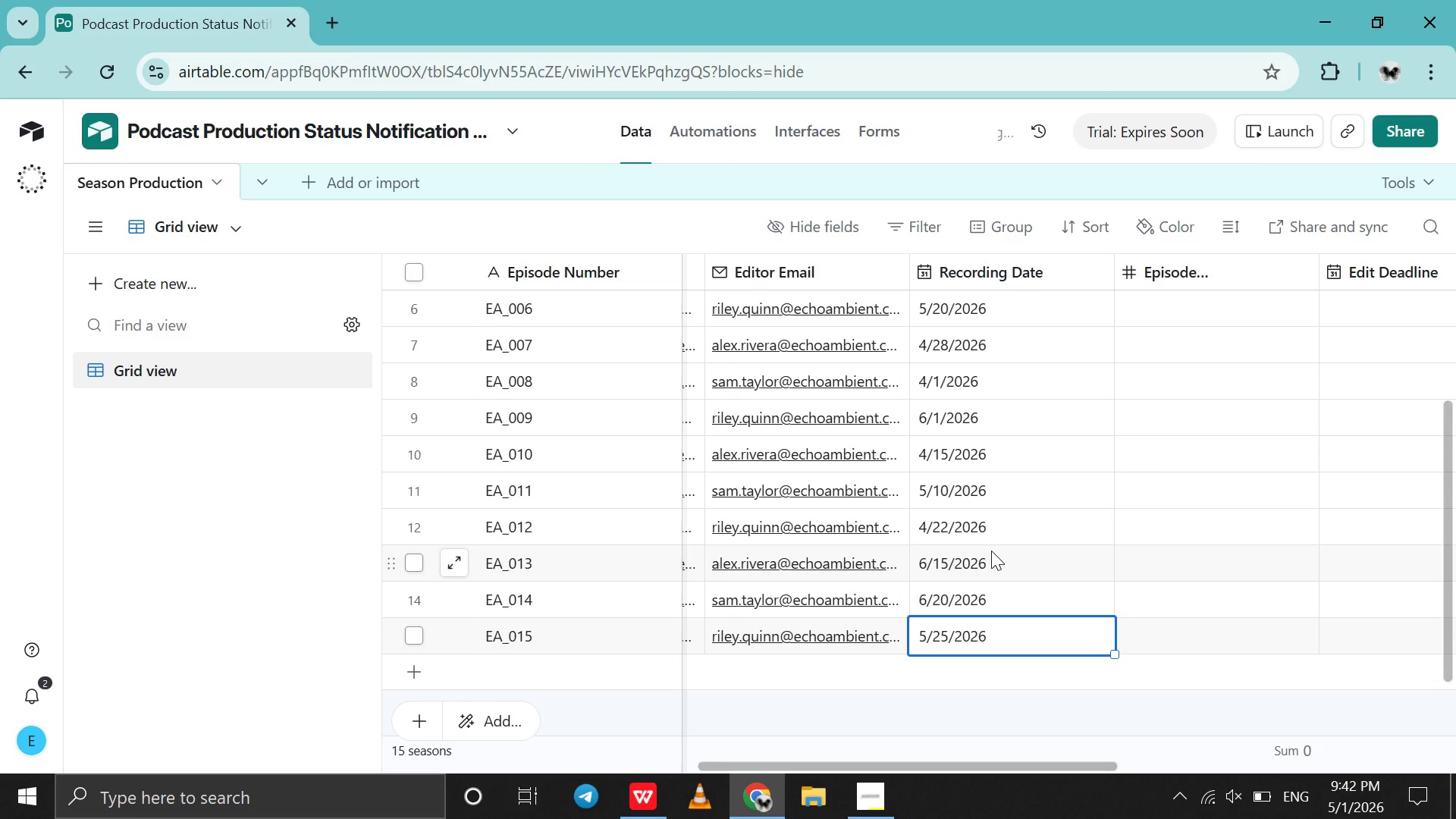 
scroll: coordinate [941, 525], scroll_direction: up, amount: 35.0
 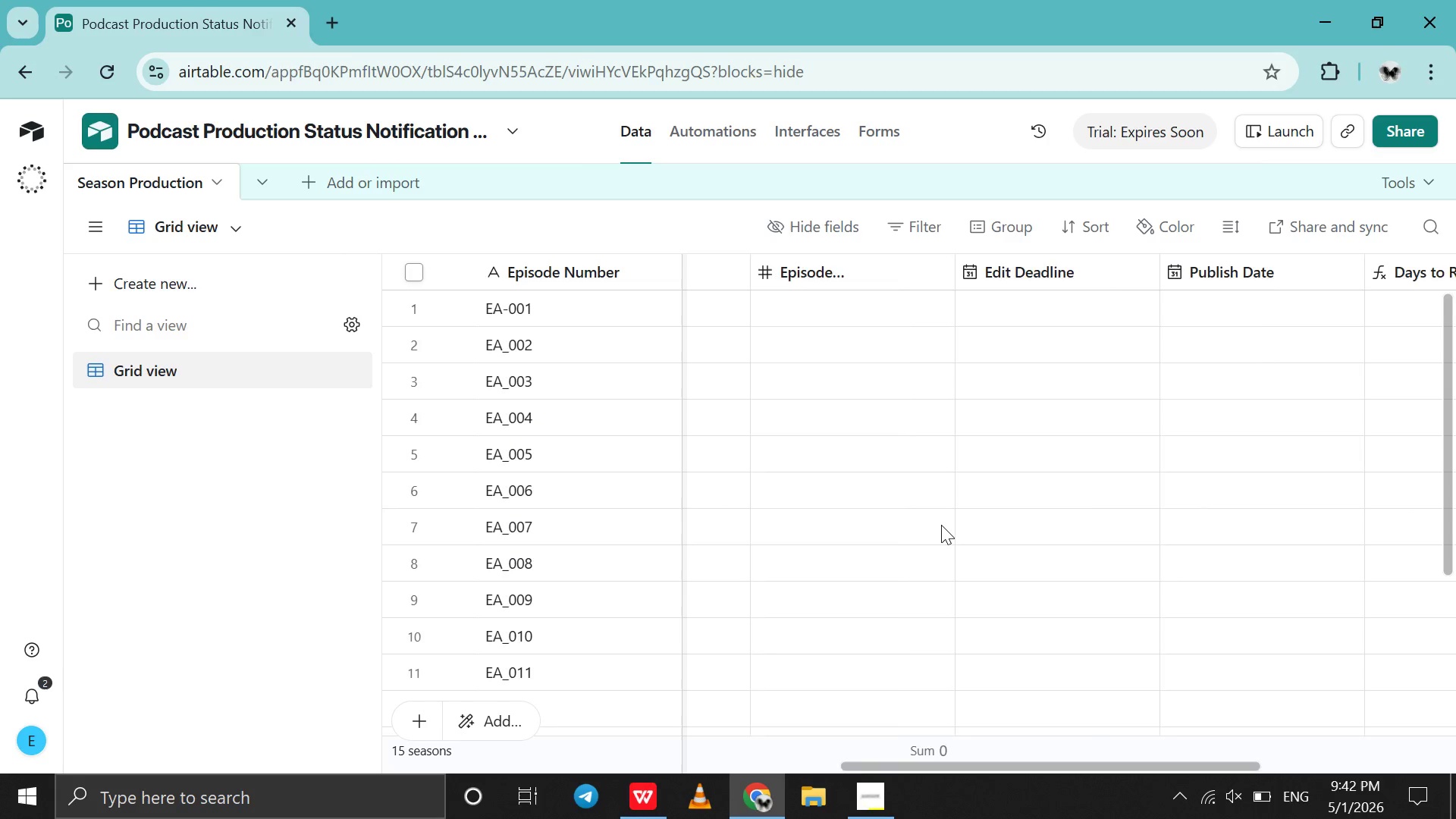 
scroll: coordinate [941, 525], scroll_direction: none, amount: 0.0
 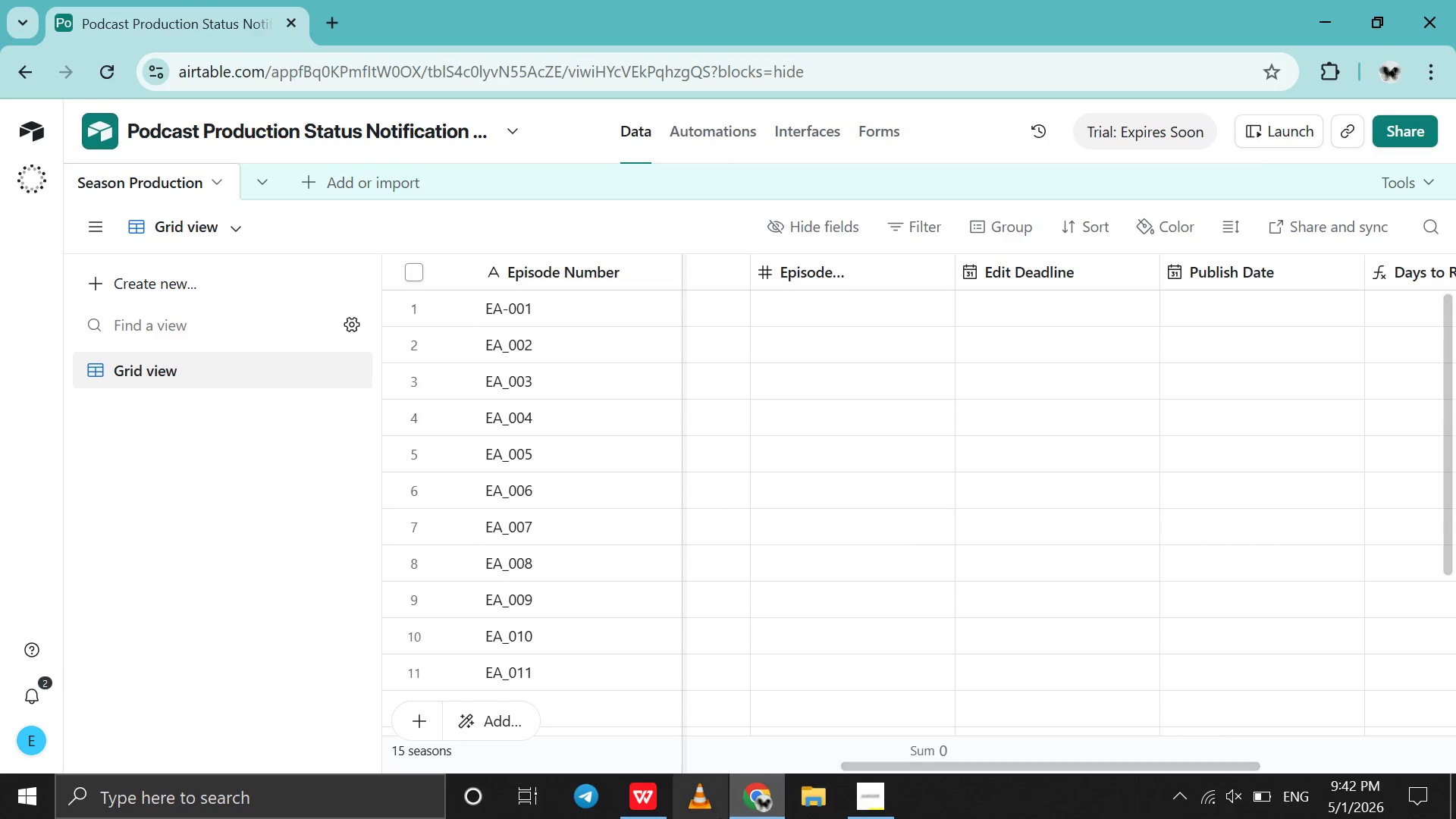 
left_click([769, 792])
 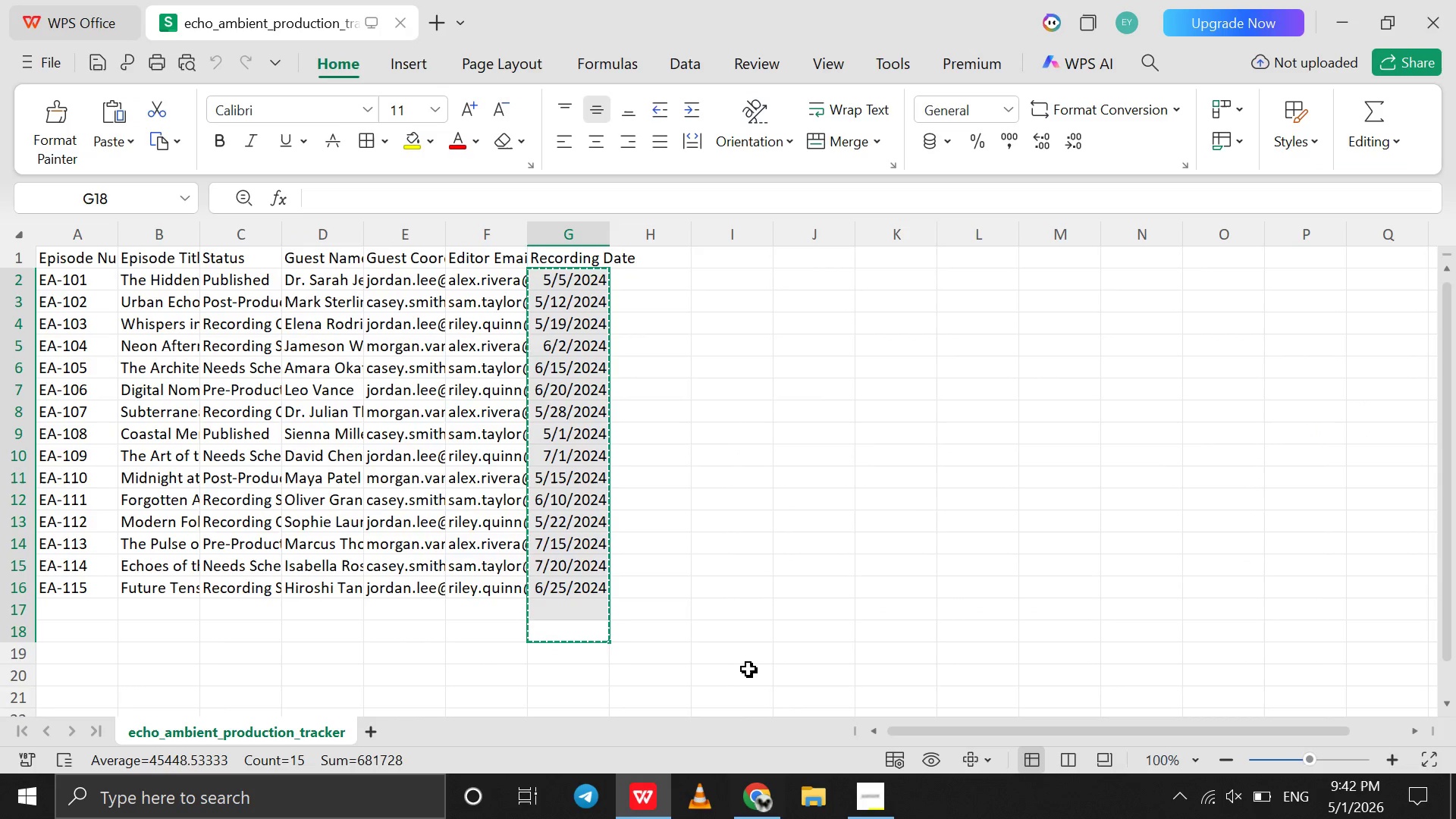 
left_click([748, 661])
 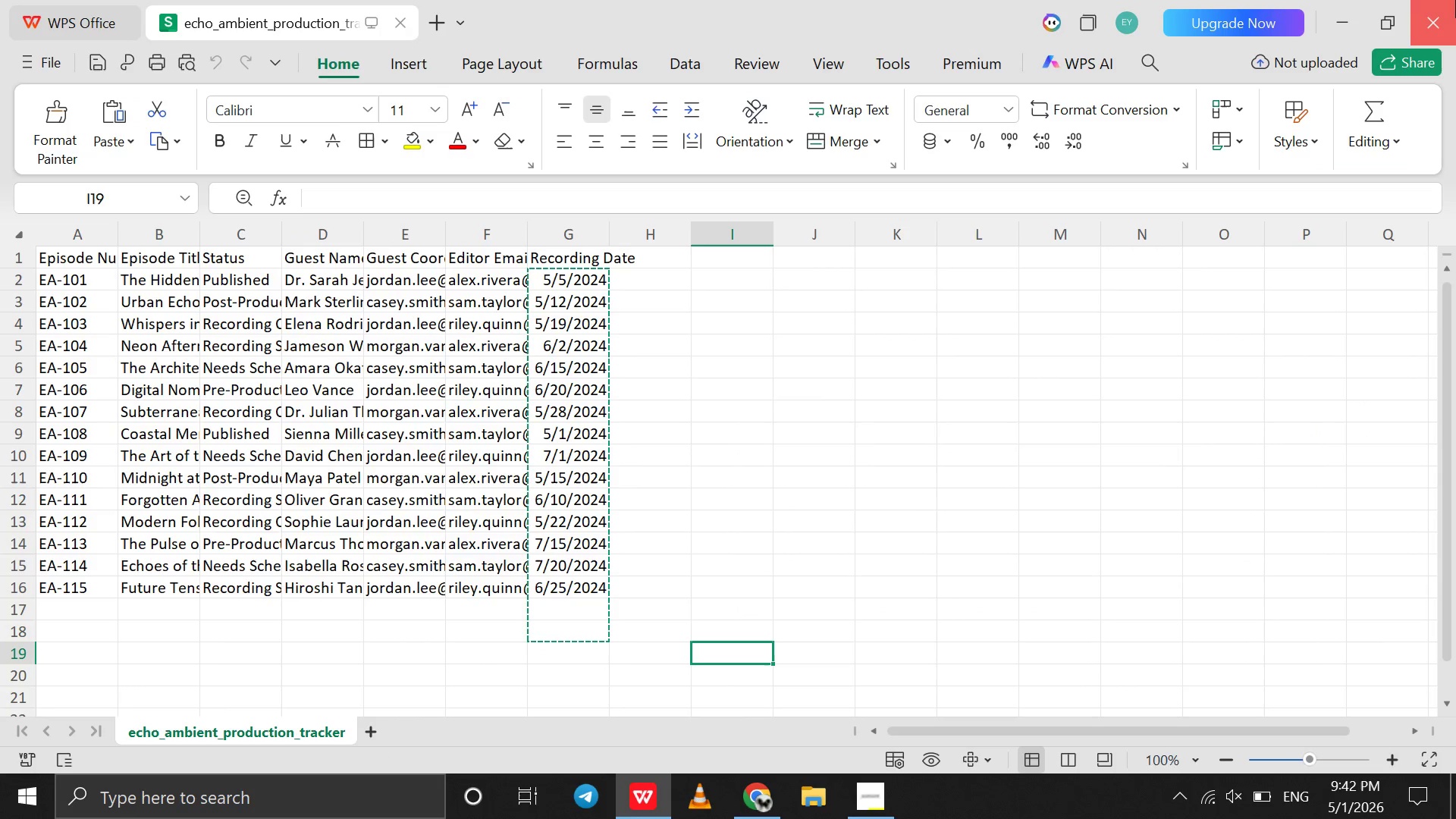 
left_click([1455, 0])
 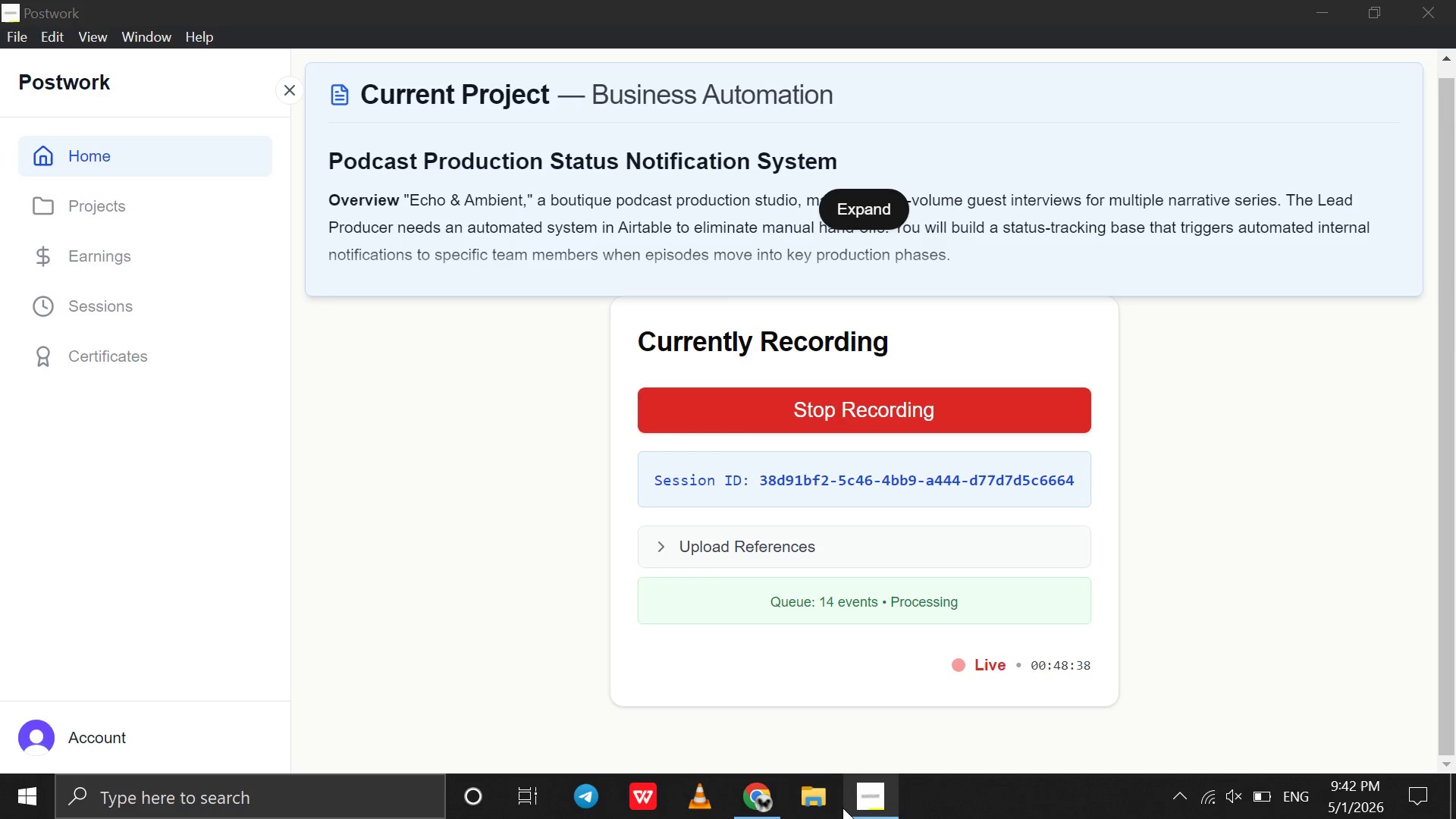 
left_click([759, 810])
 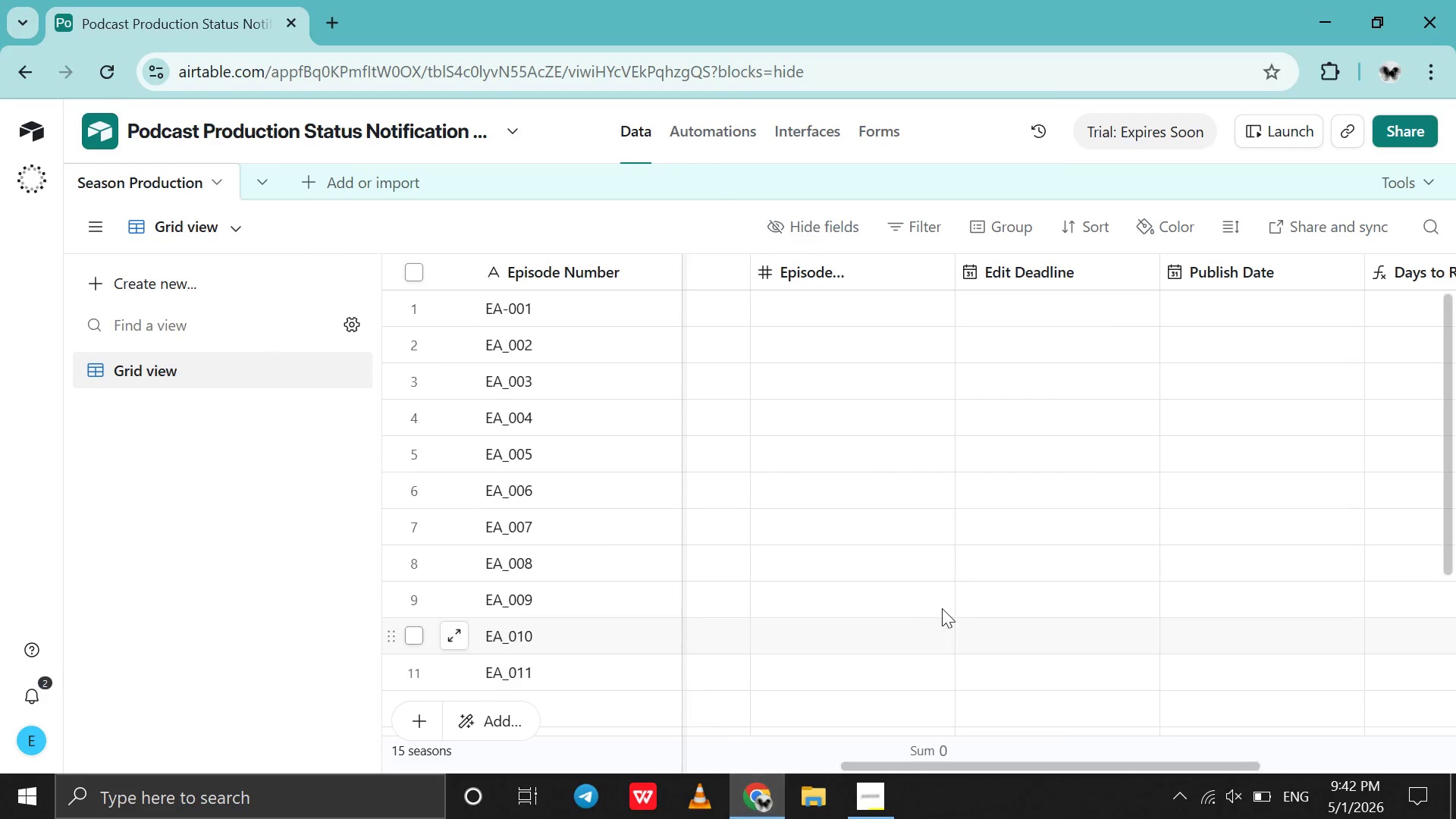 
scroll: coordinate [942, 608], scroll_direction: up, amount: 1.0
 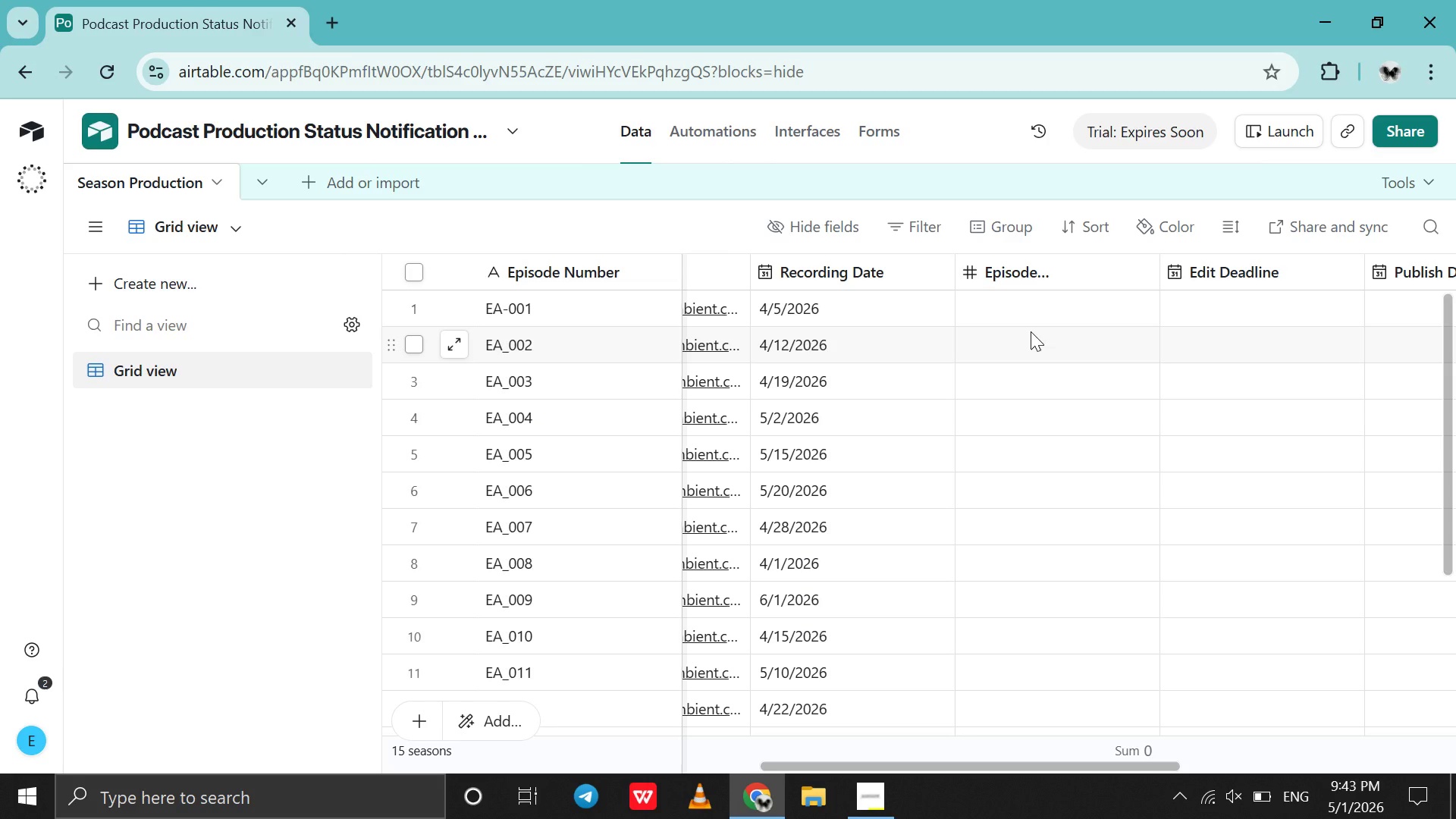 
wait(50.33)
 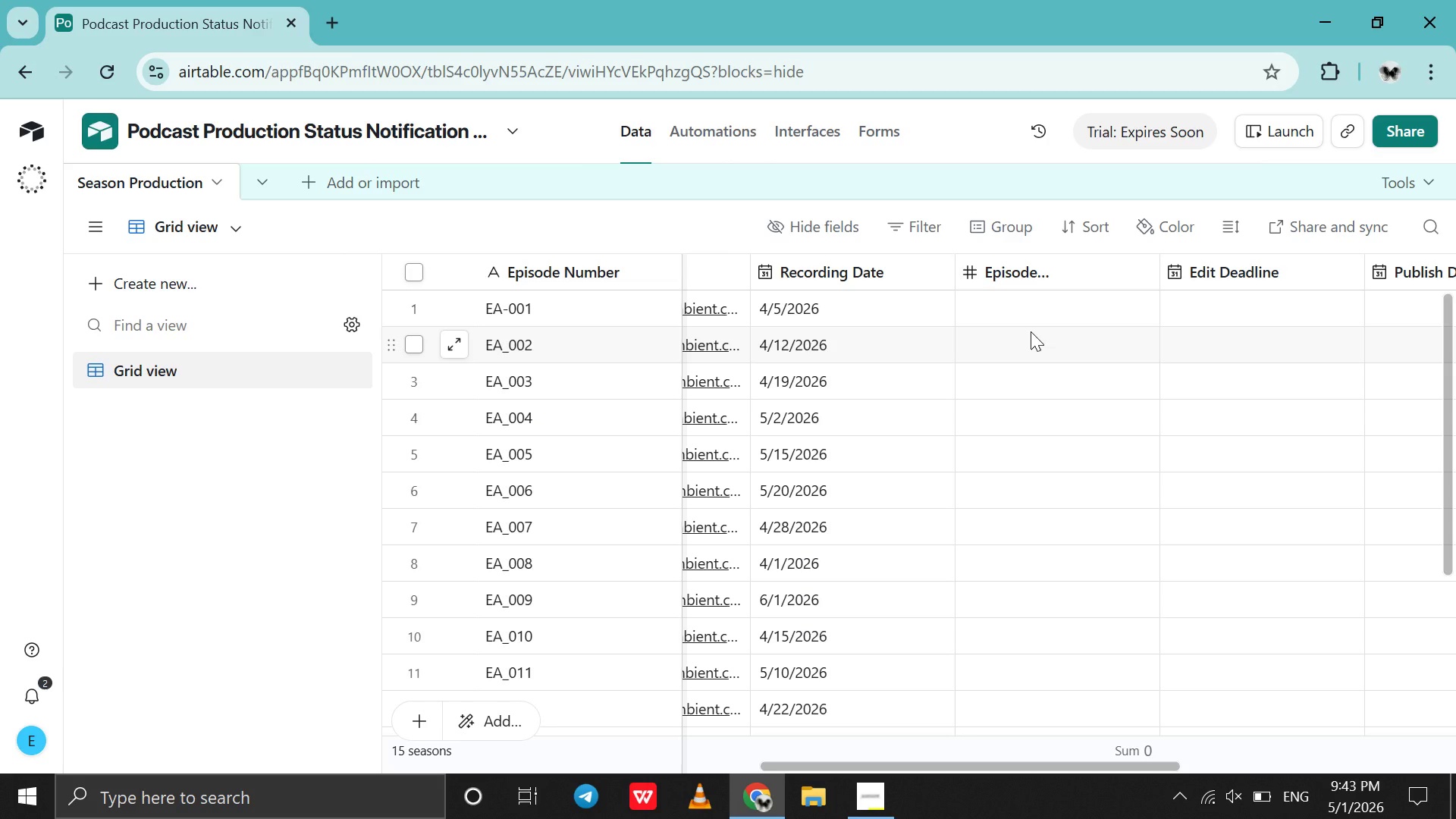 
scroll: coordinate [1031, 331], scroll_direction: none, amount: 0.0
 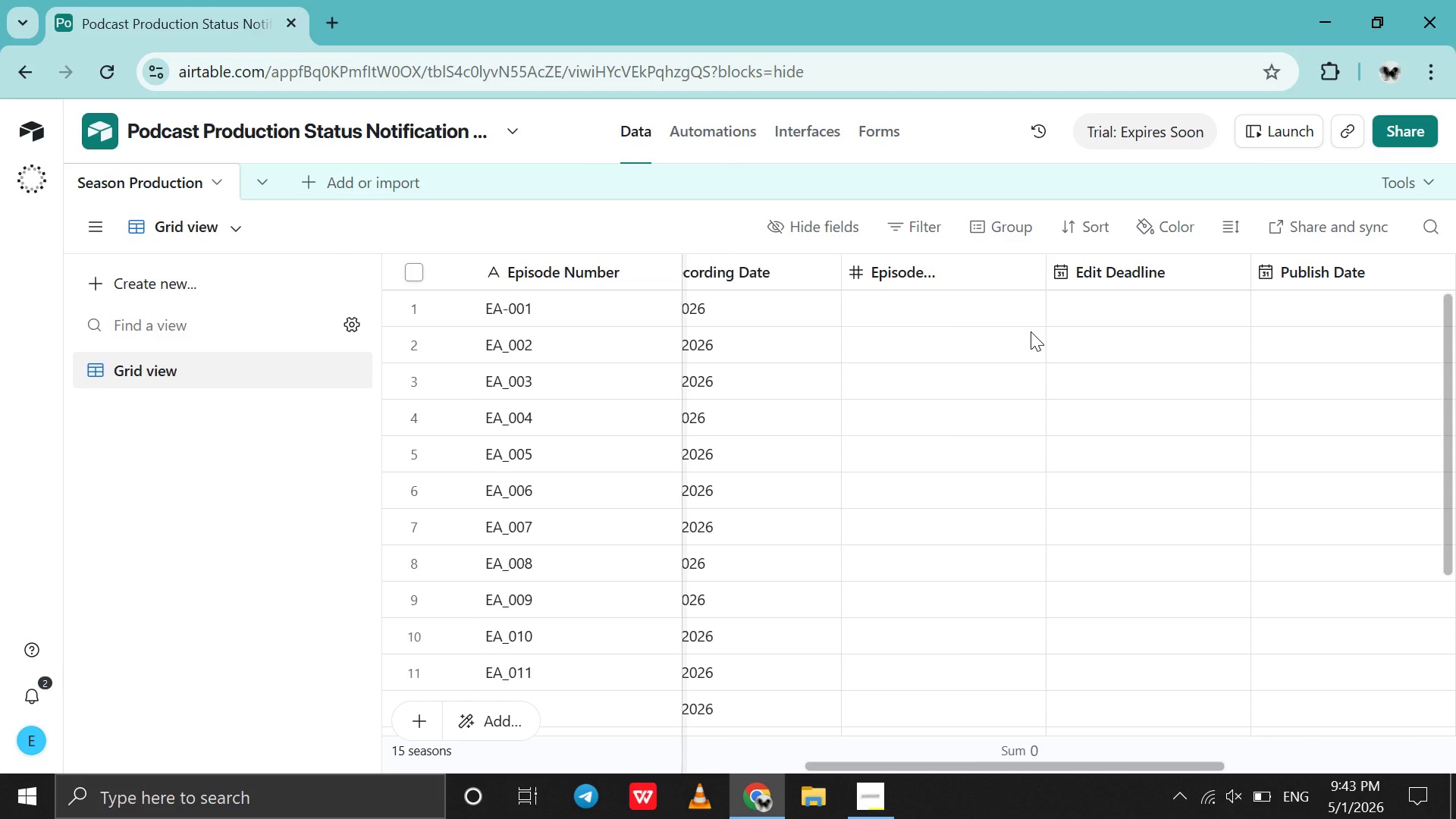 
scroll: coordinate [1031, 331], scroll_direction: down, amount: 1.0
 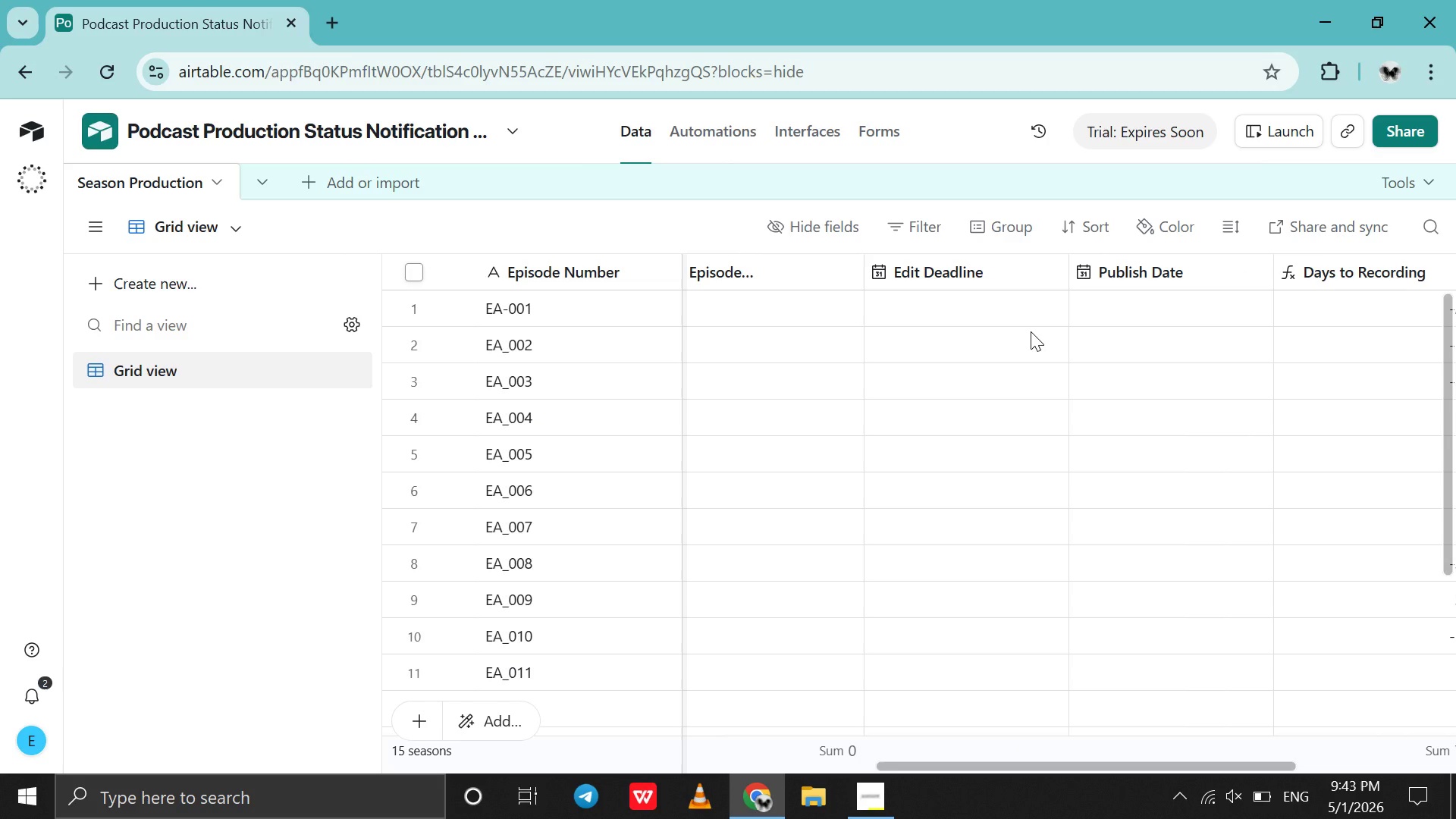 
wait(11.83)
 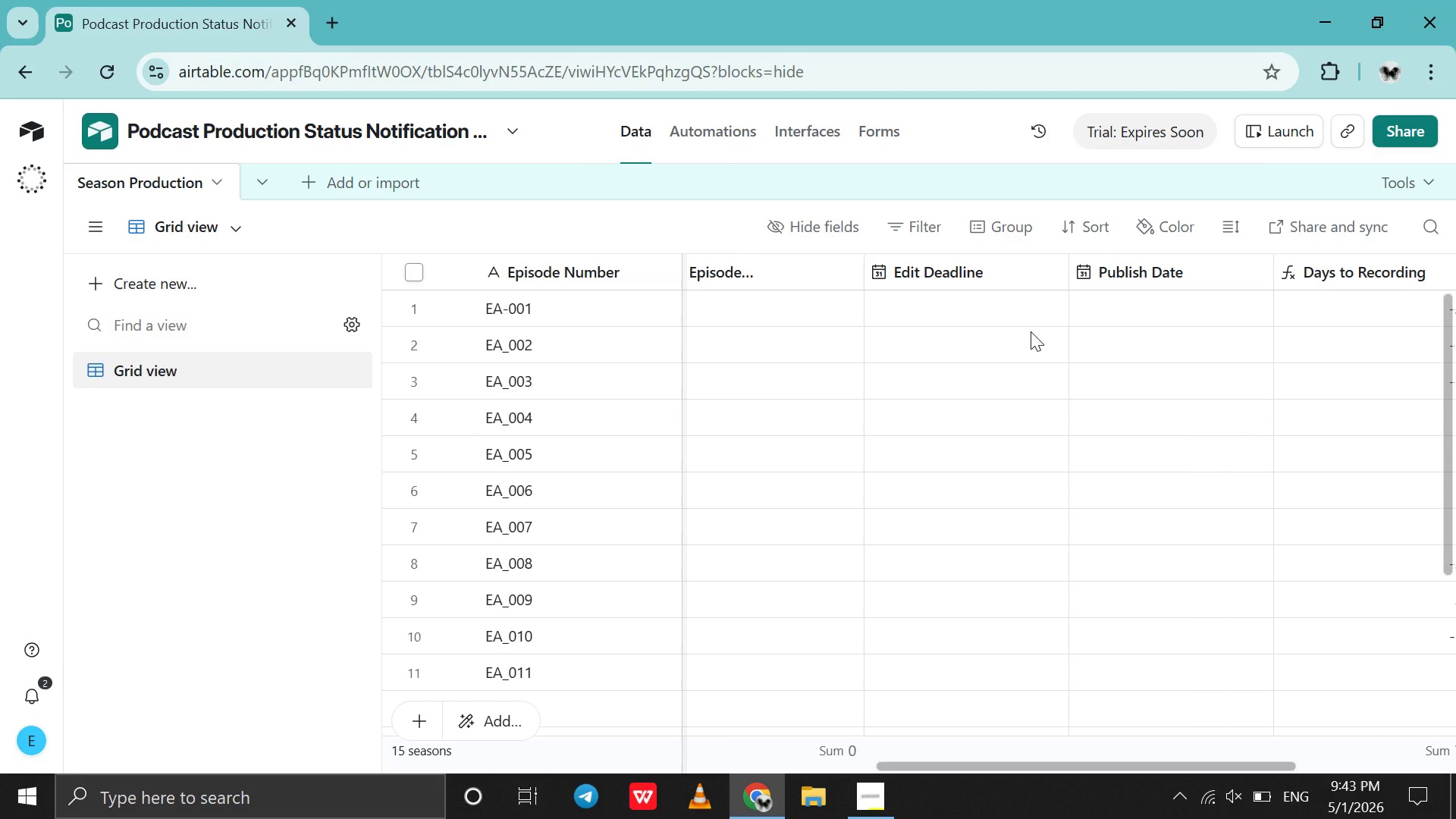 
scroll: coordinate [812, 314], scroll_direction: none, amount: 0.0
 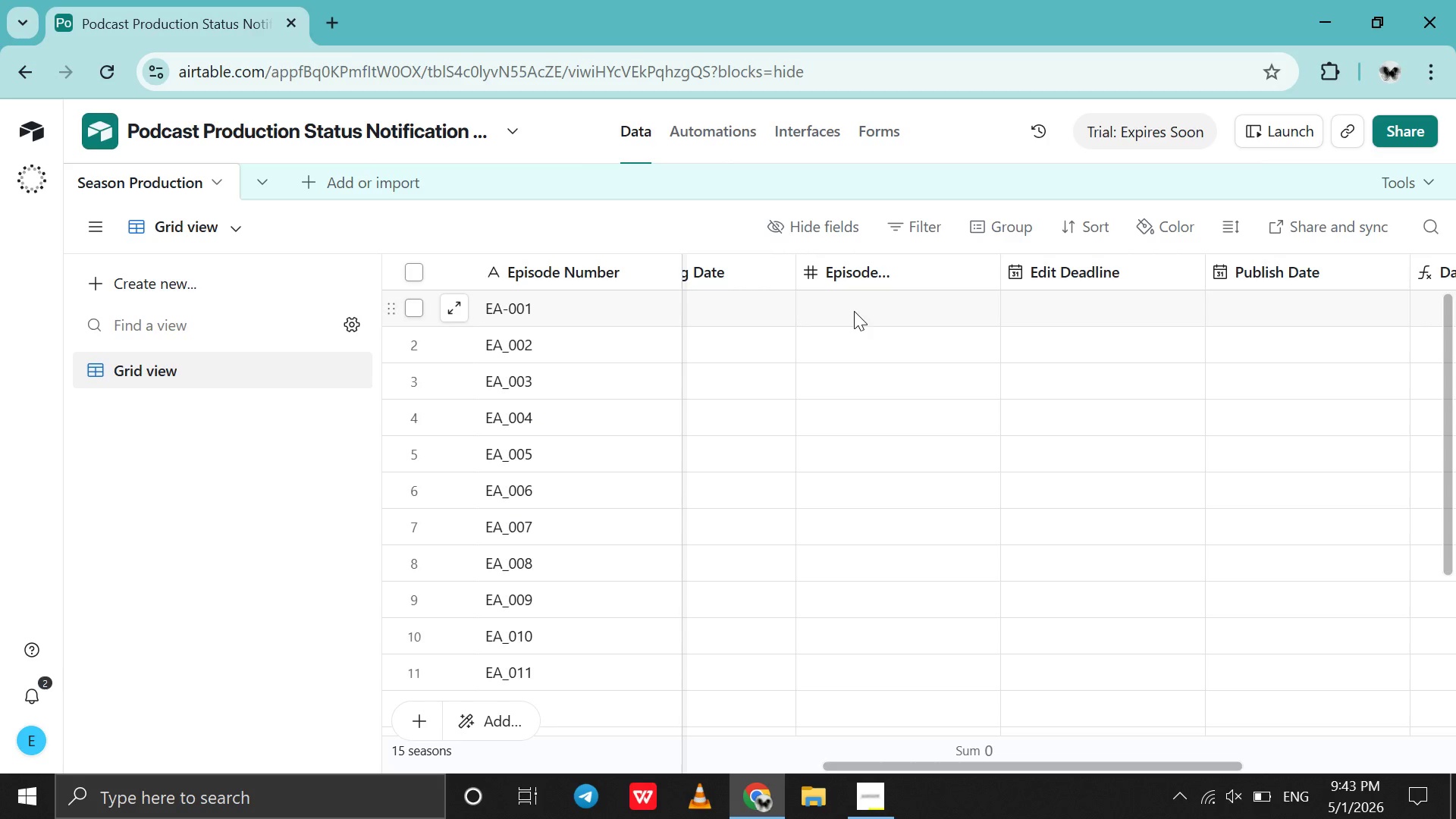 
double_click([854, 311])
 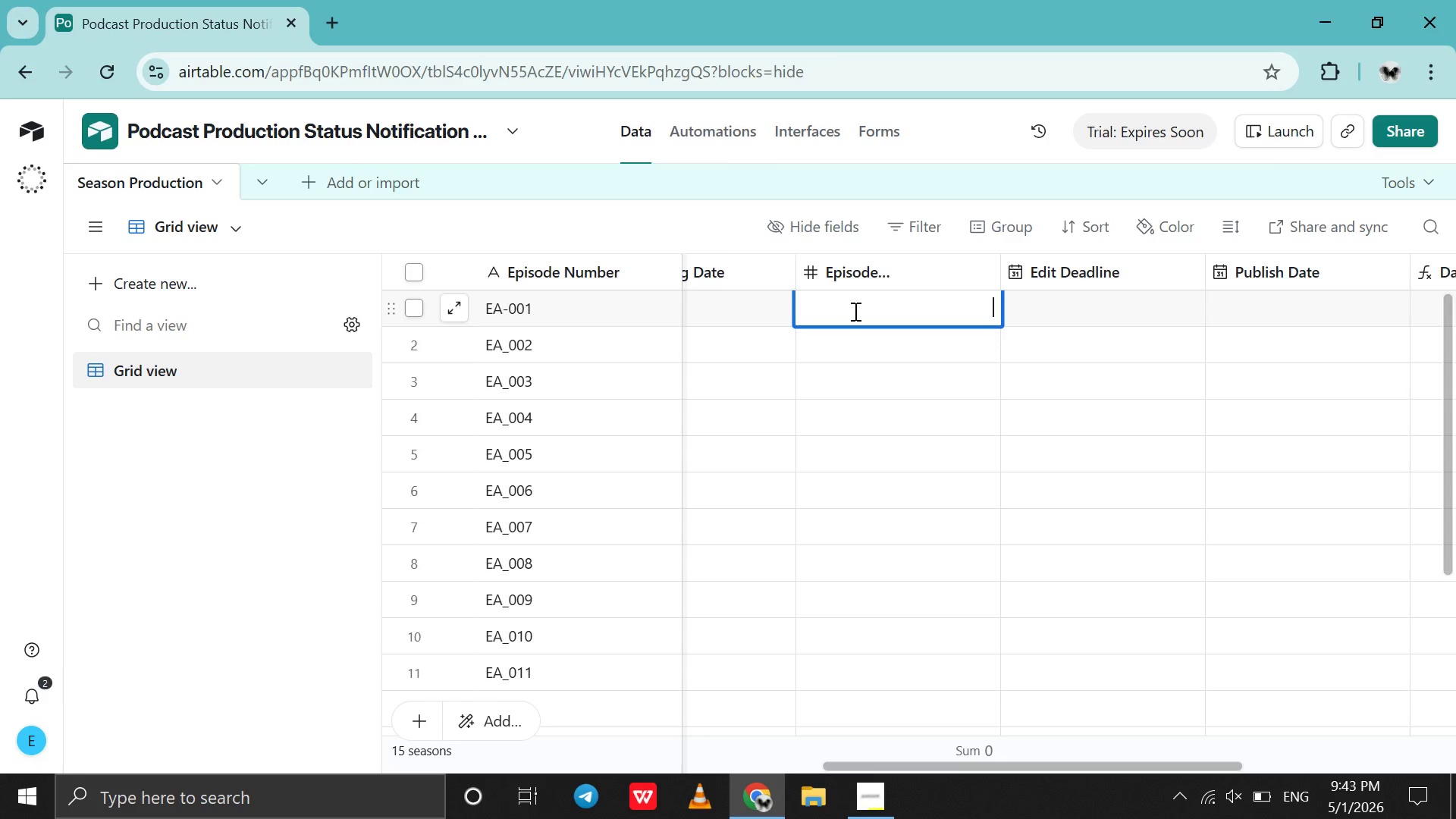 
type(42)
 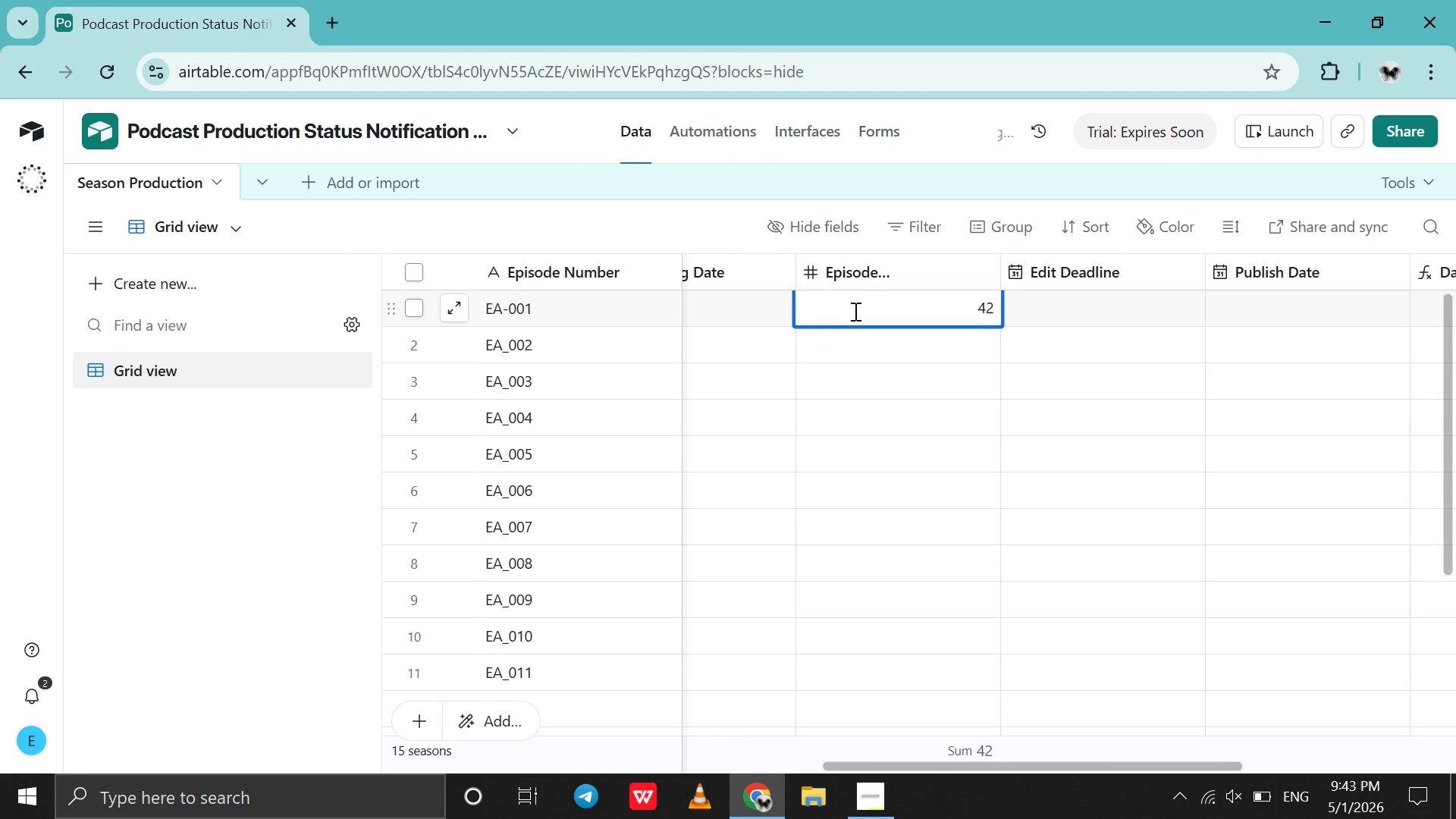 
scroll: coordinate [854, 311], scroll_direction: up, amount: 2.0
 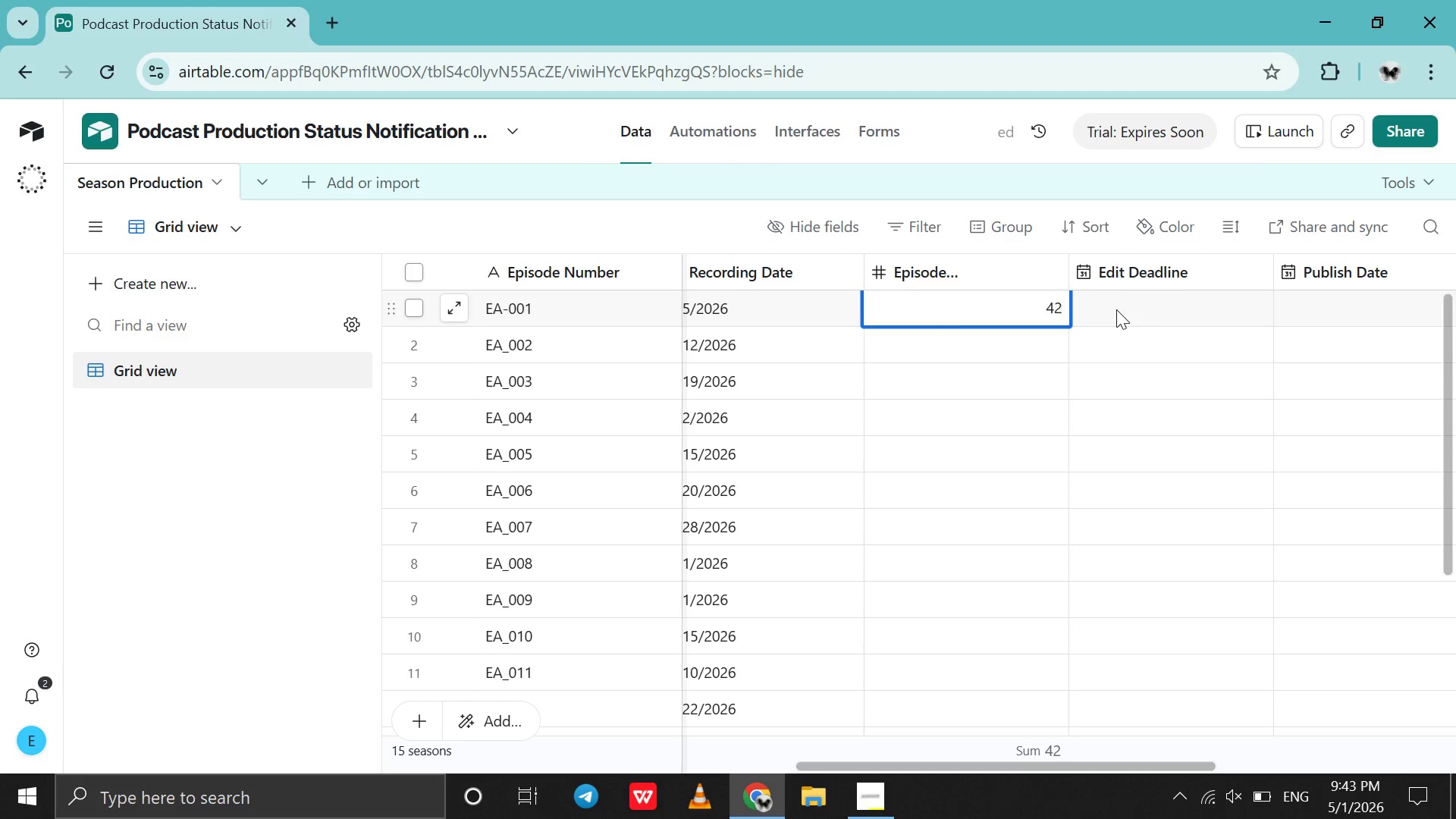 
left_click([1116, 309])
 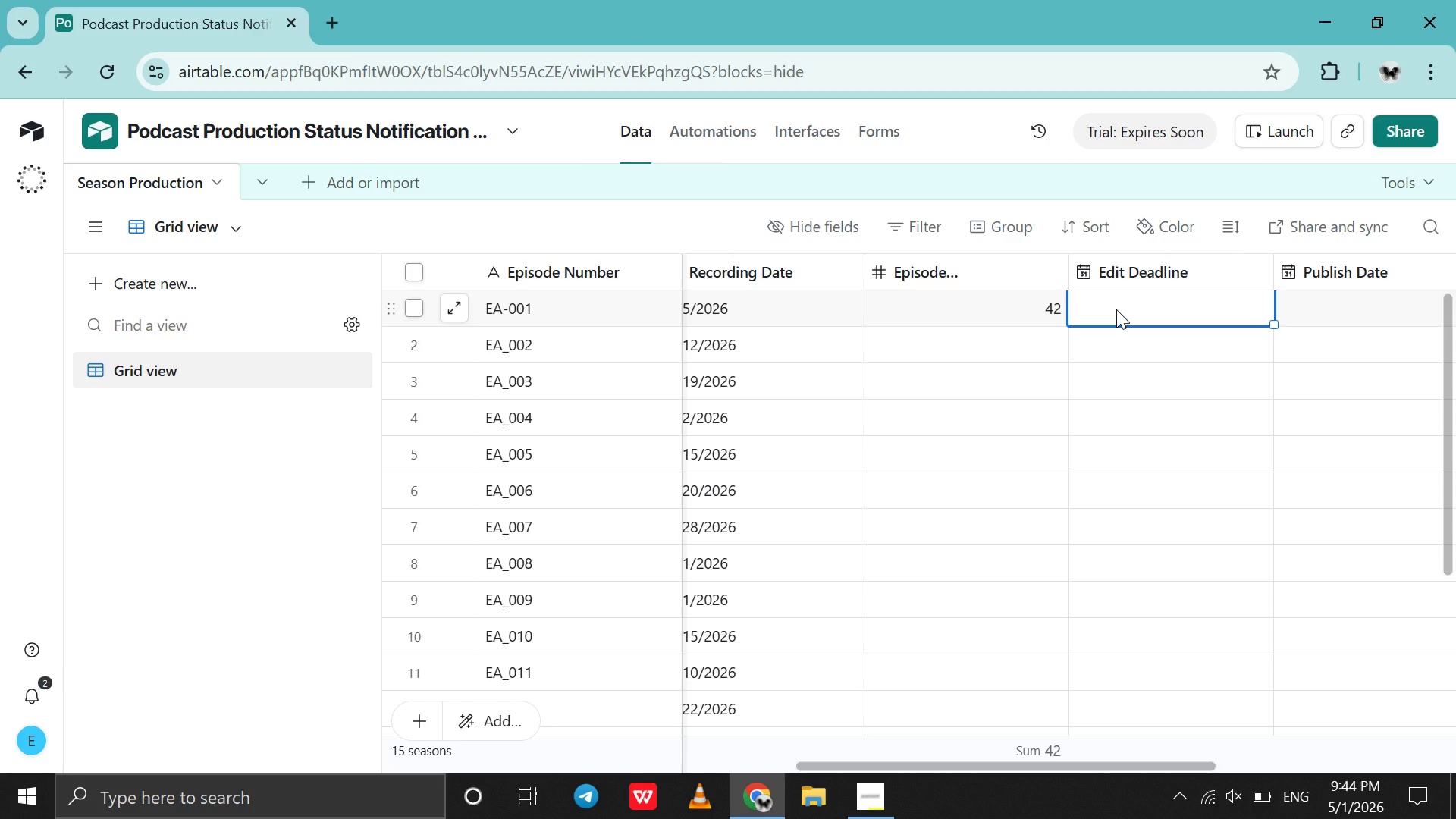 
wait(34.91)
 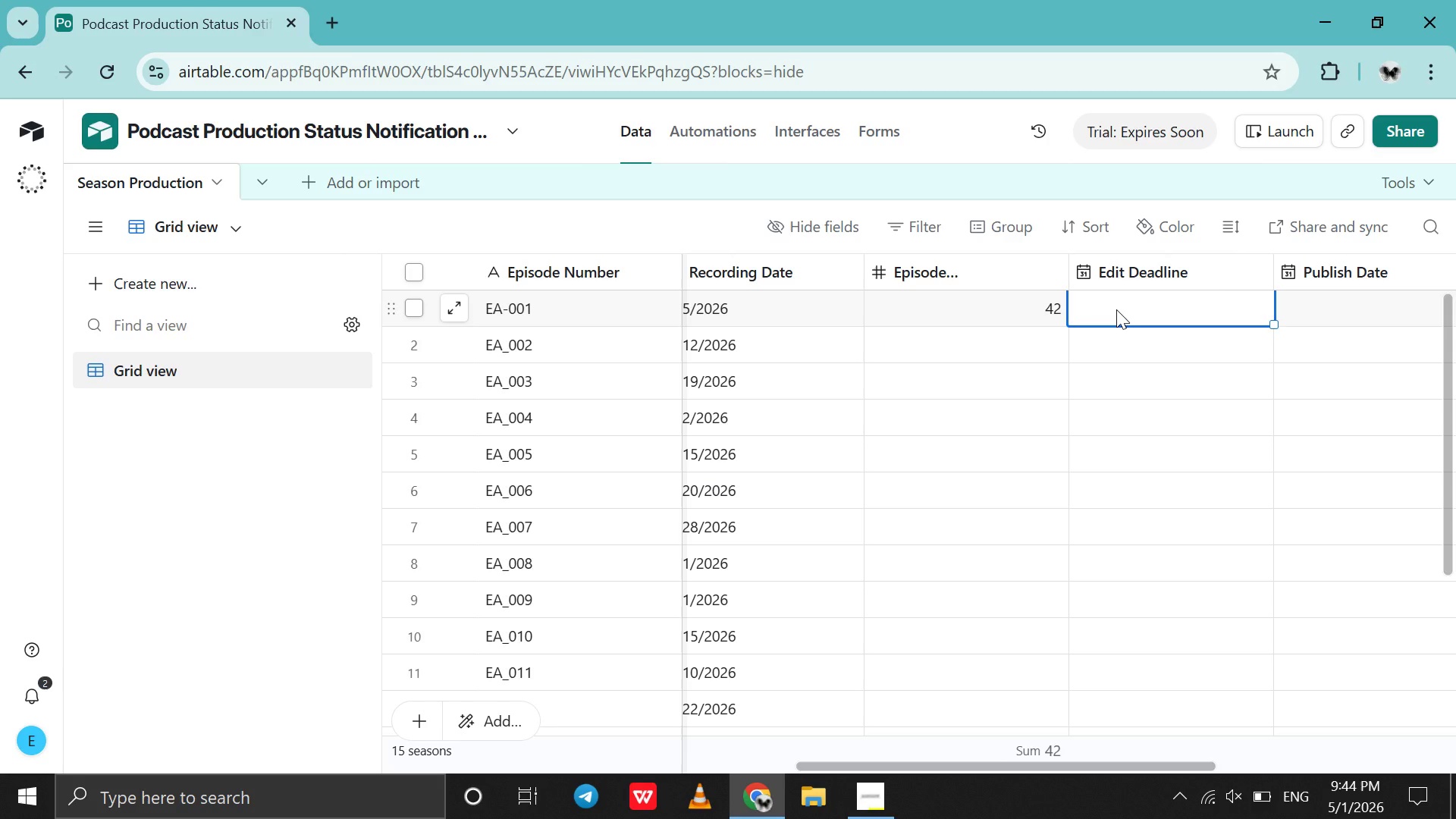 
double_click([1128, 308])
 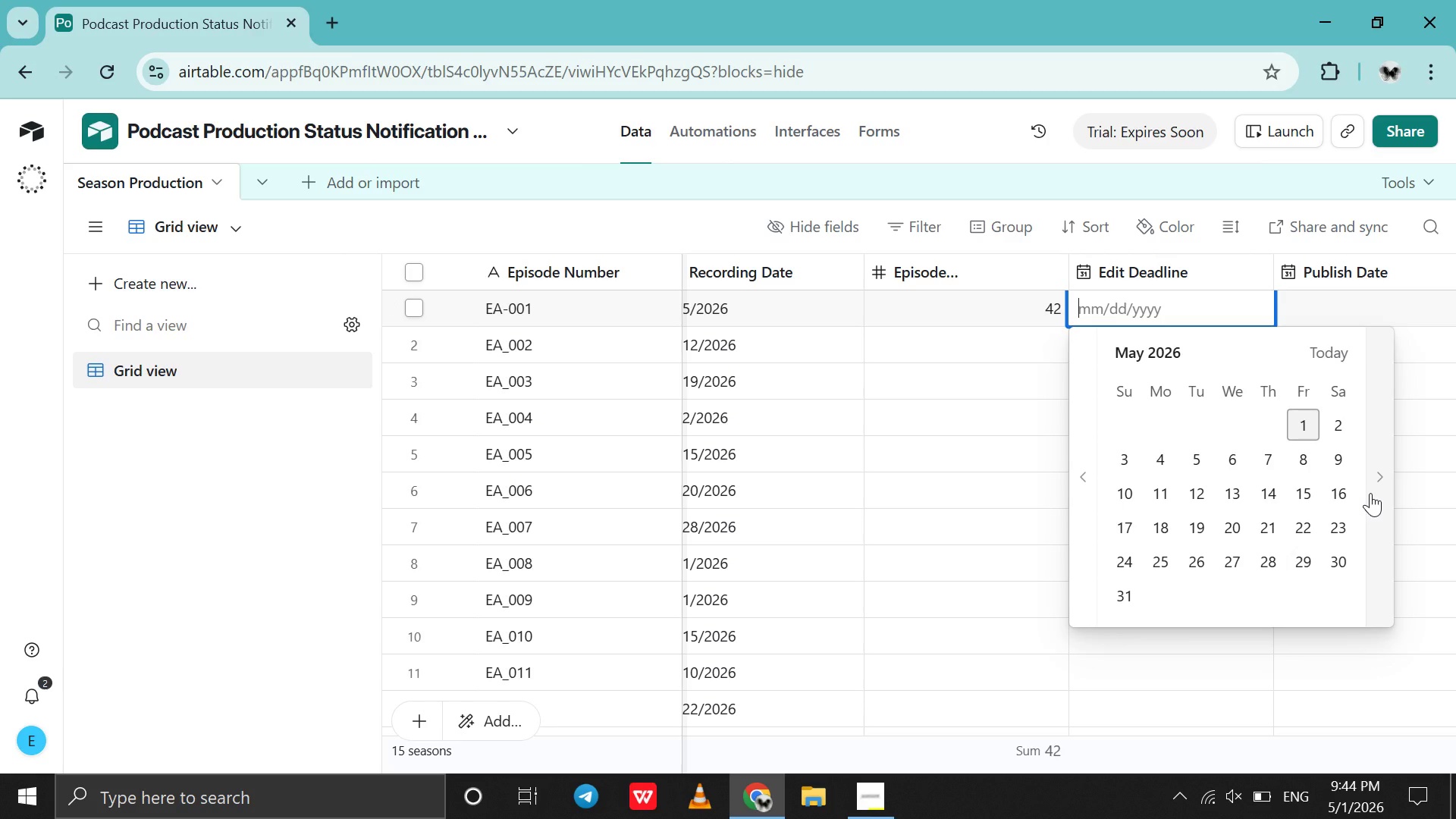 
double_click([1370, 493])
 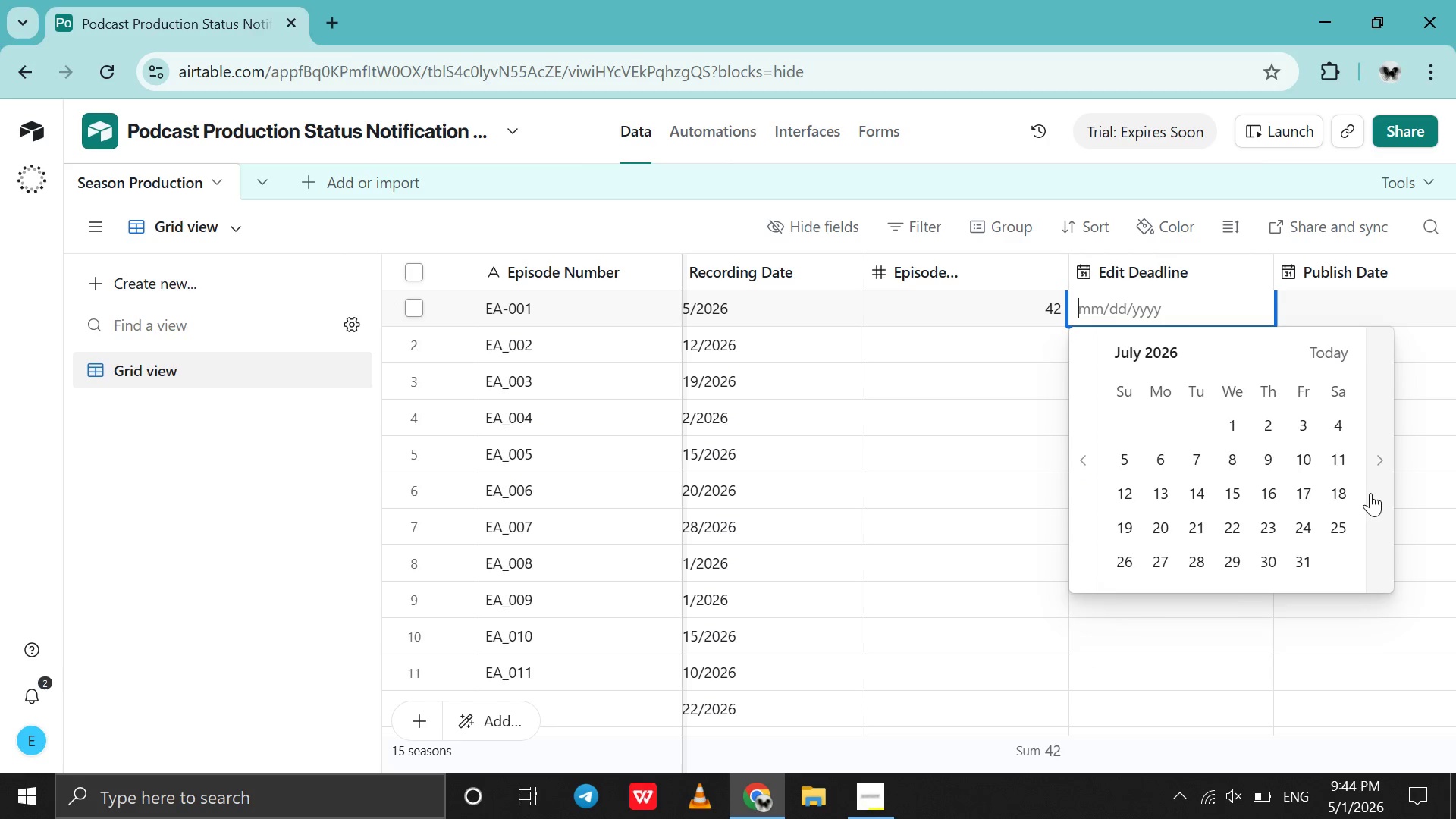 
triple_click([1370, 493])
 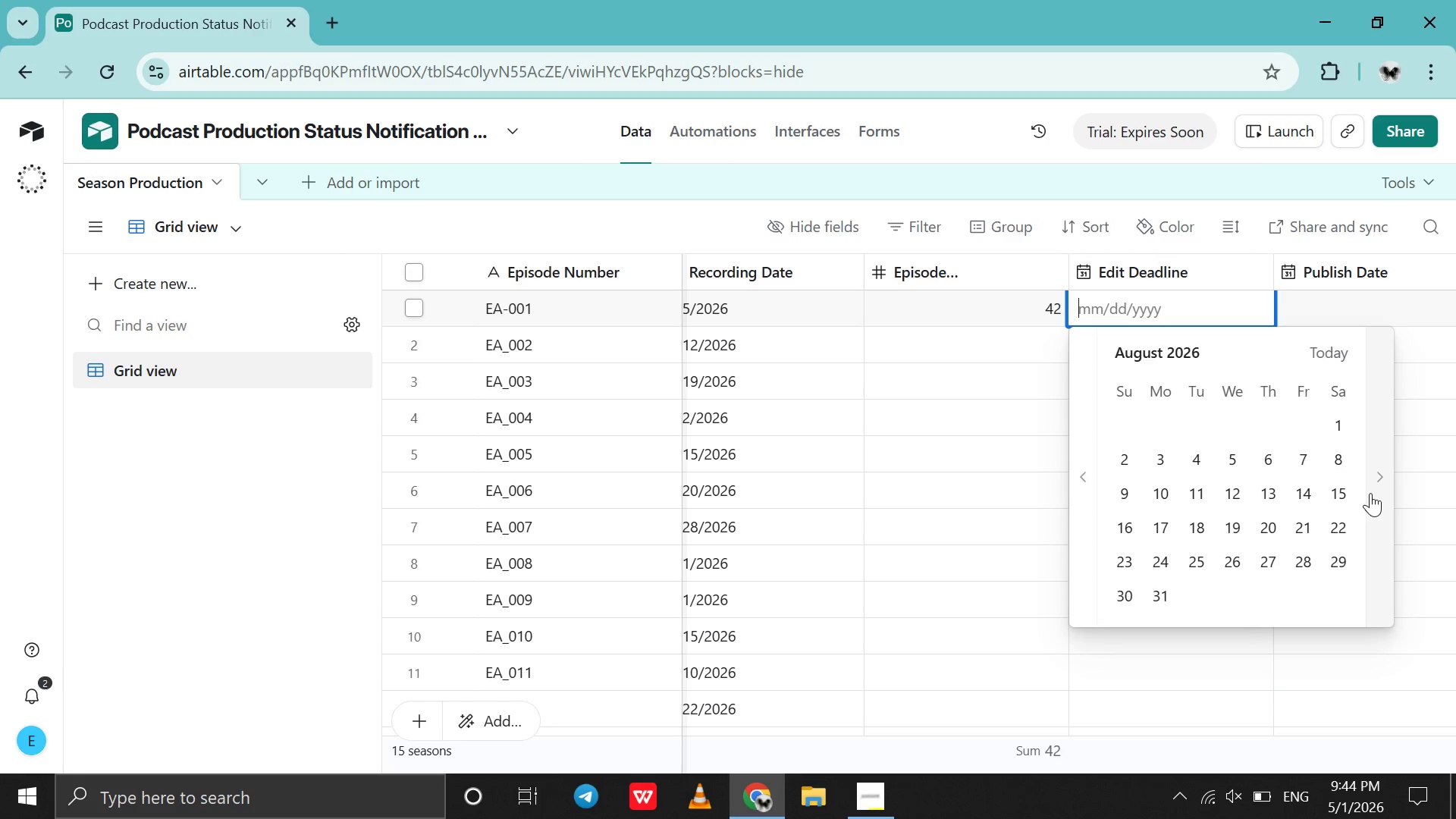 
triple_click([1370, 493])
 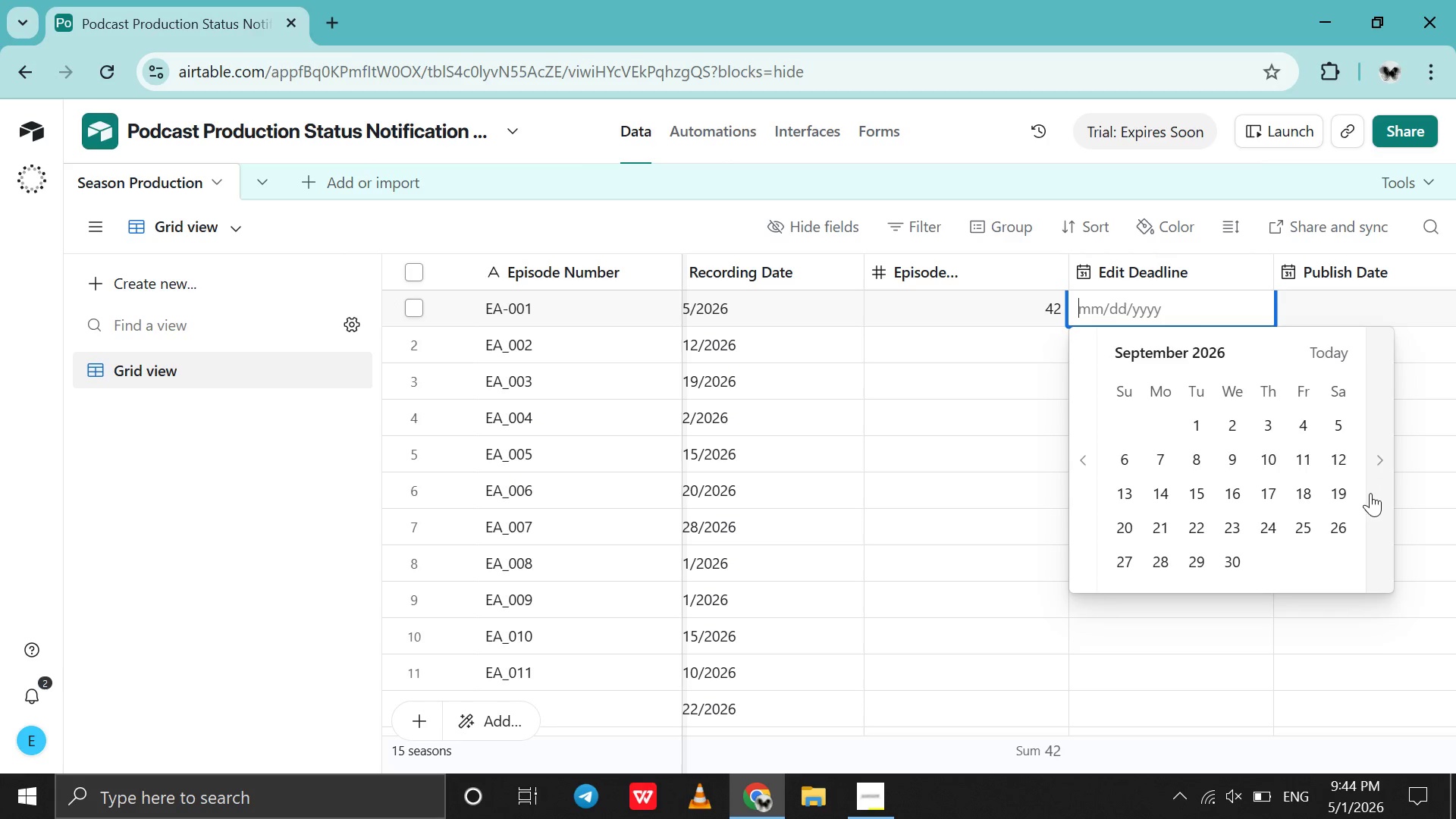 
triple_click([1370, 493])
 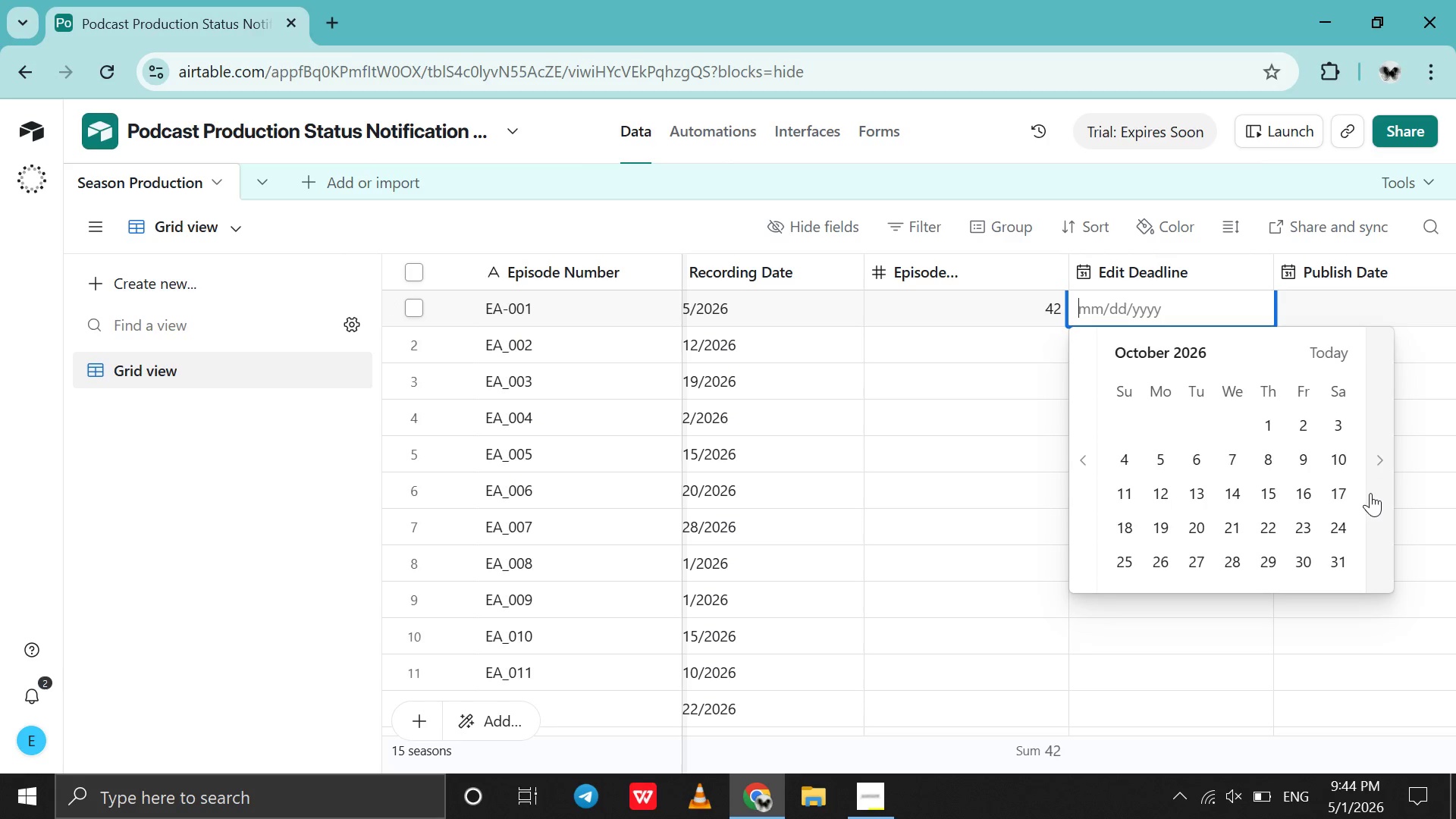 
triple_click([1370, 493])
 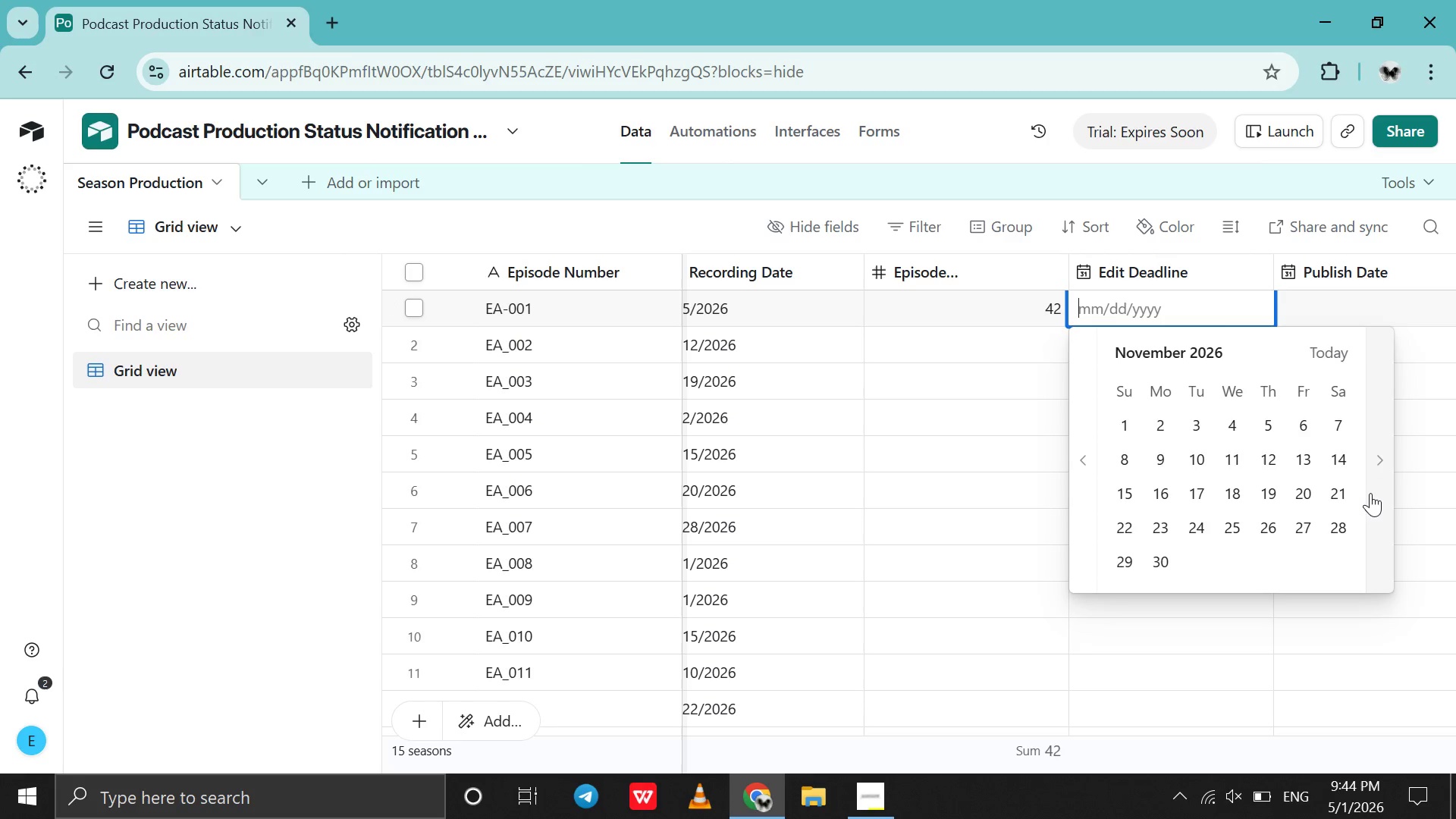 
triple_click([1370, 493])
 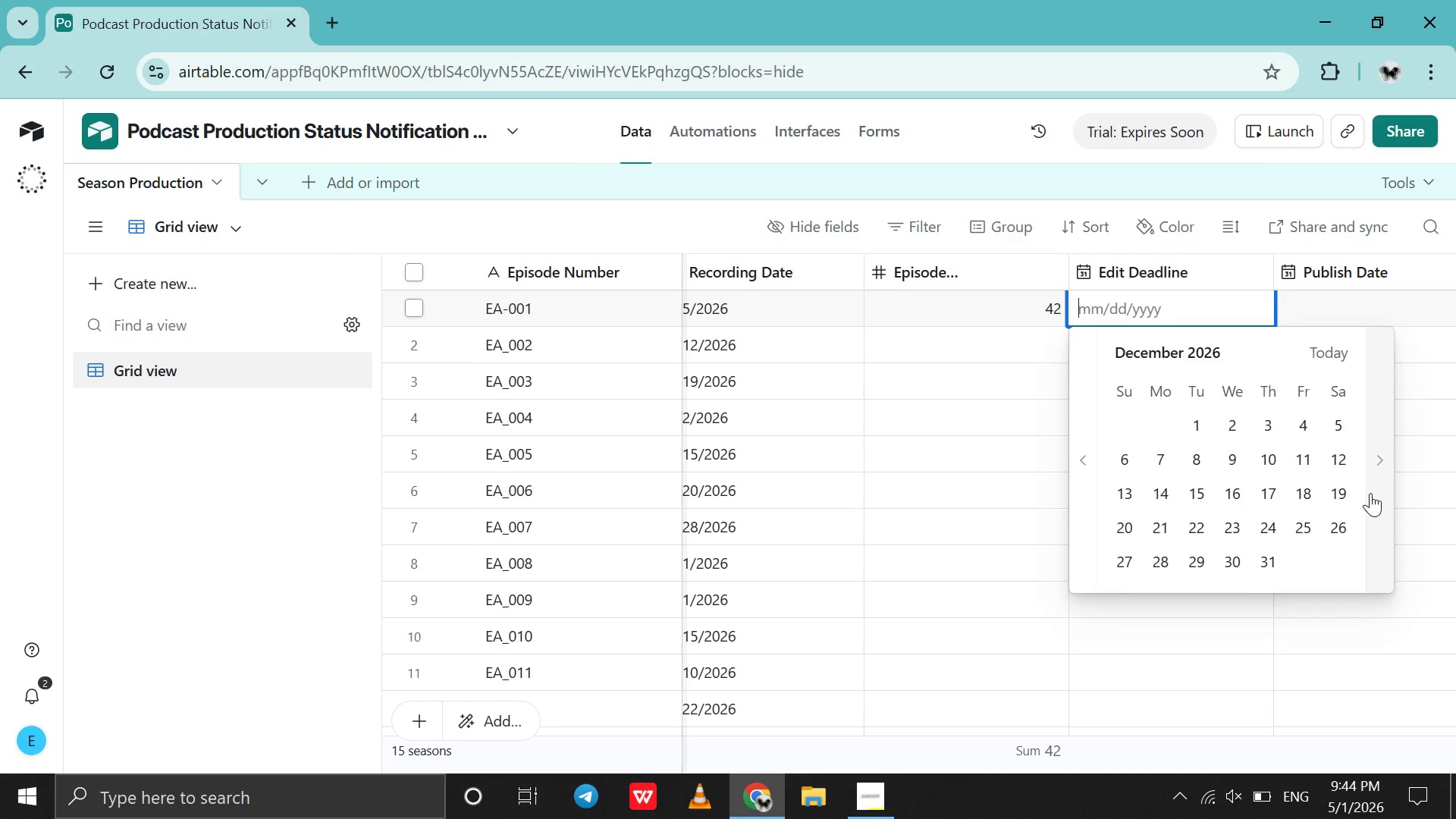 
triple_click([1370, 493])
 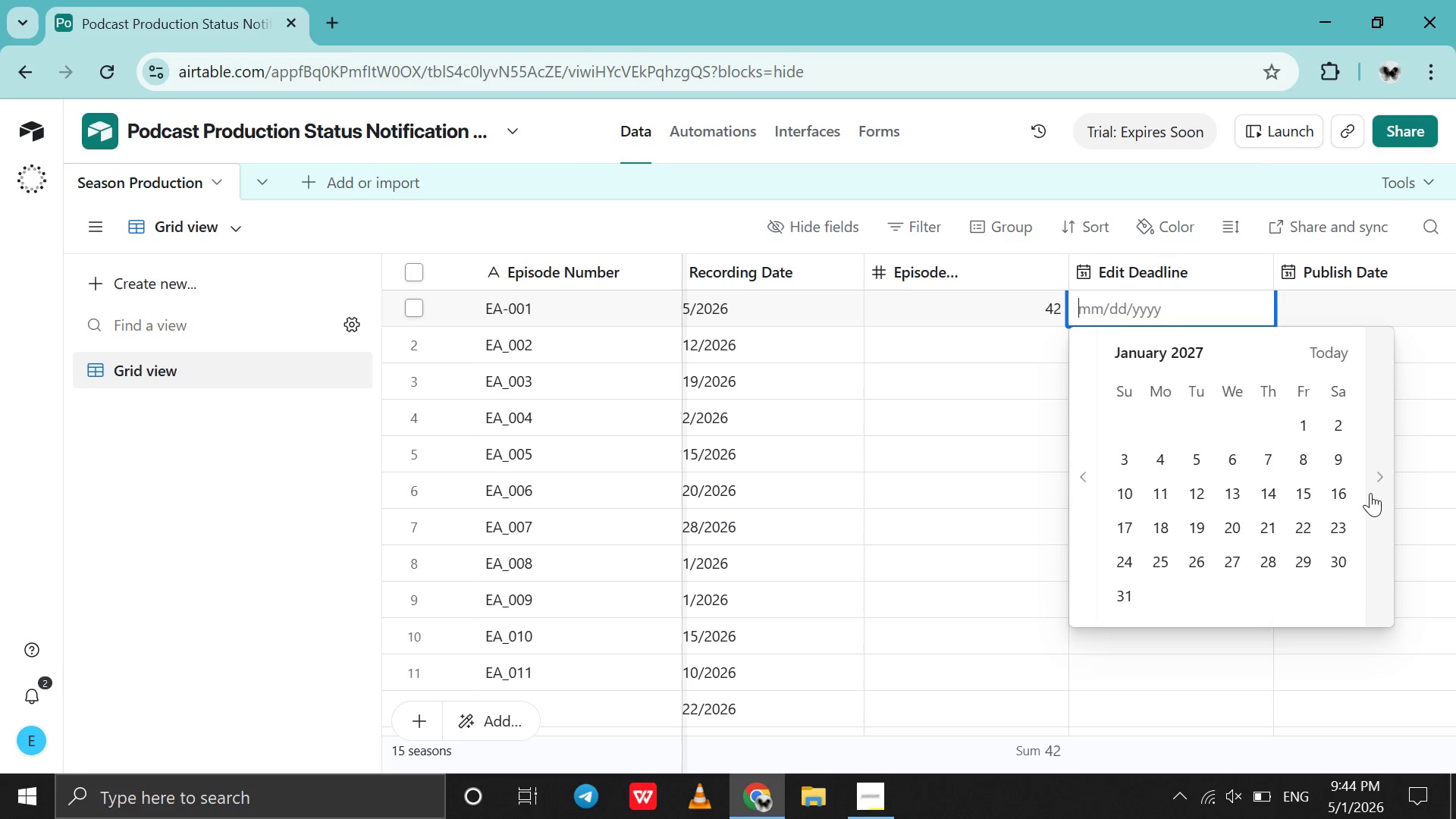 
triple_click([1370, 493])
 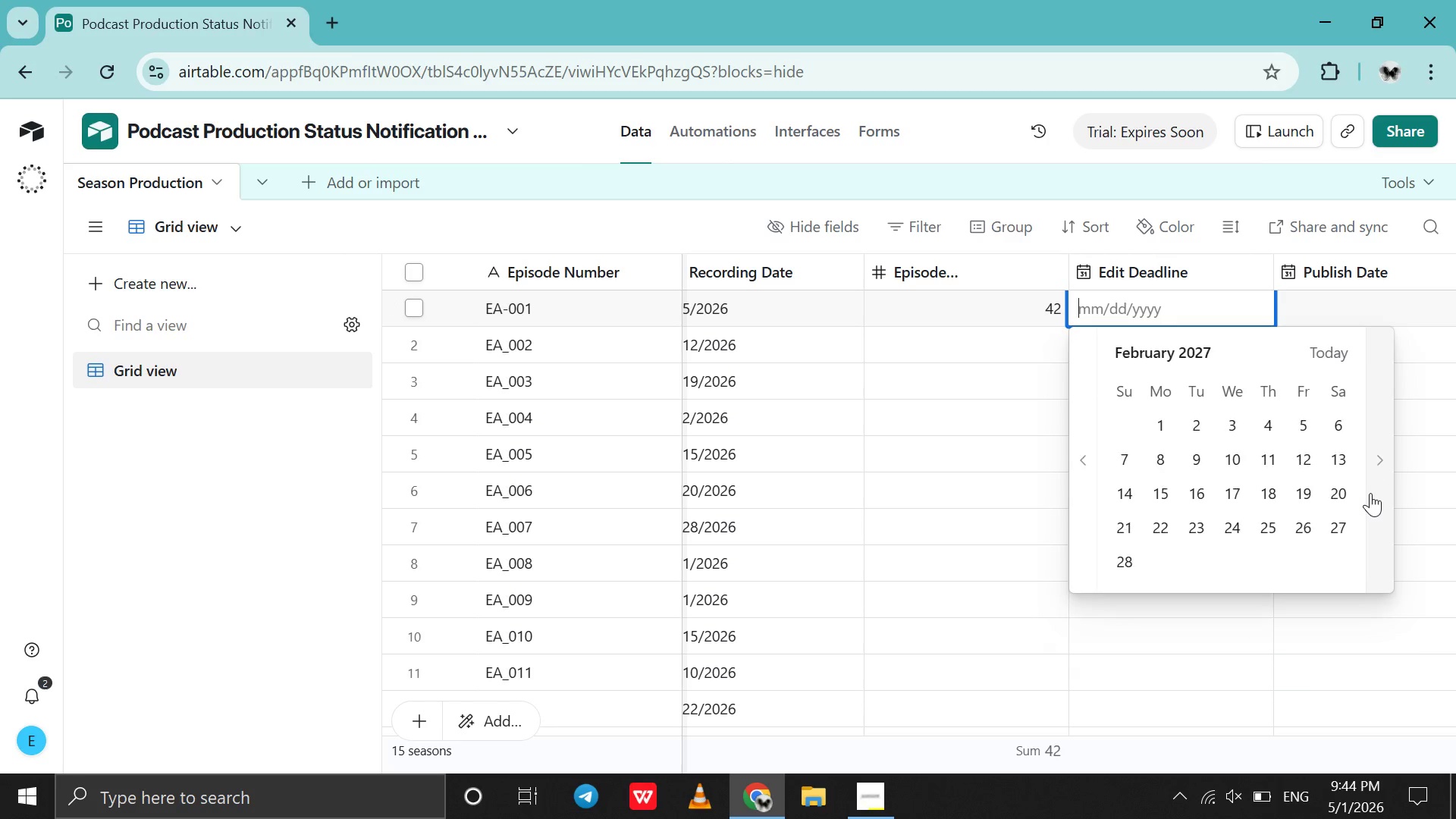 
triple_click([1370, 493])
 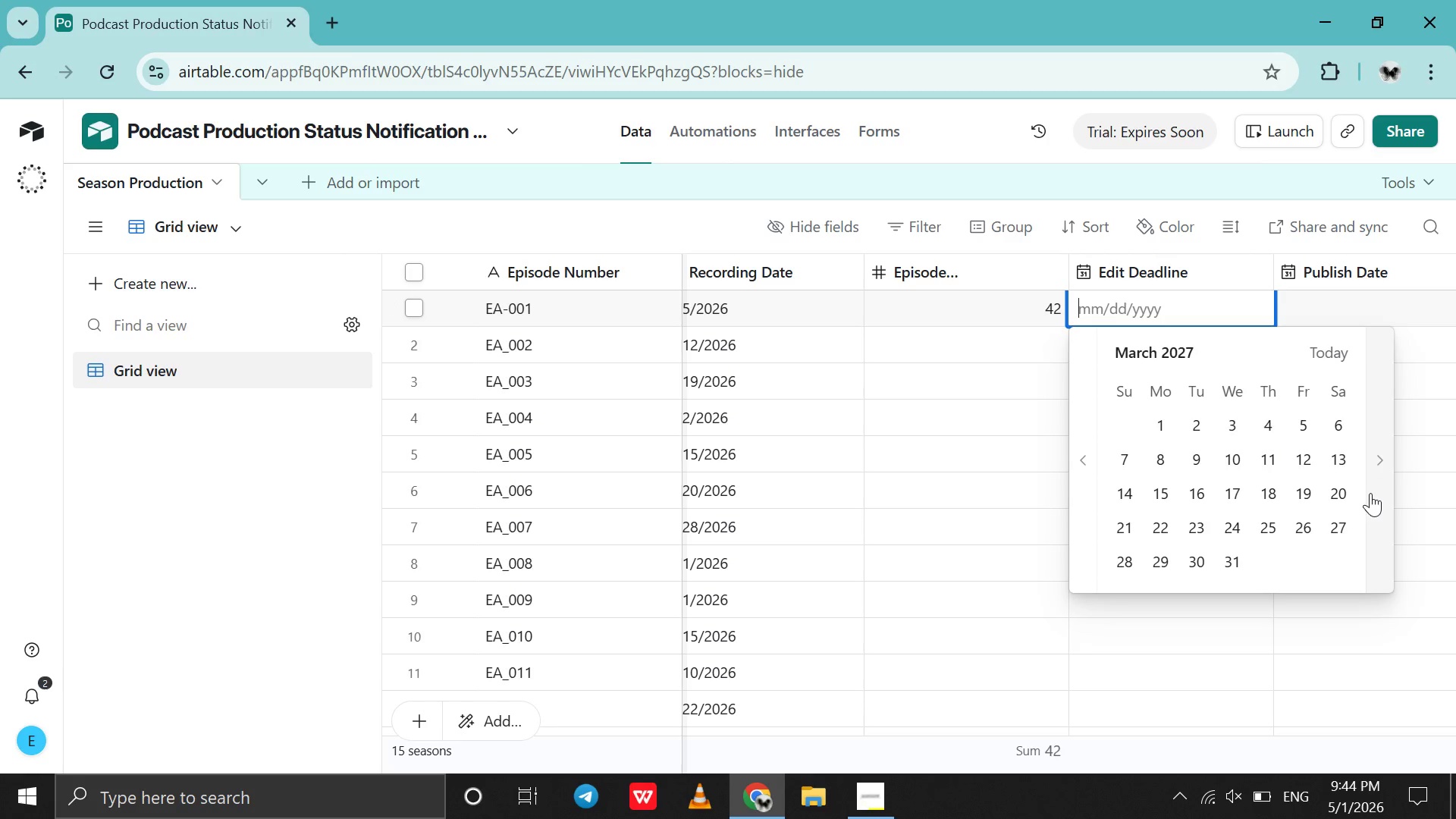 
triple_click([1370, 493])
 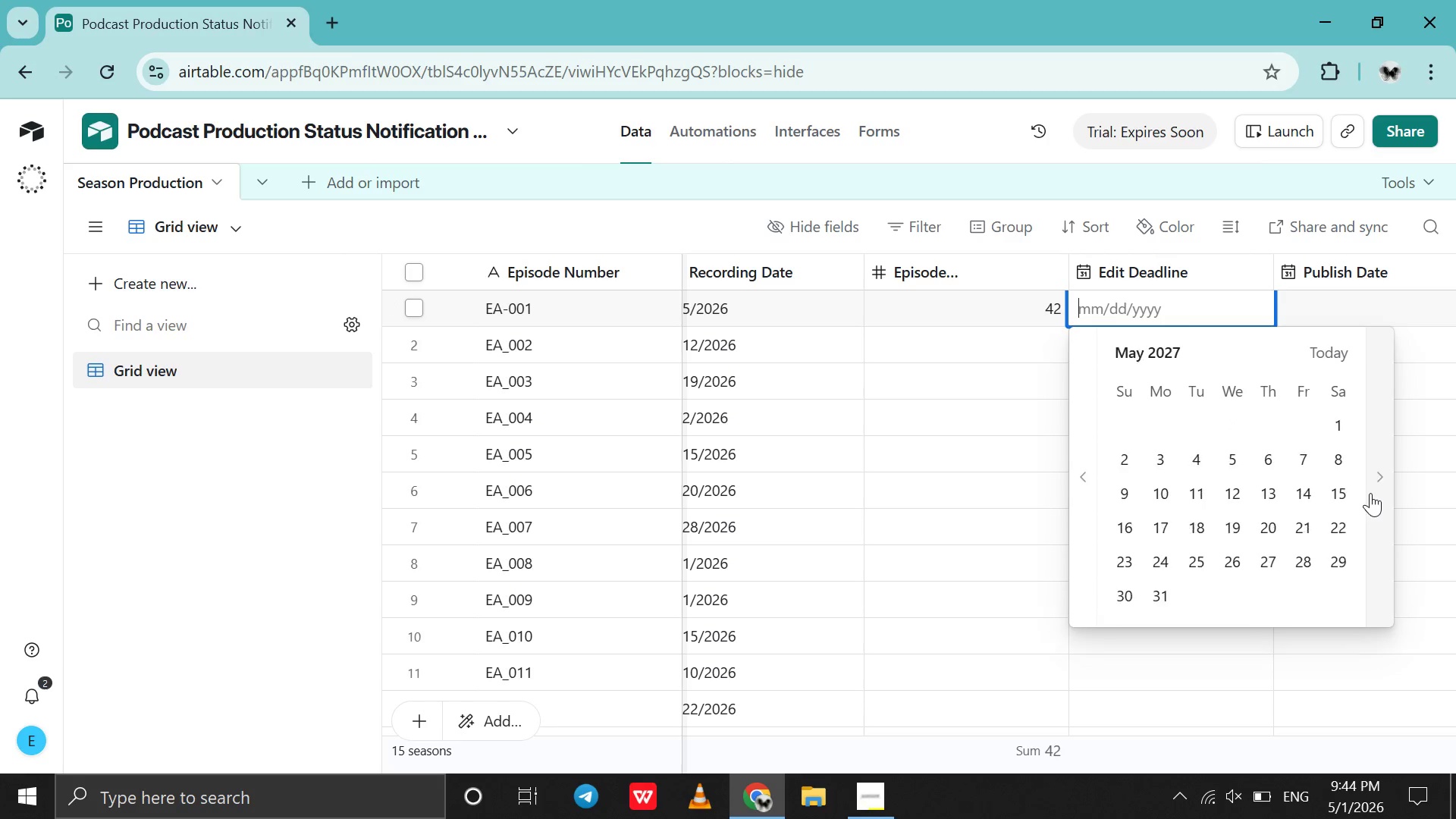 
triple_click([1370, 493])
 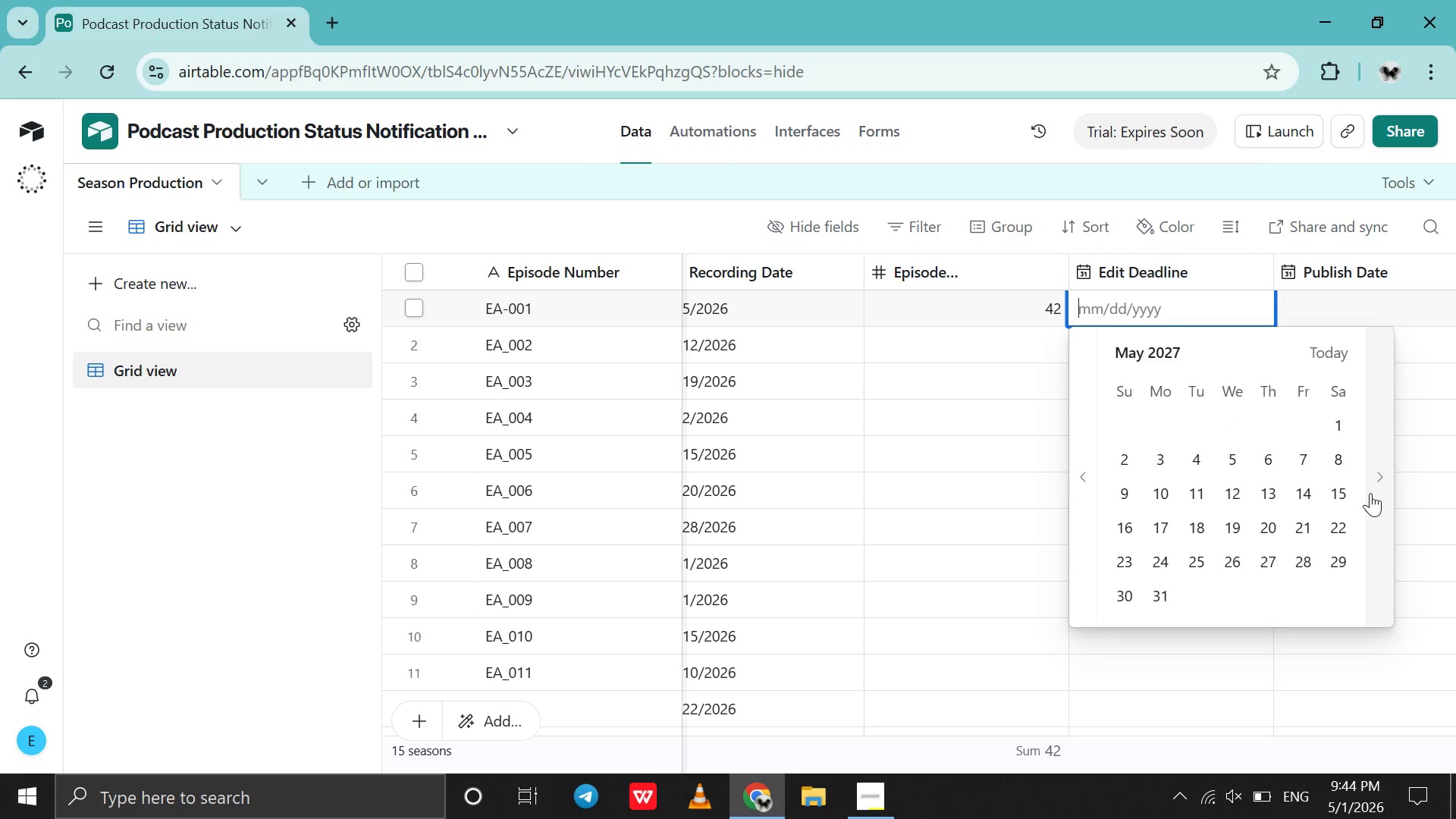 
triple_click([1370, 493])
 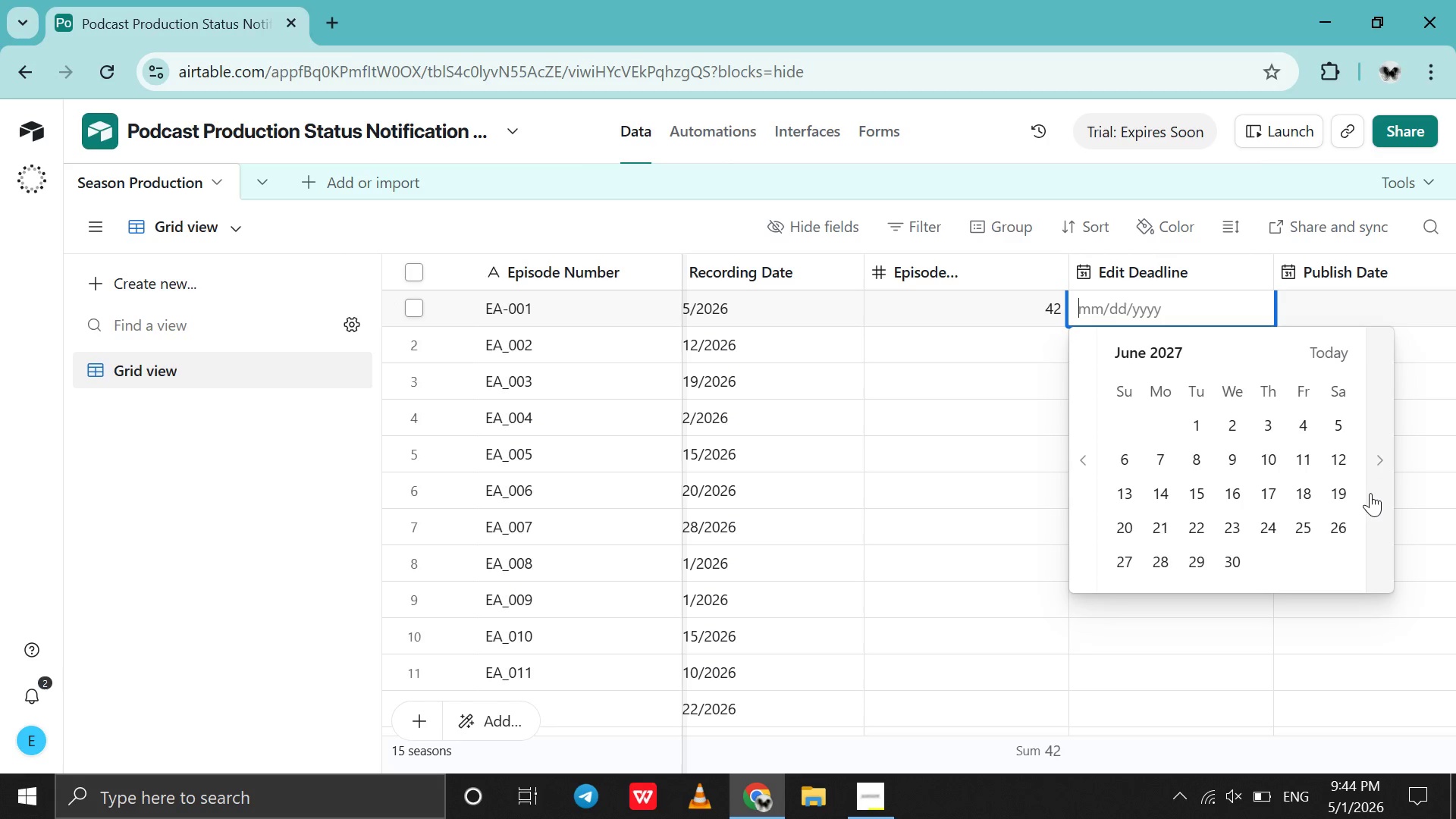 
triple_click([1370, 493])
 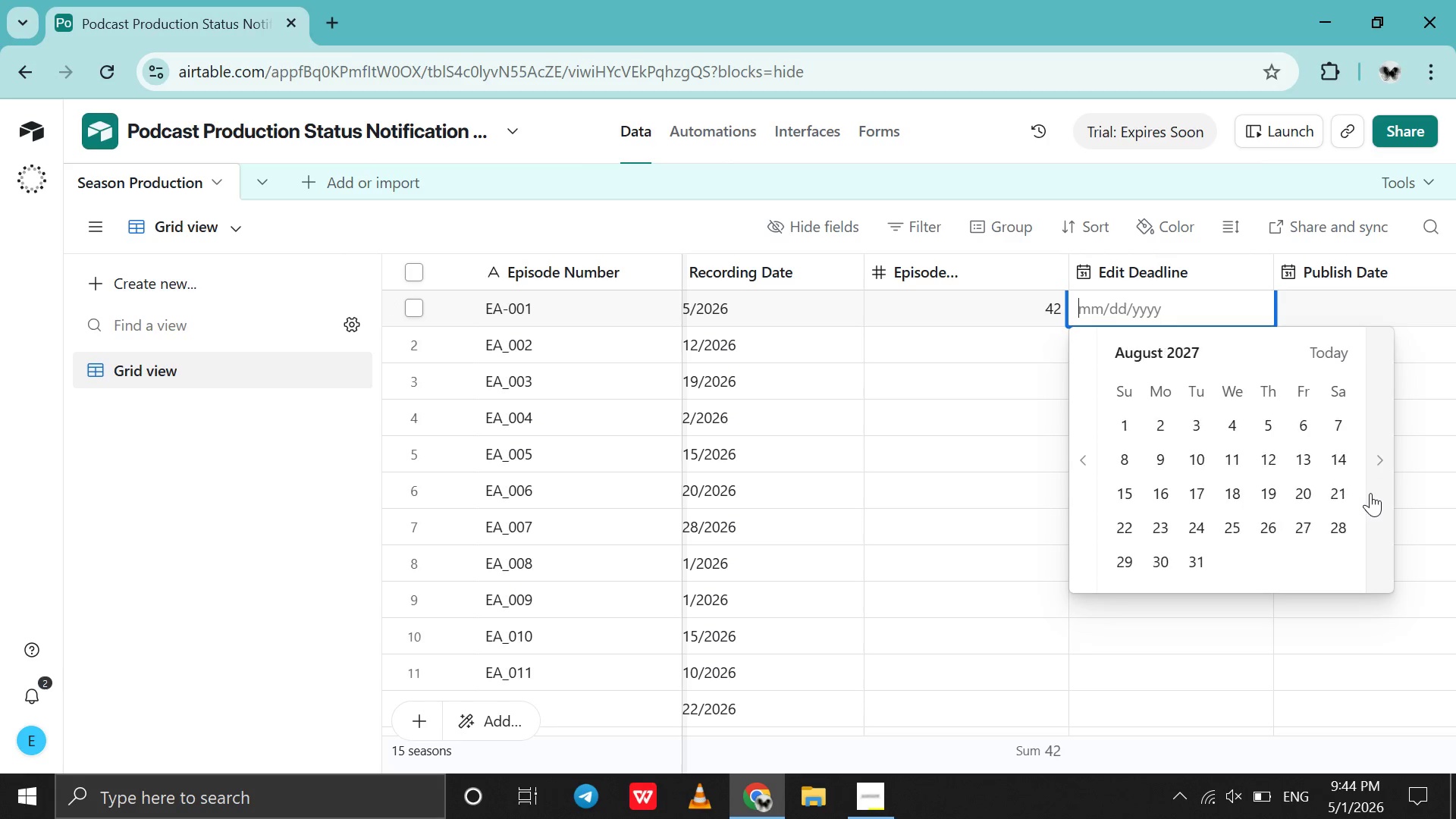 
triple_click([1370, 493])
 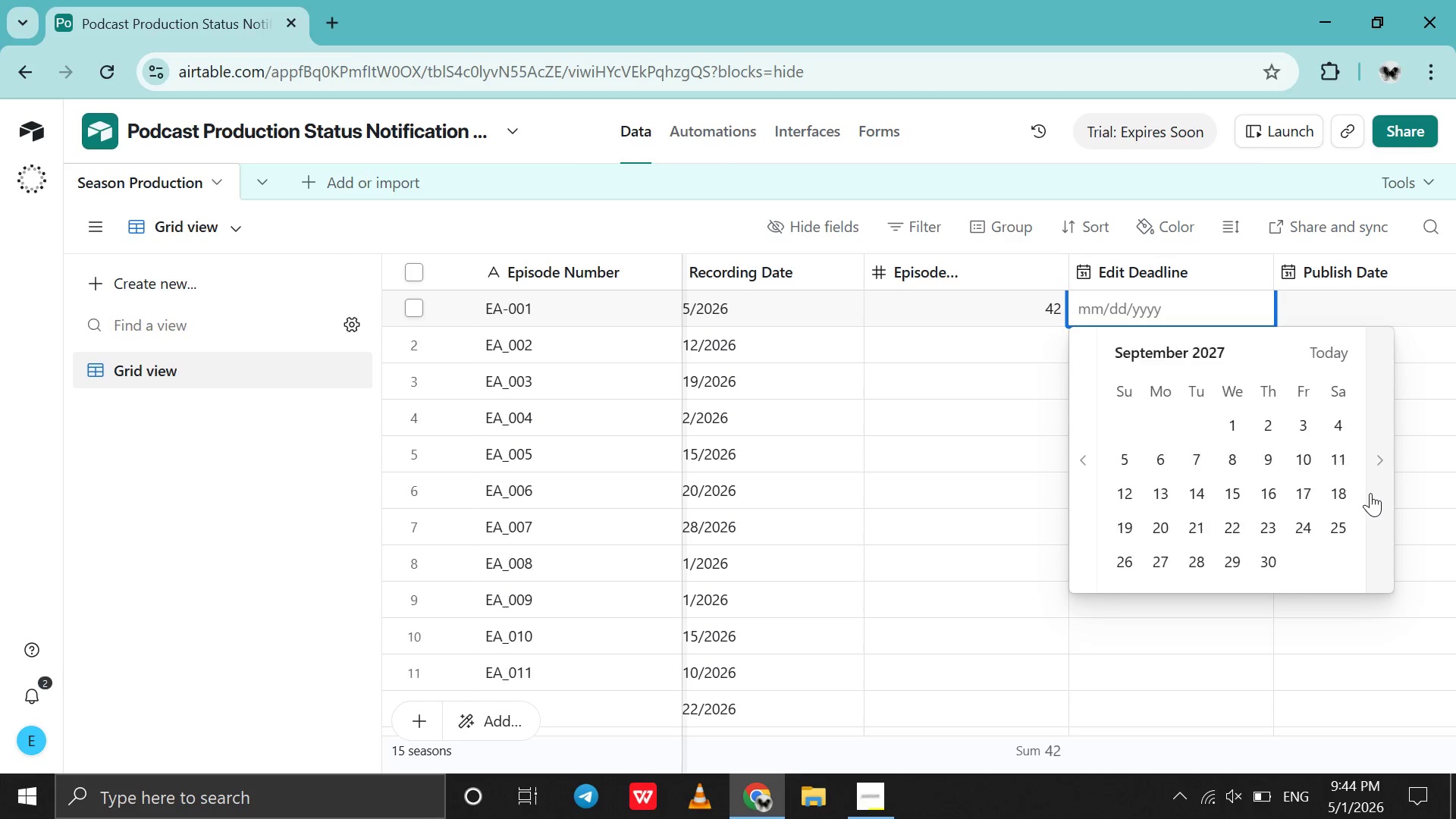 
triple_click([1370, 493])
 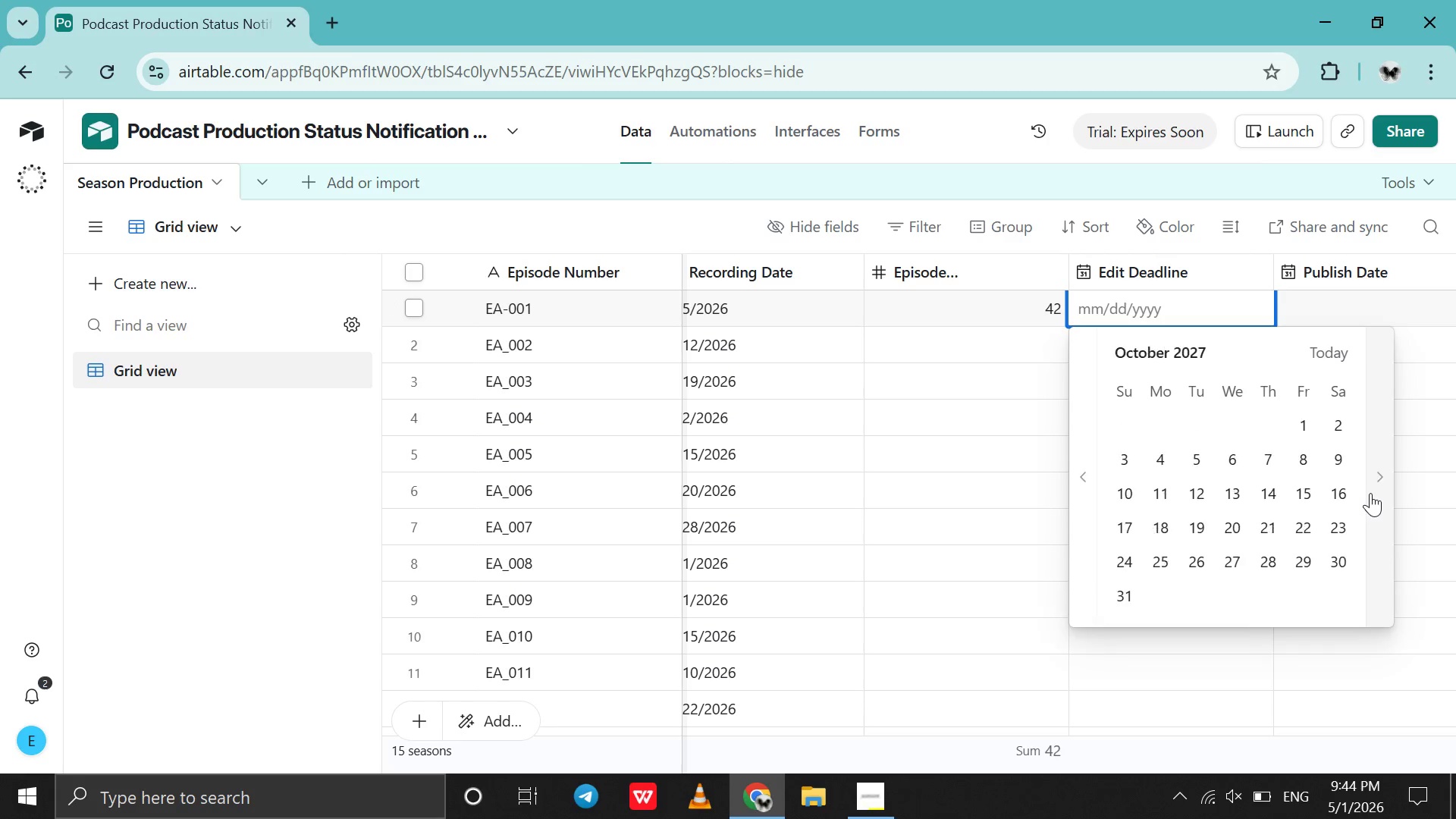 
triple_click([1370, 493])
 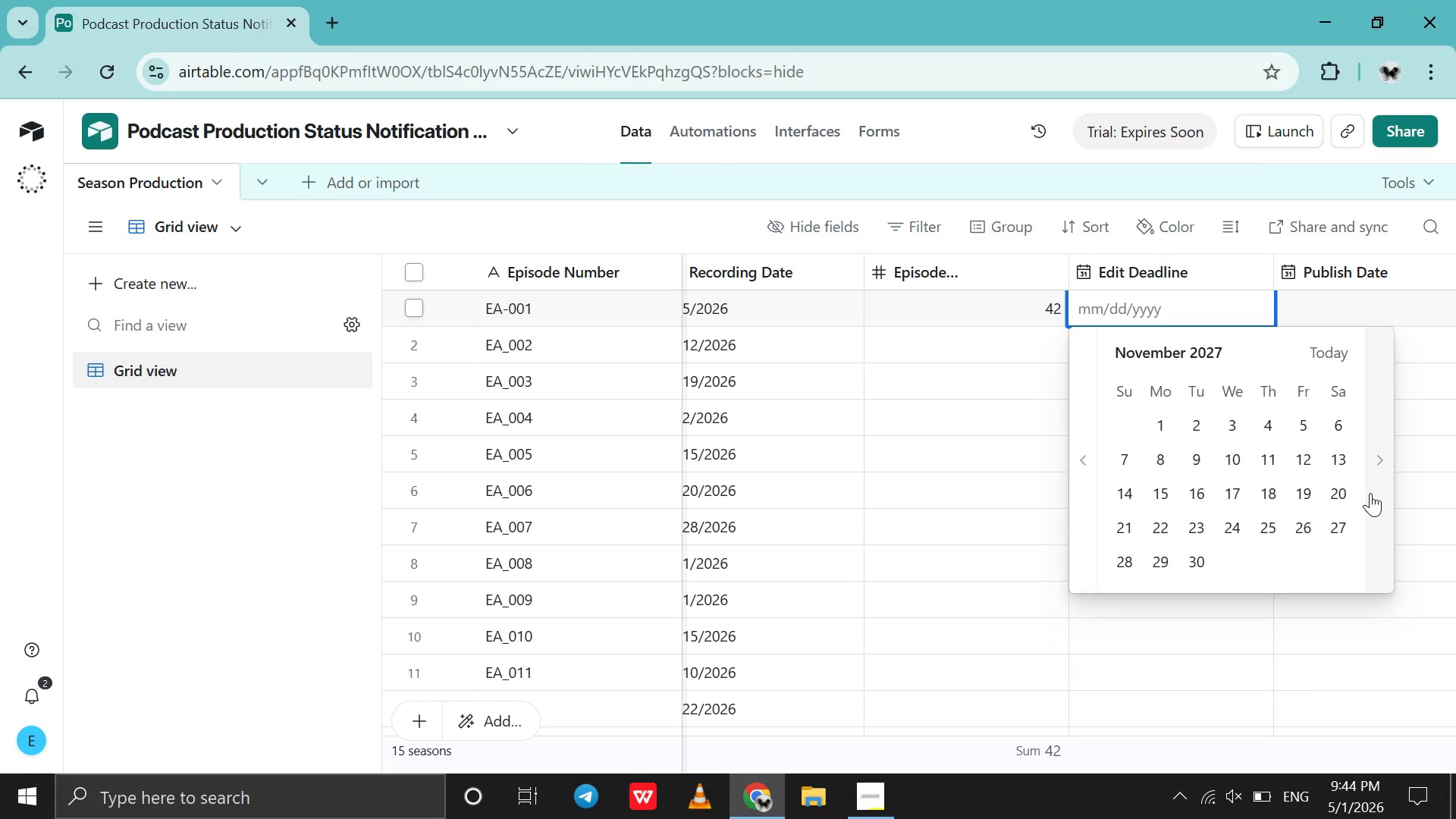 
triple_click([1370, 493])
 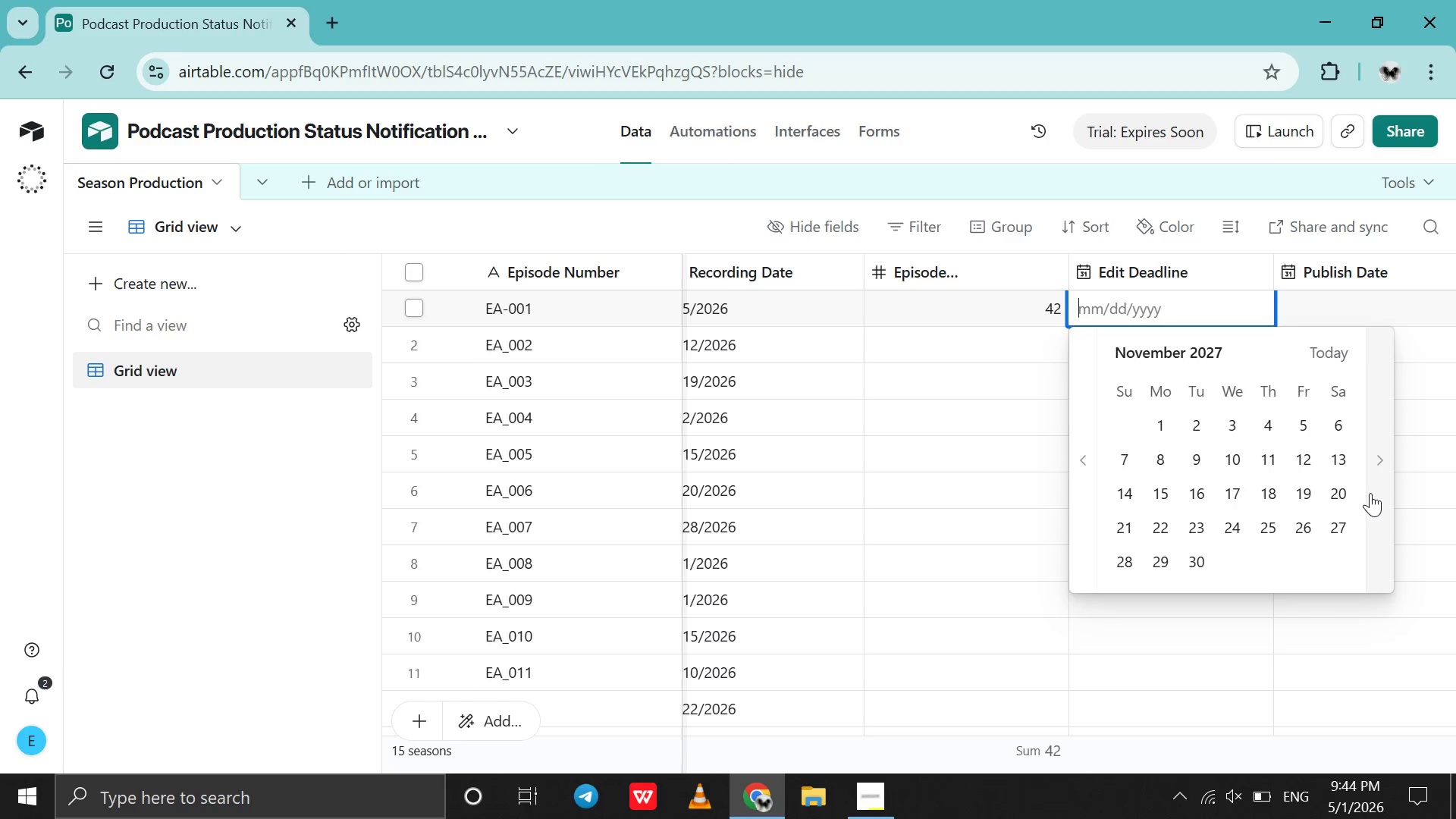 
triple_click([1370, 493])
 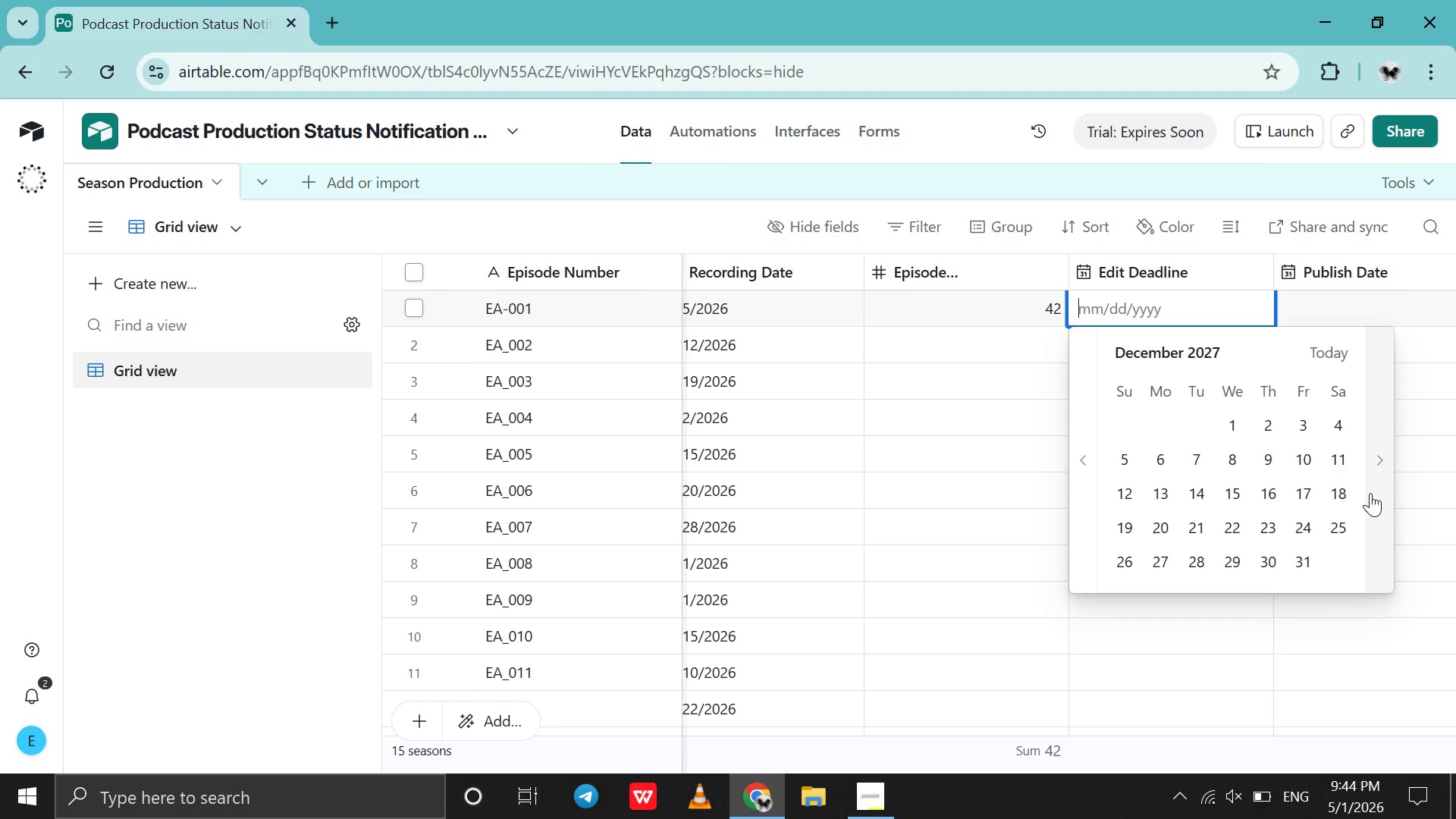 
triple_click([1370, 493])
 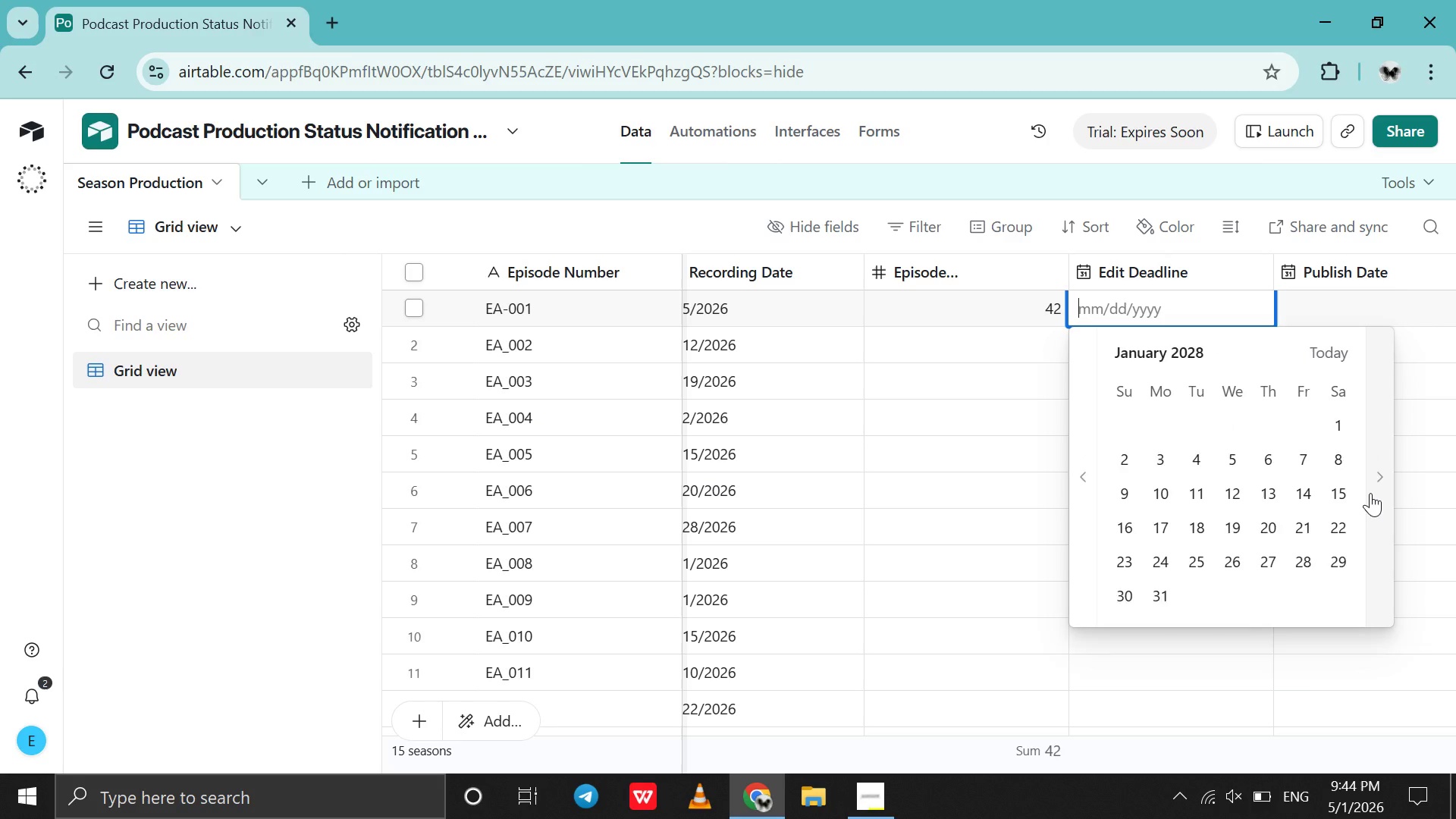 
triple_click([1370, 493])
 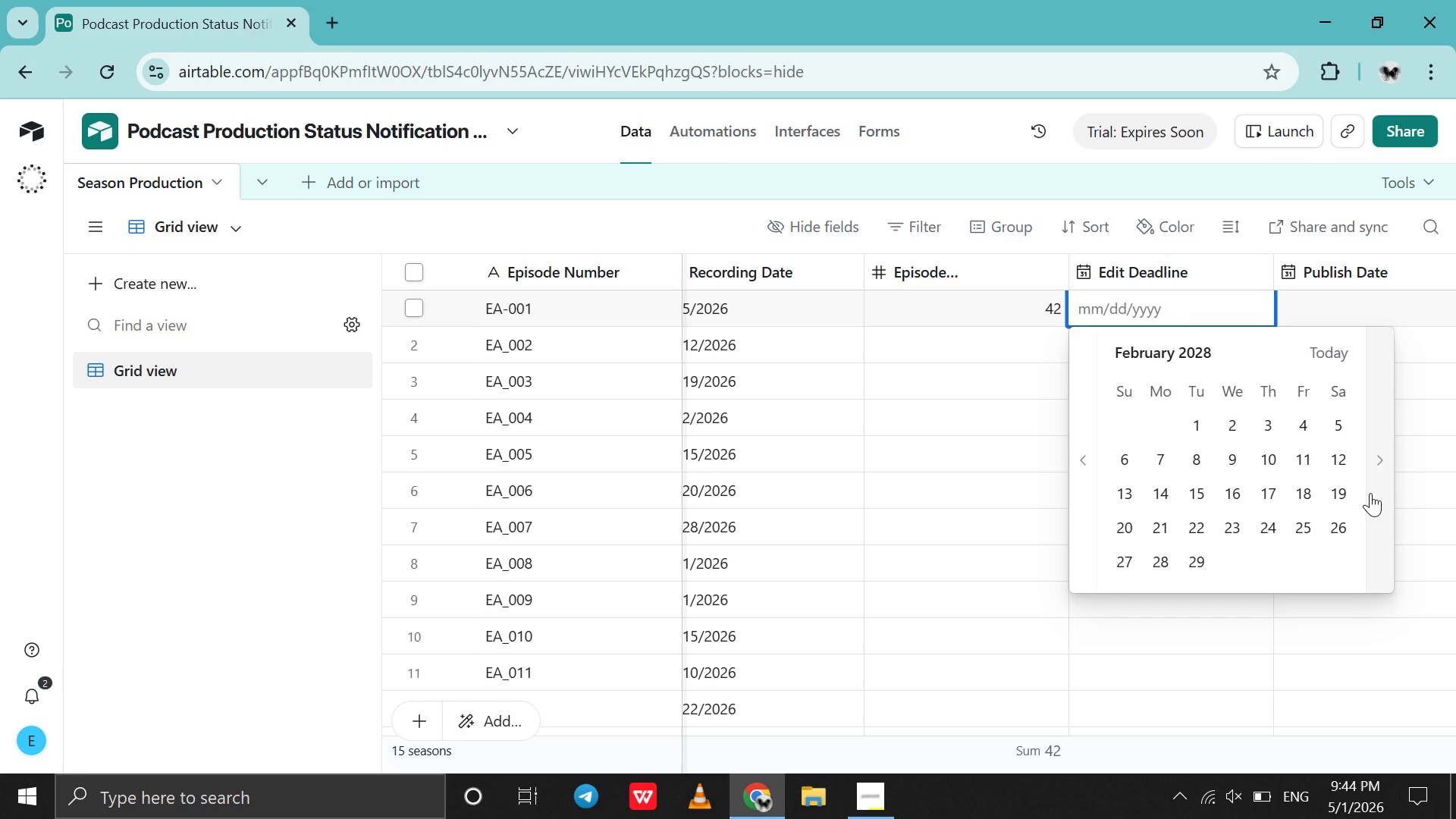 
triple_click([1370, 493])
 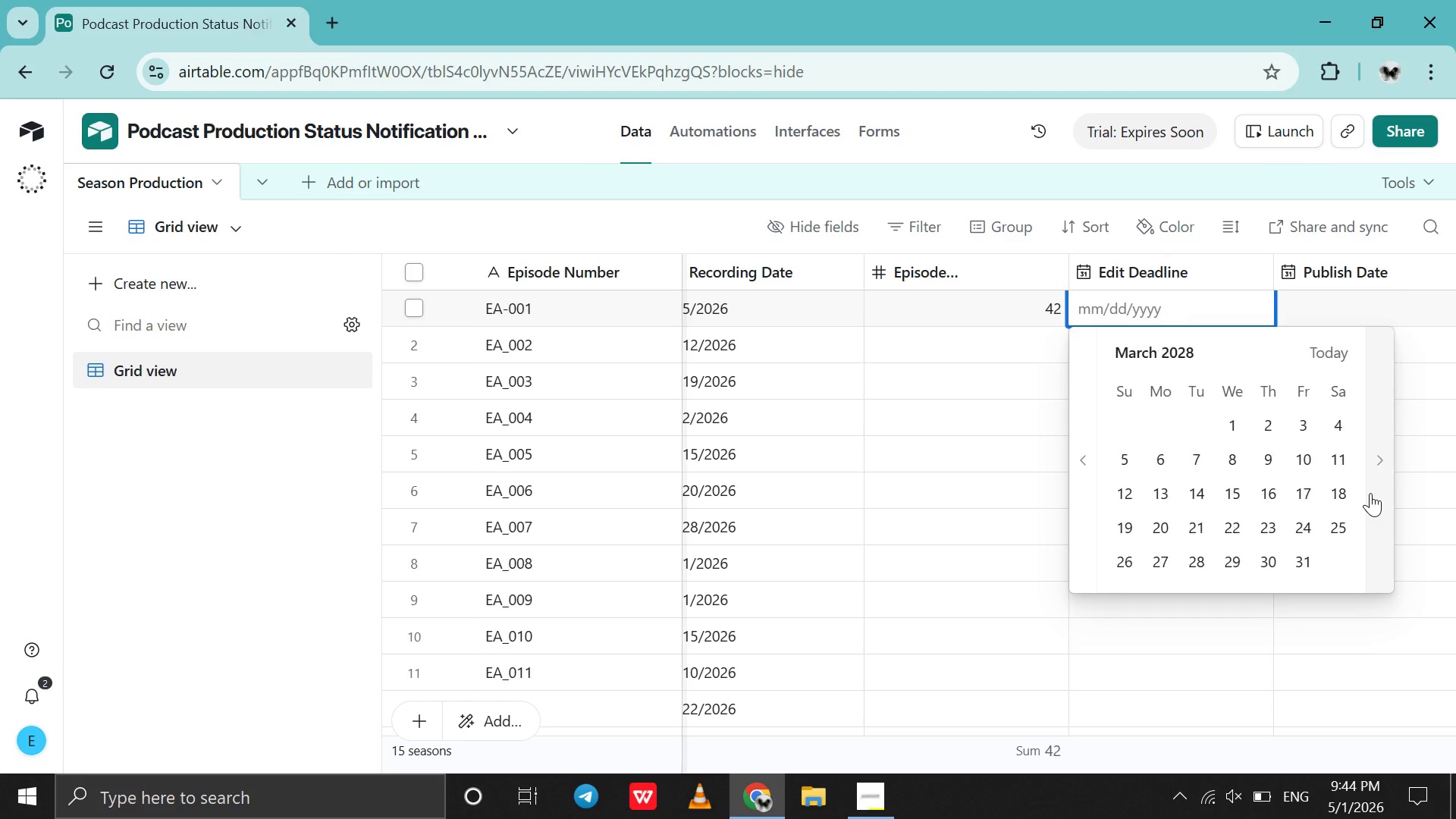 
triple_click([1370, 493])
 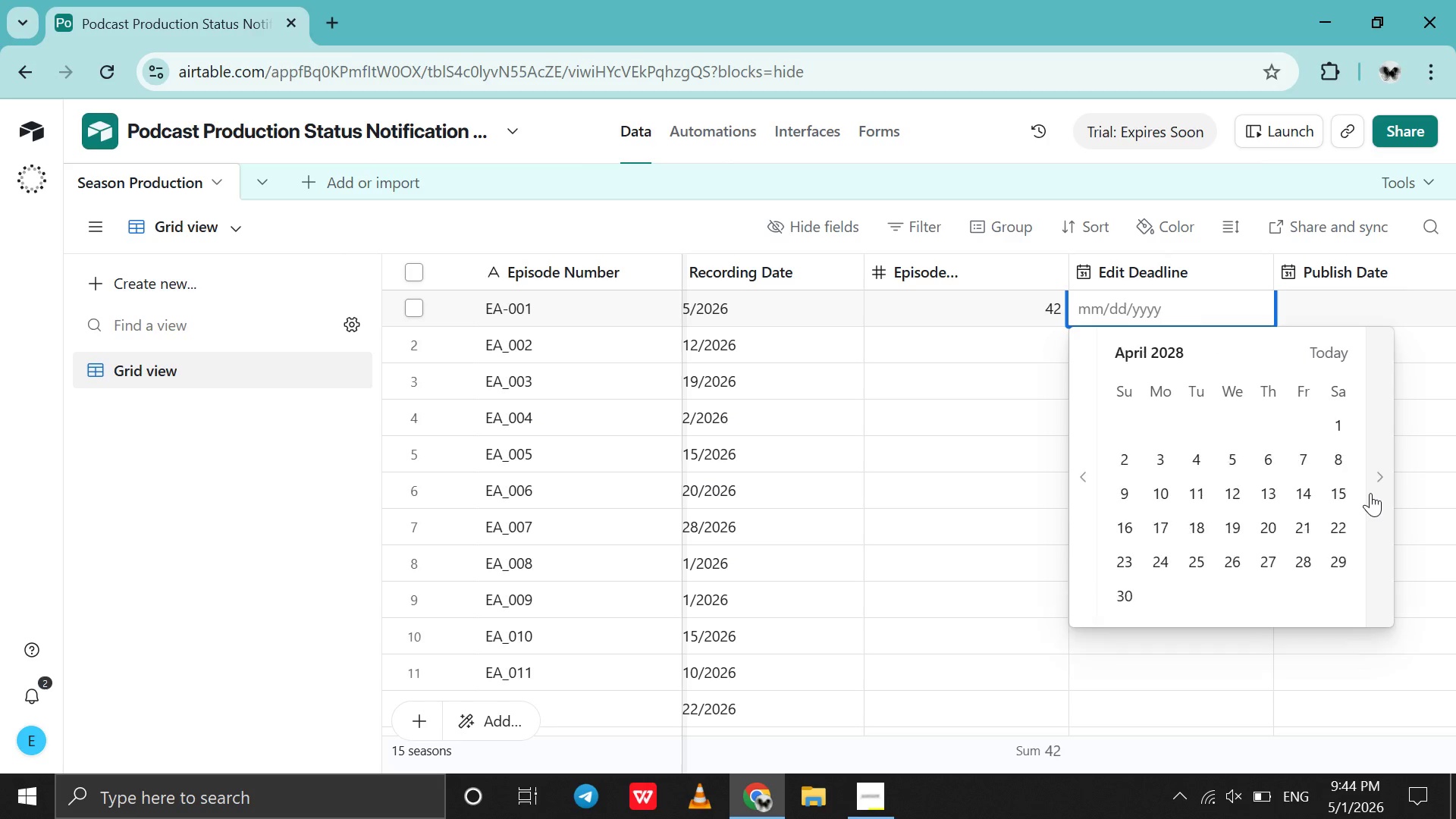 
triple_click([1370, 493])
 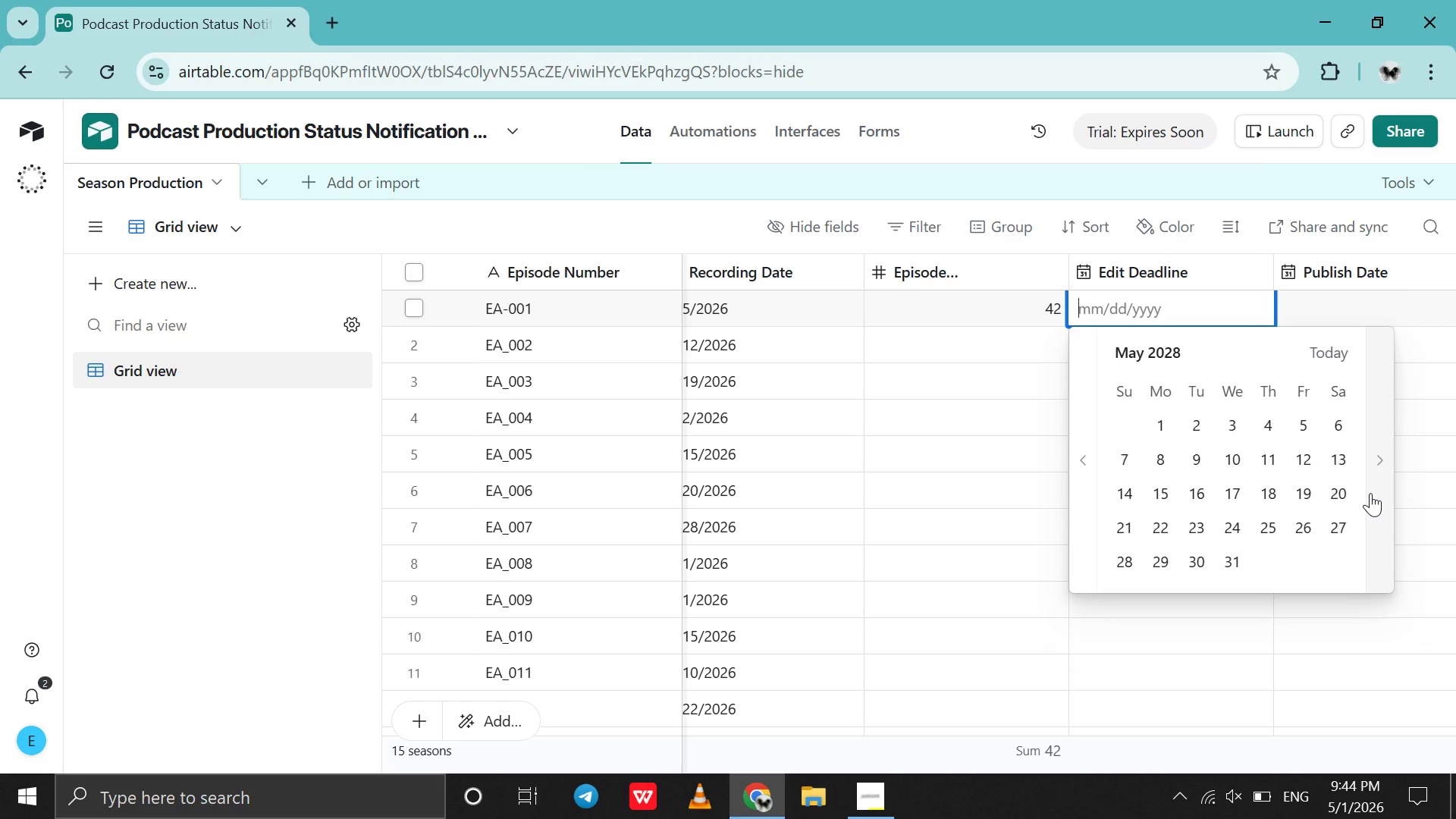 
triple_click([1370, 493])
 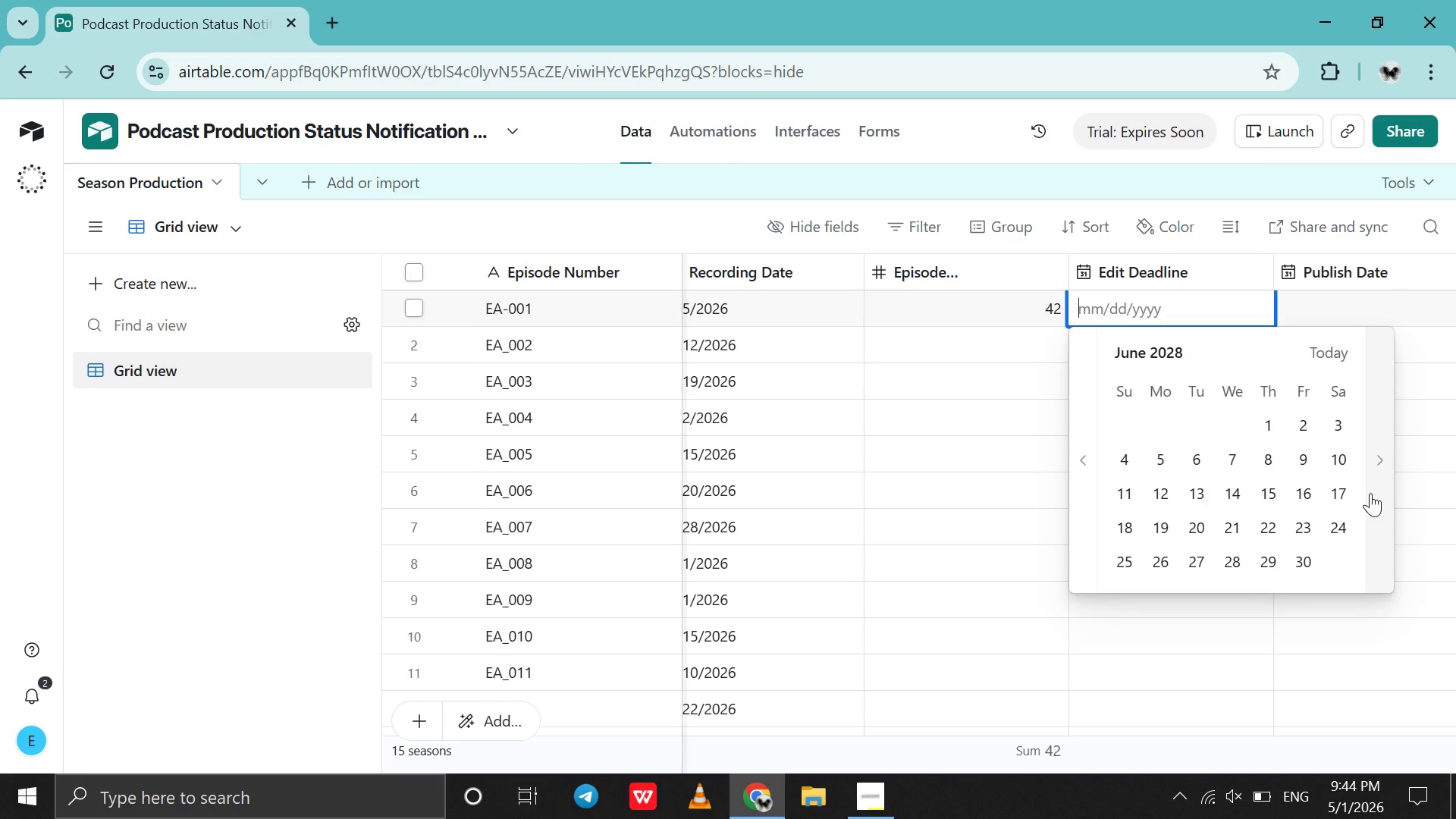 
triple_click([1370, 493])
 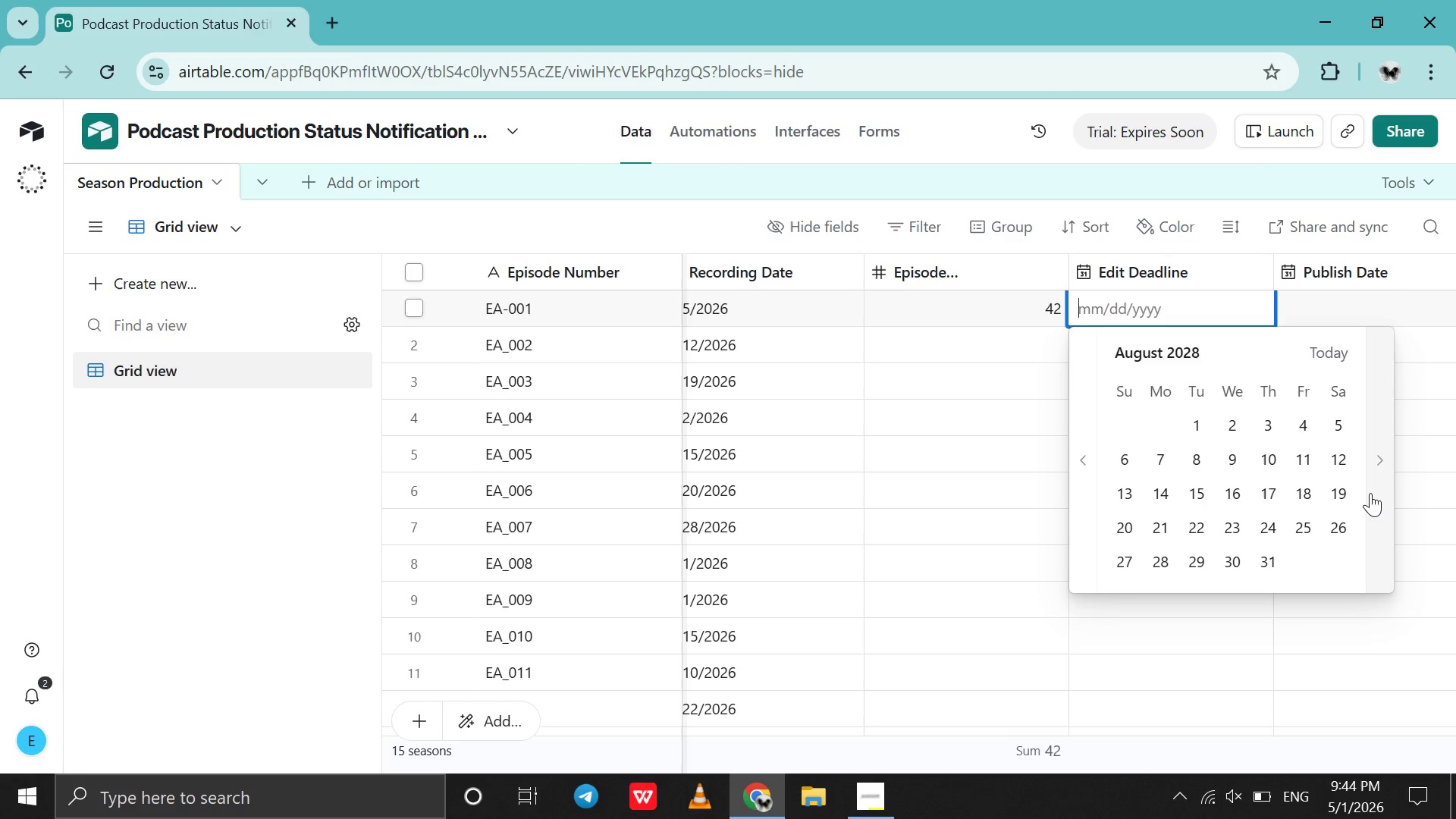 
double_click([1370, 493])
 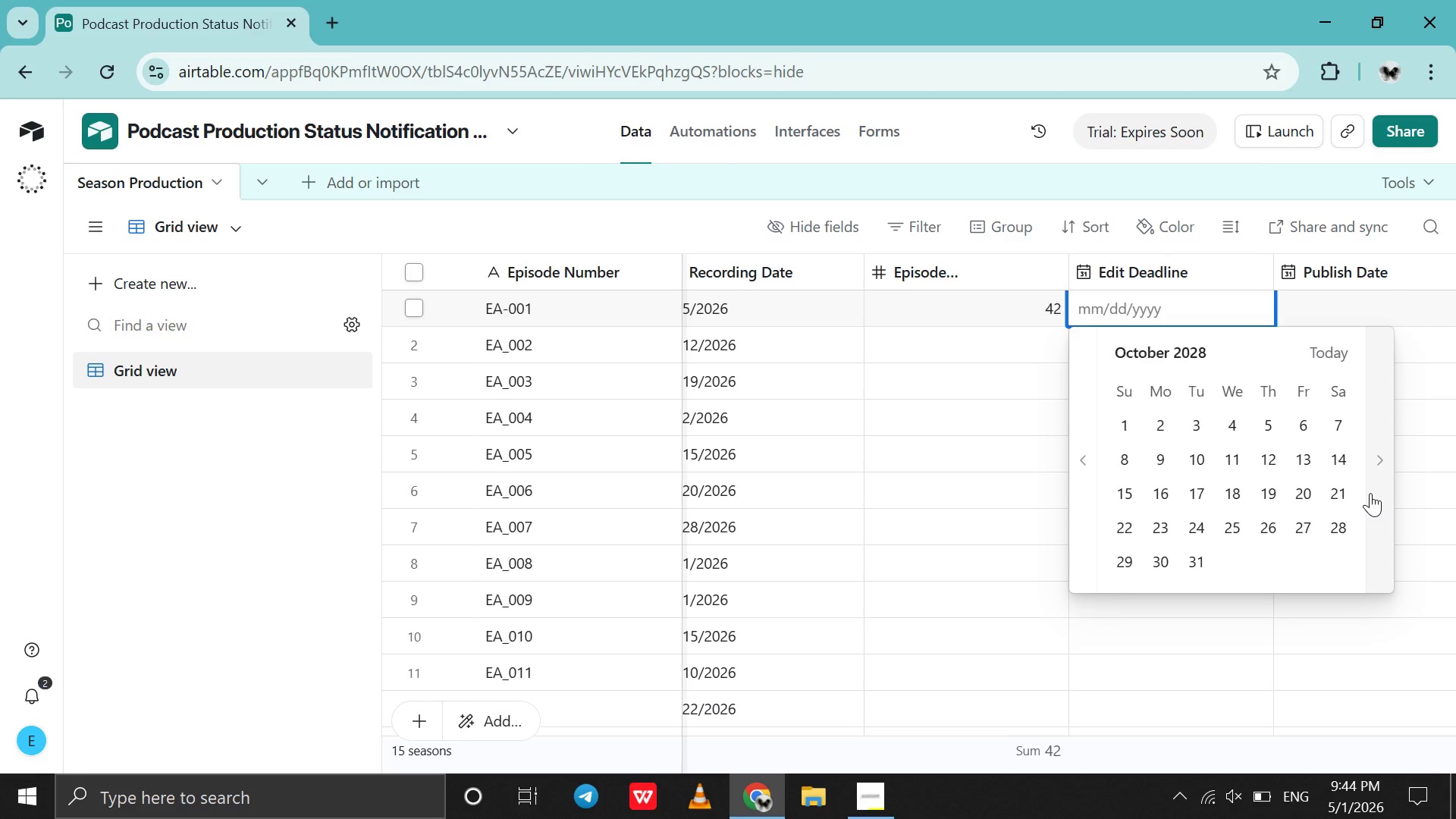 
double_click([1370, 493])
 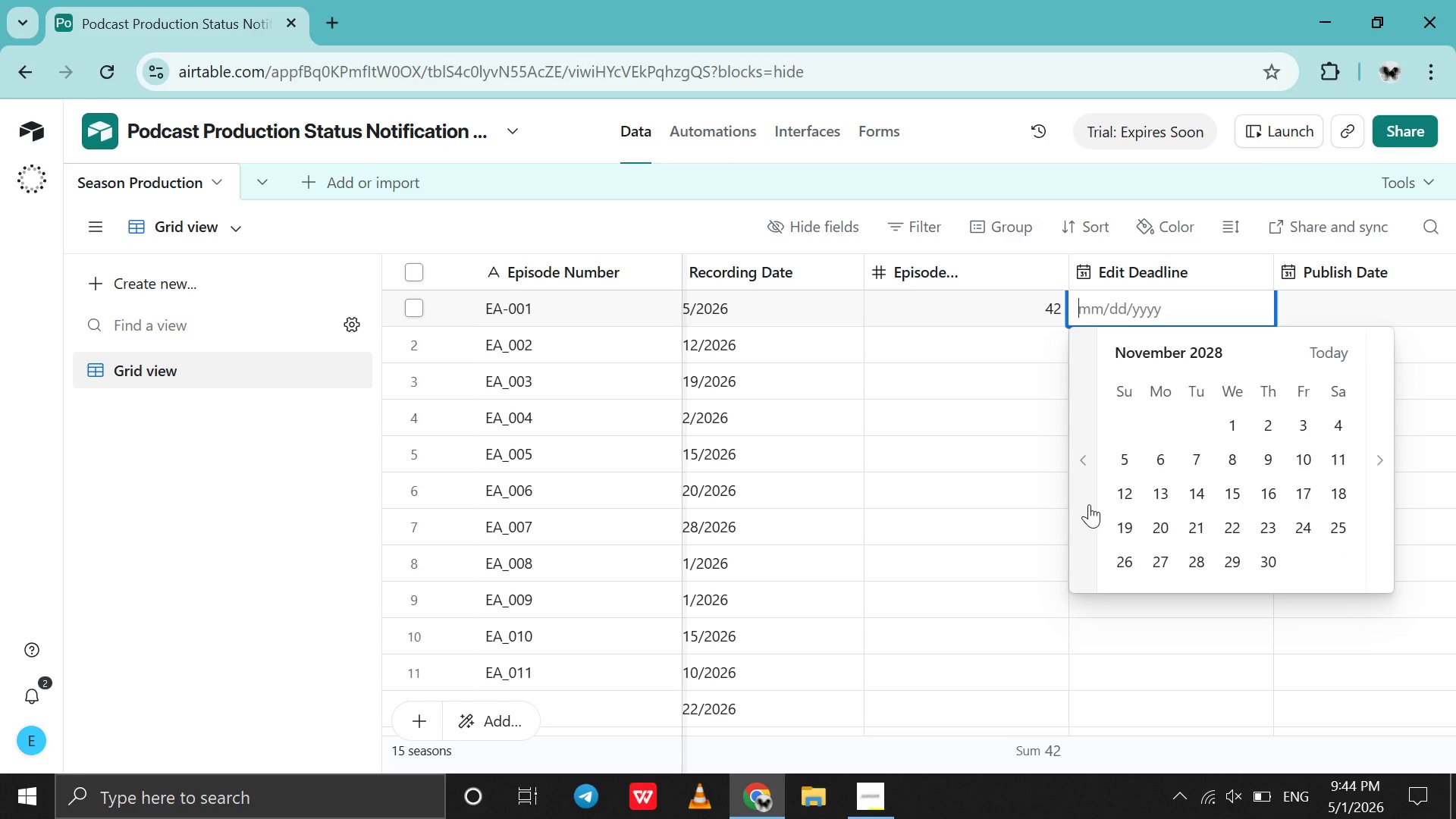 
double_click([1089, 504])
 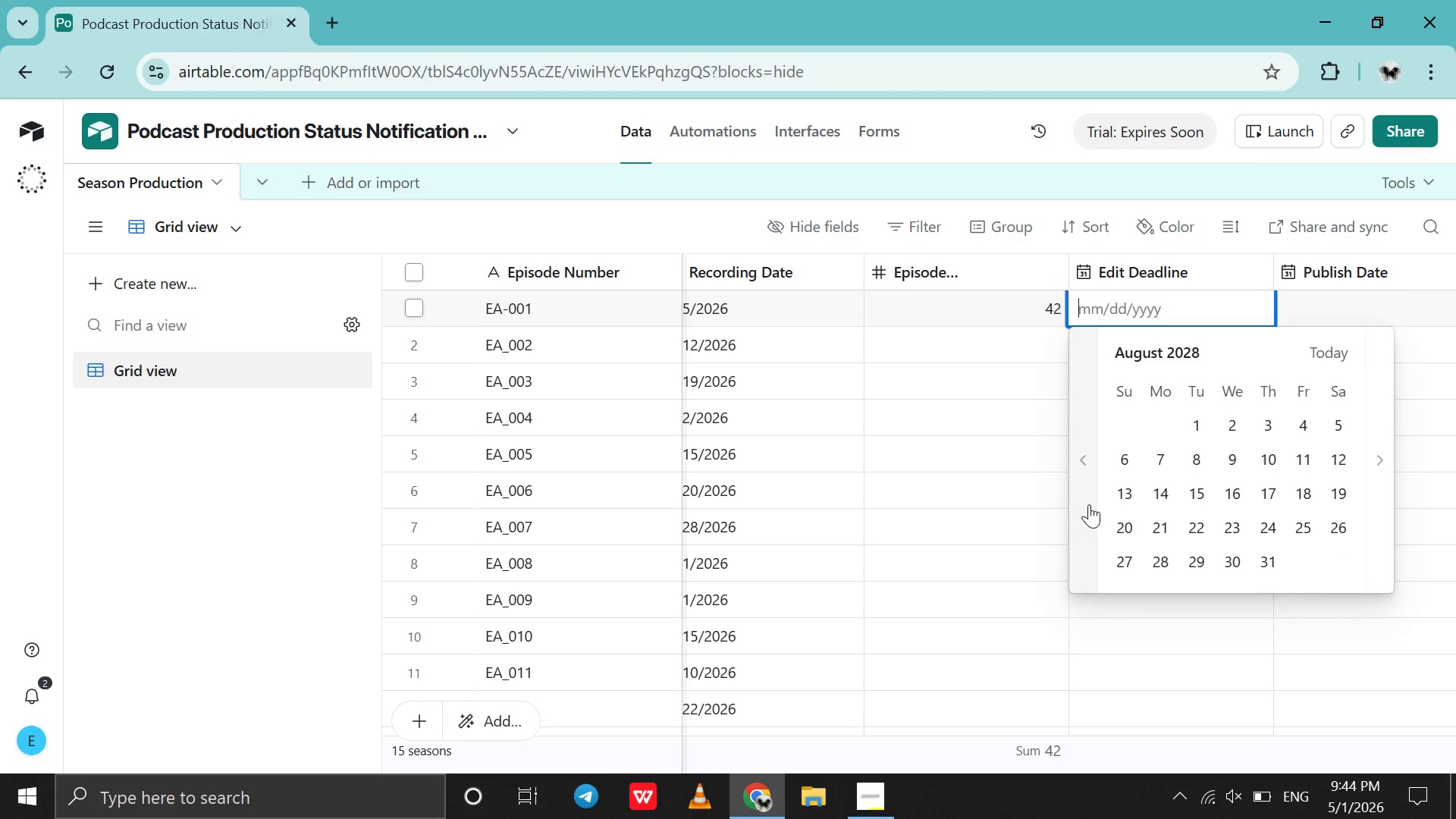 
triple_click([1089, 504])
 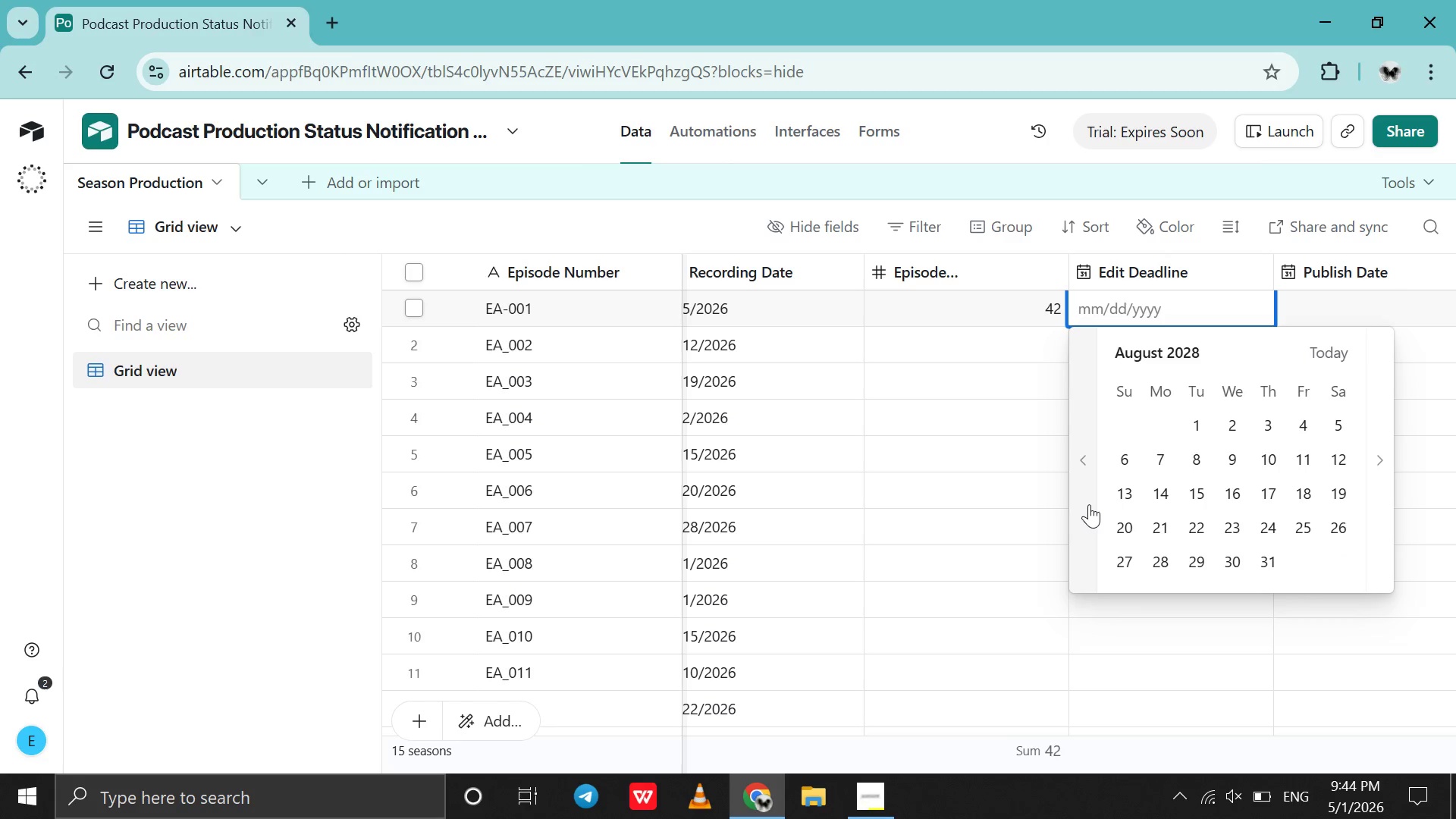 
triple_click([1089, 504])
 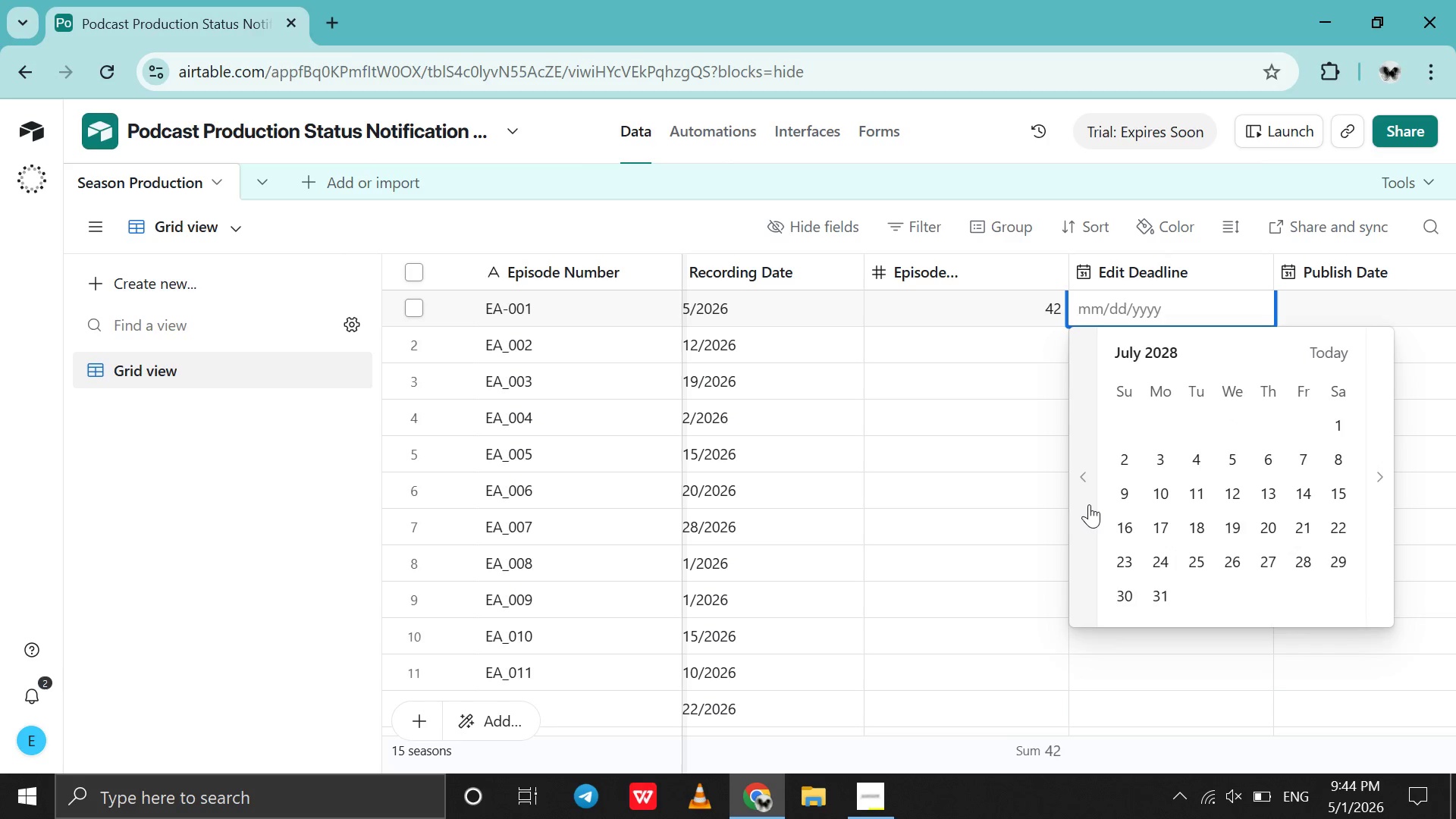 
triple_click([1089, 504])
 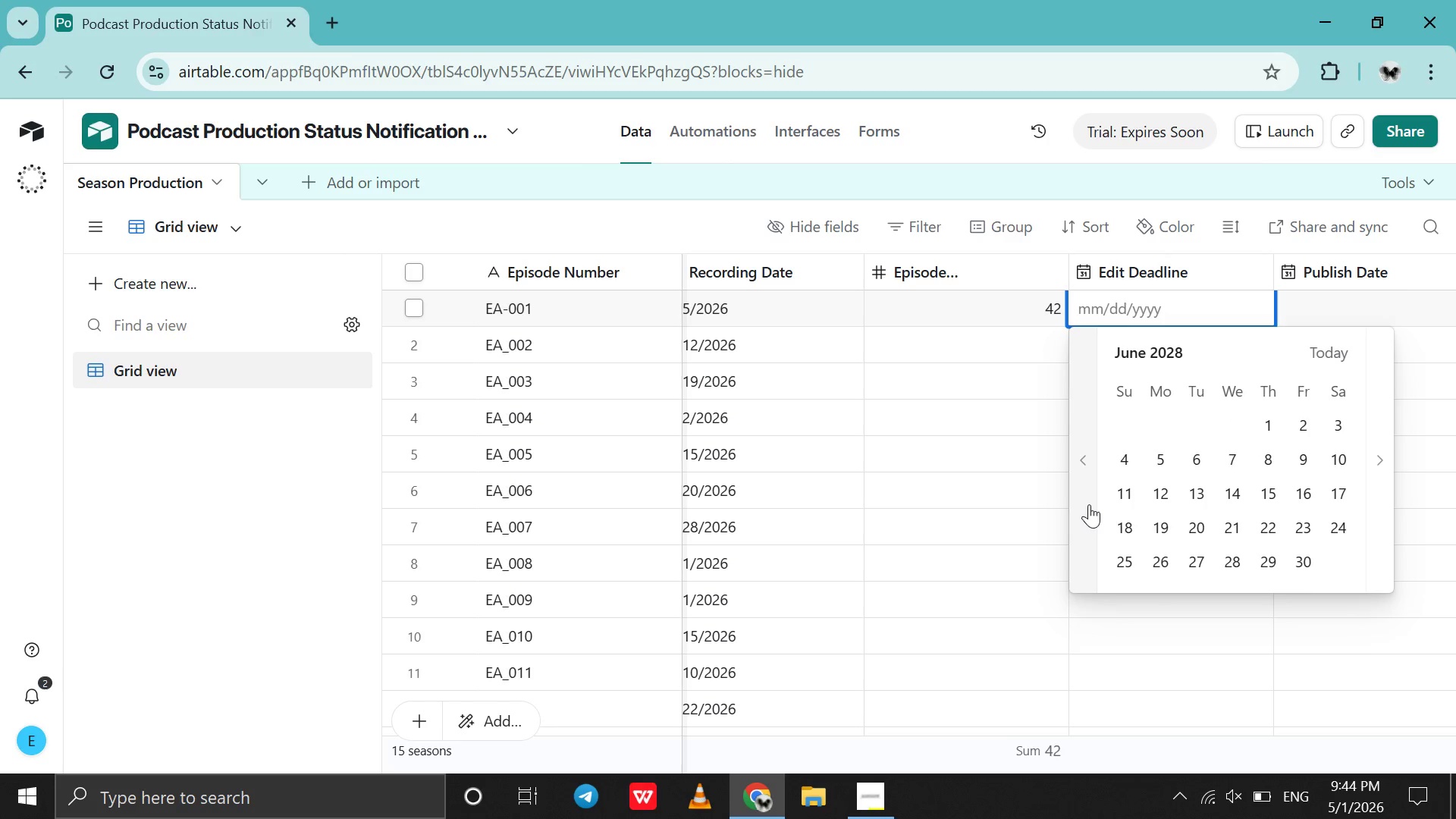 
triple_click([1089, 504])
 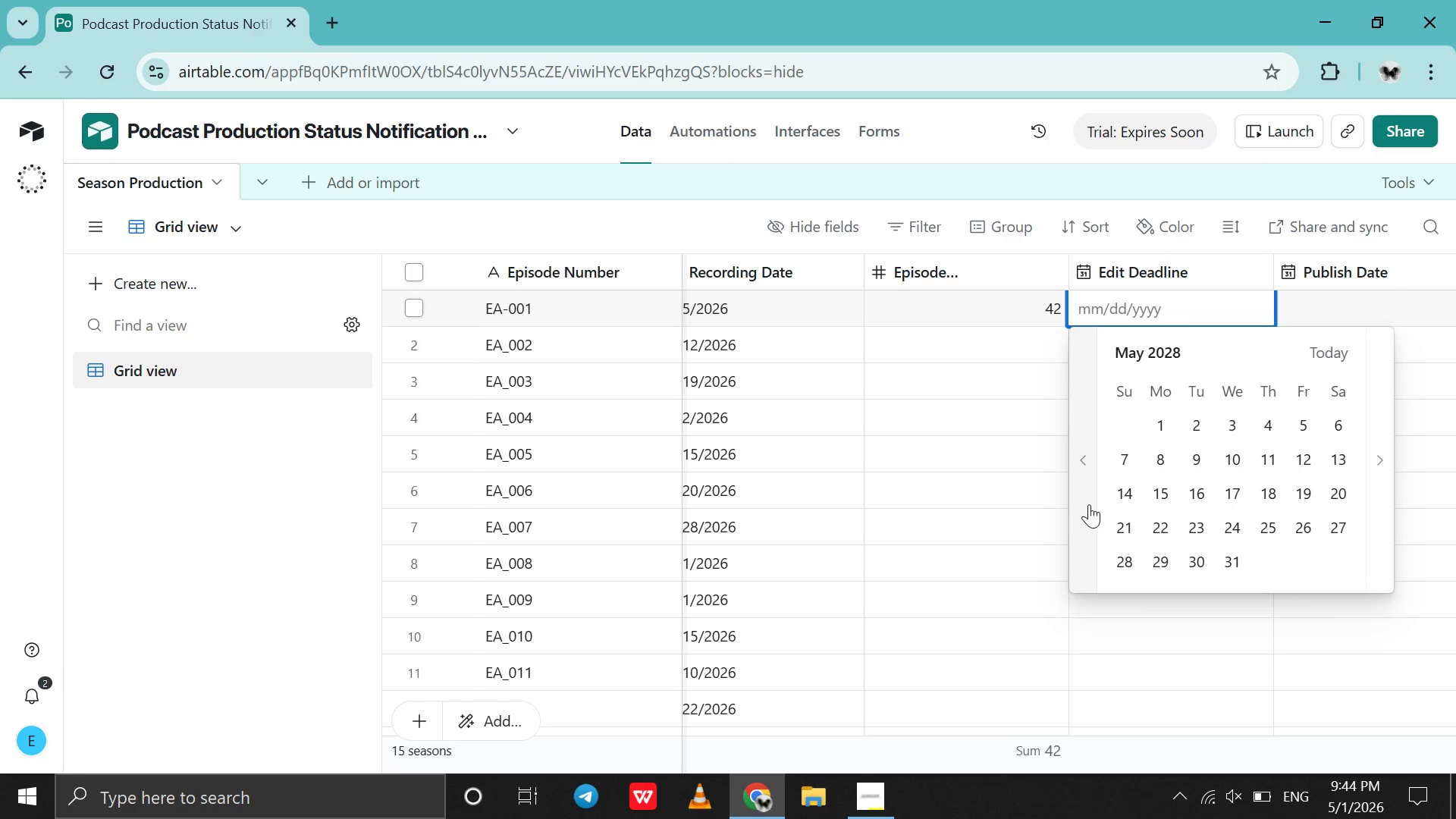 
triple_click([1089, 504])
 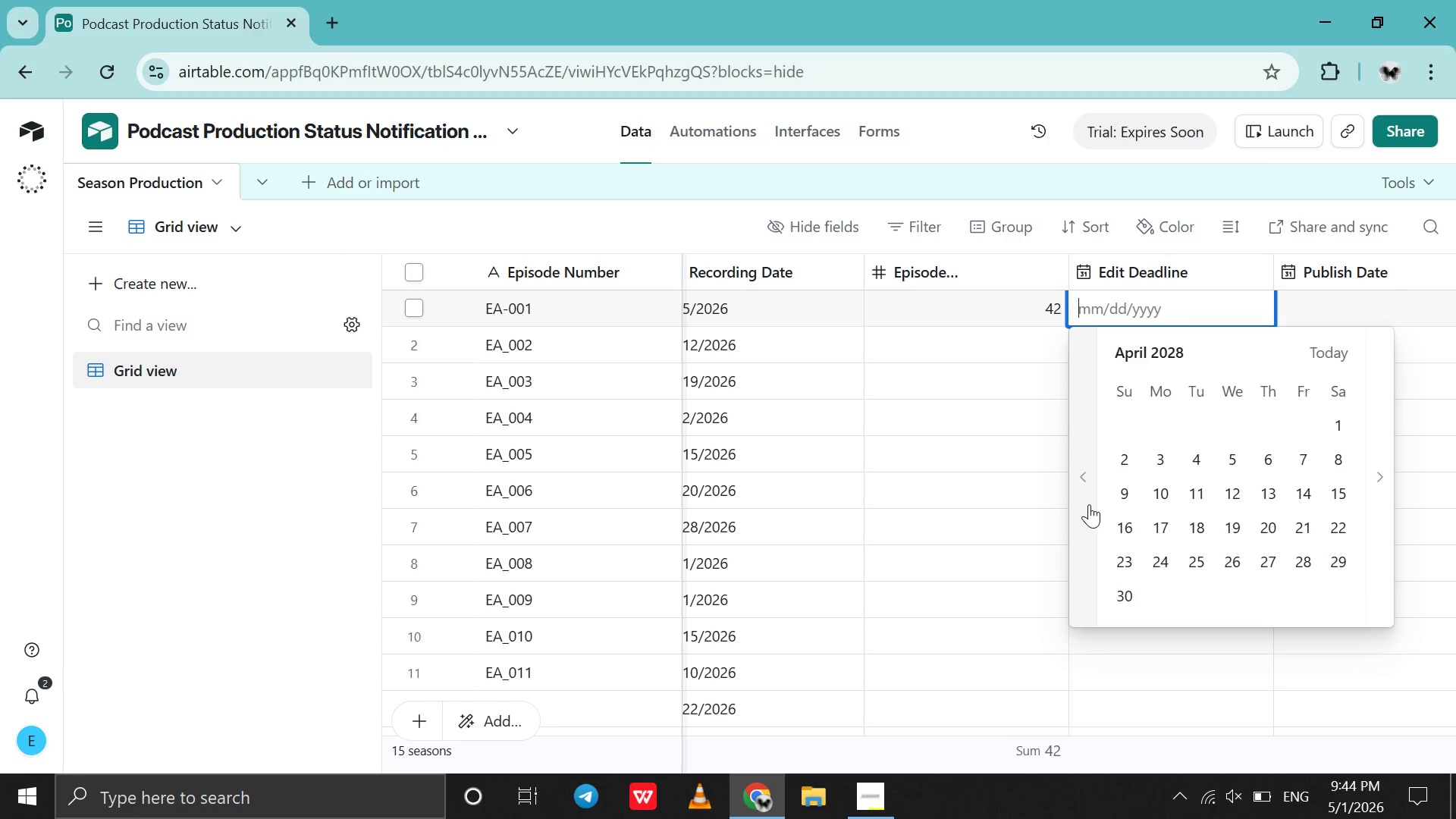 
triple_click([1089, 504])
 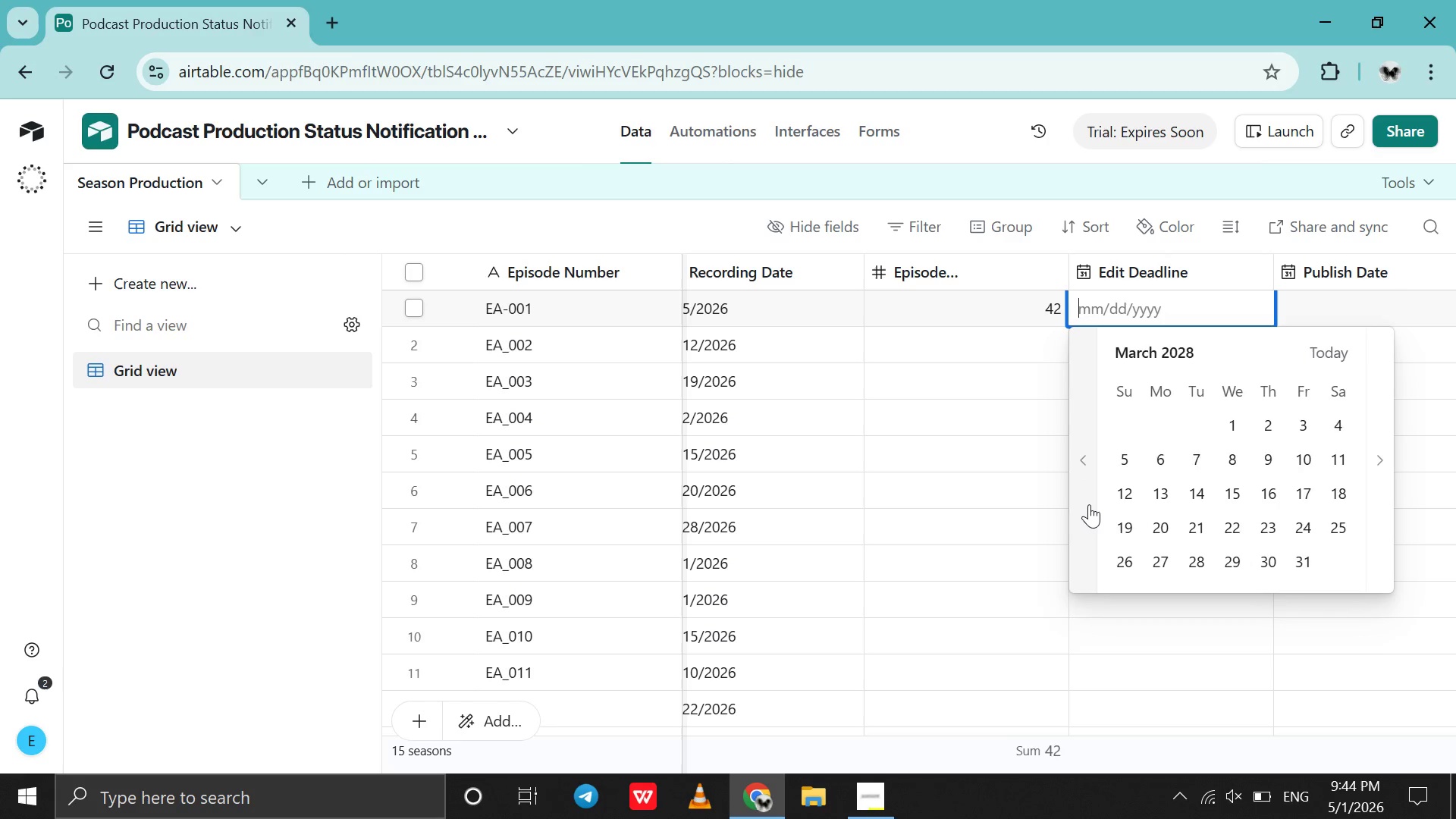 
triple_click([1089, 504])
 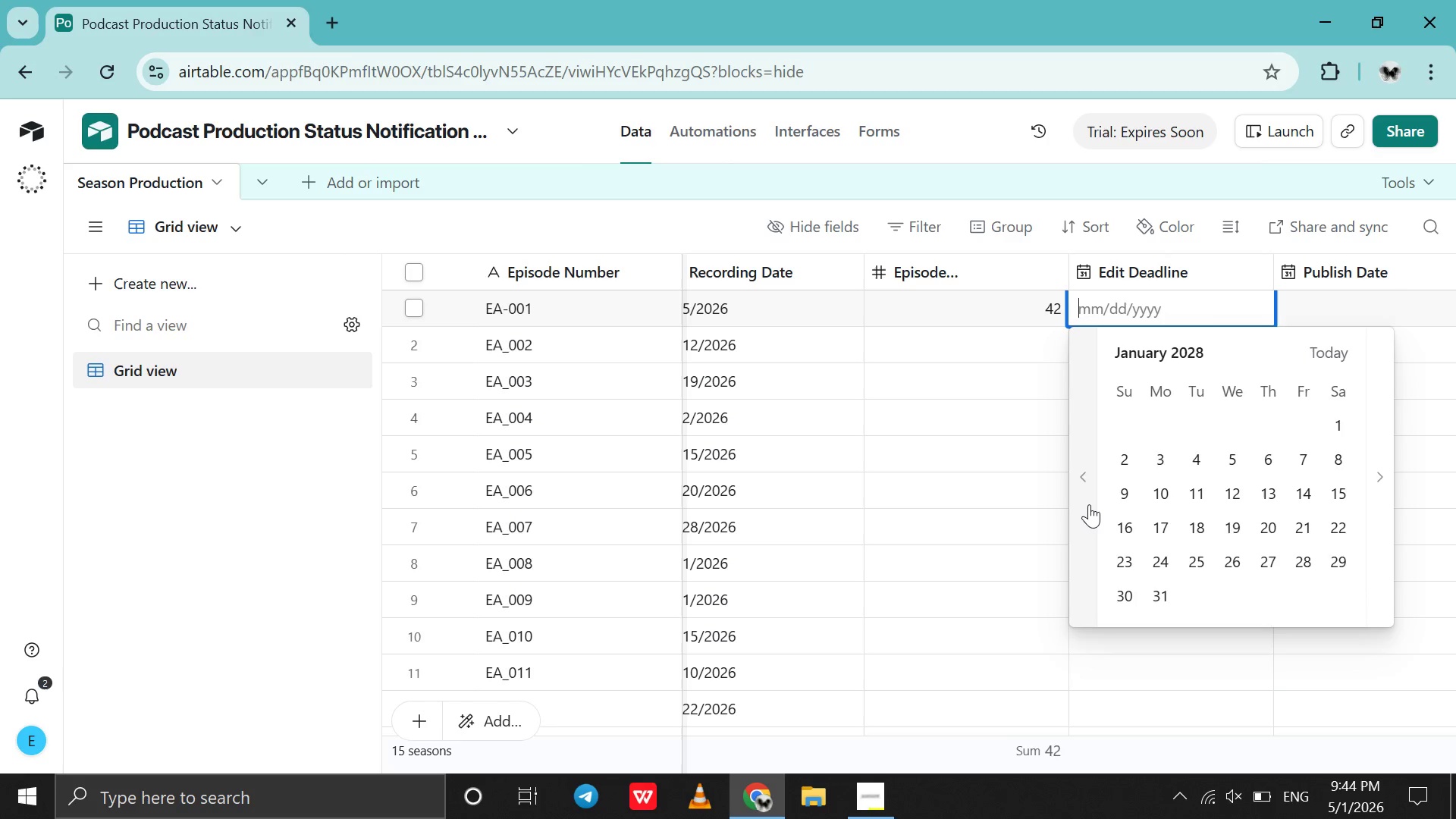 
triple_click([1089, 504])
 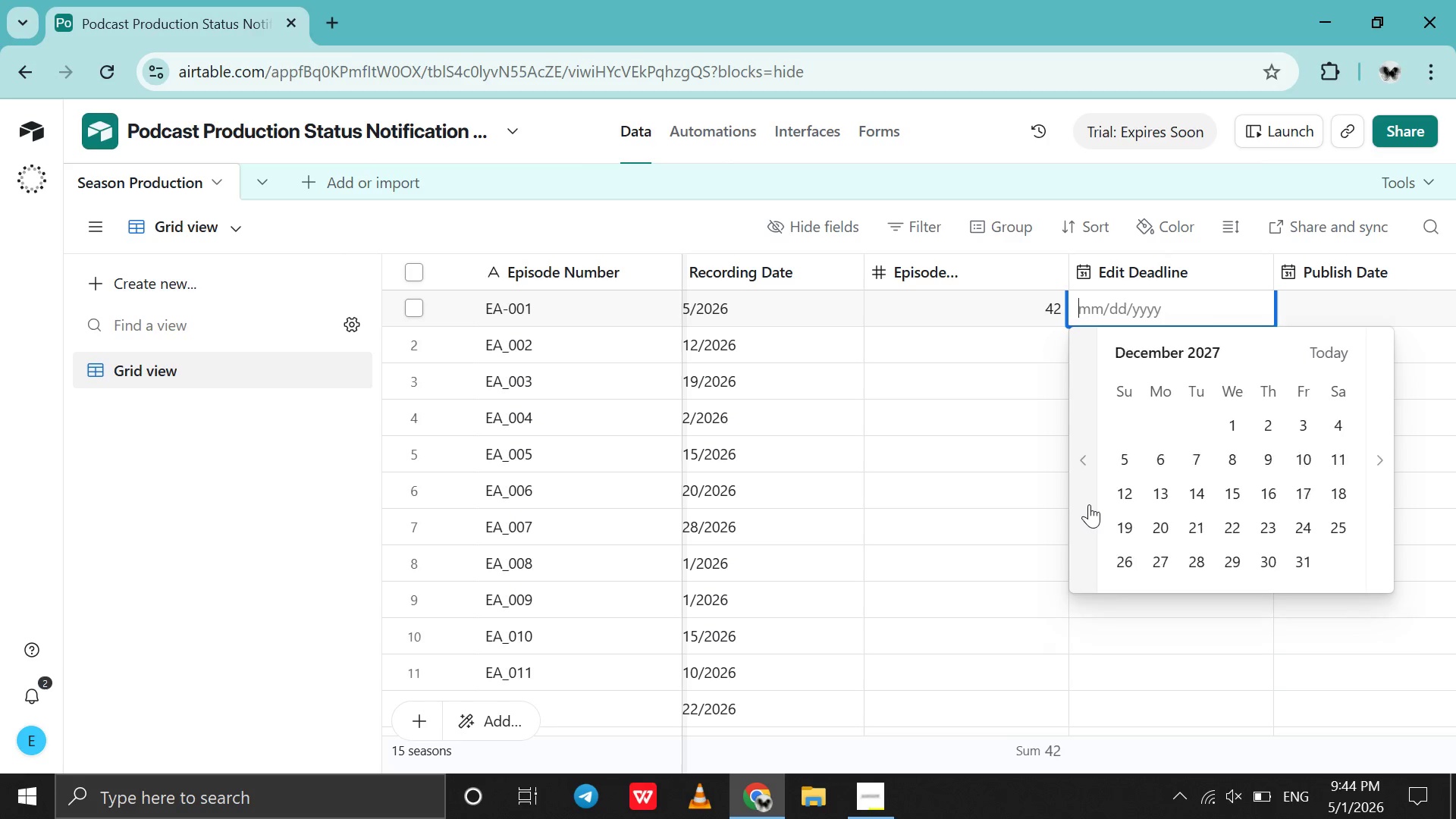 
triple_click([1089, 504])
 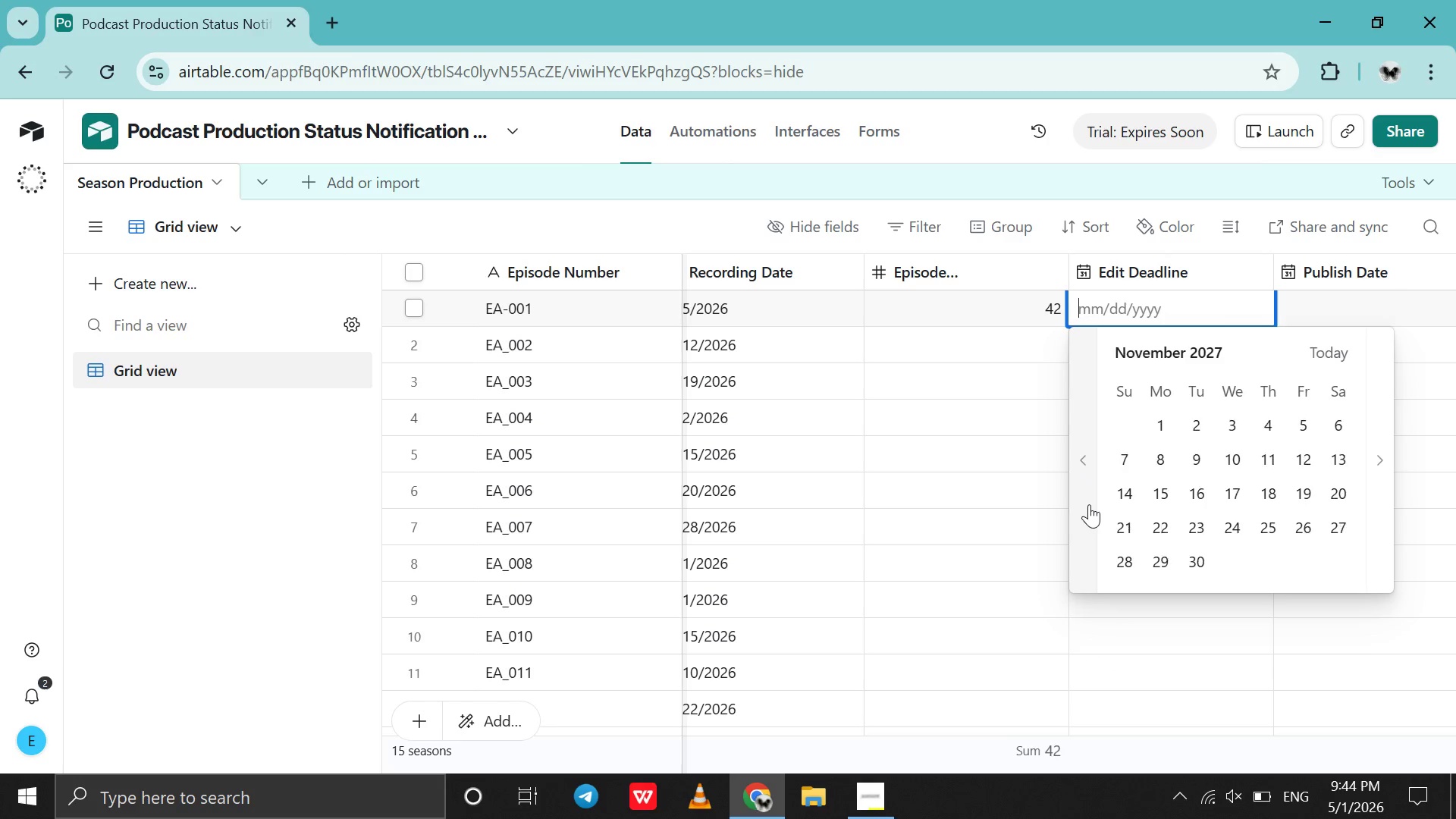 
triple_click([1089, 504])
 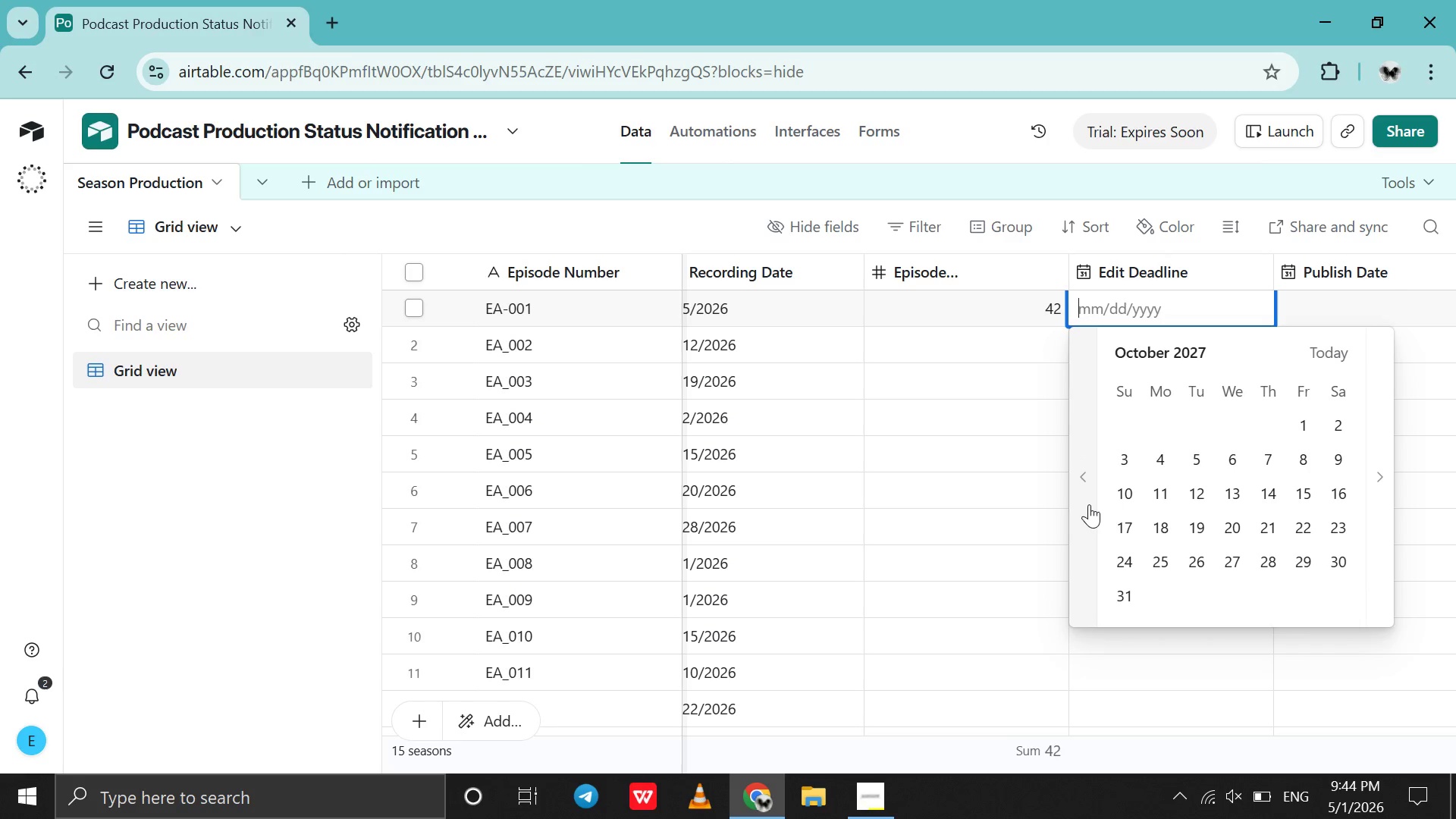 
double_click([1089, 504])
 